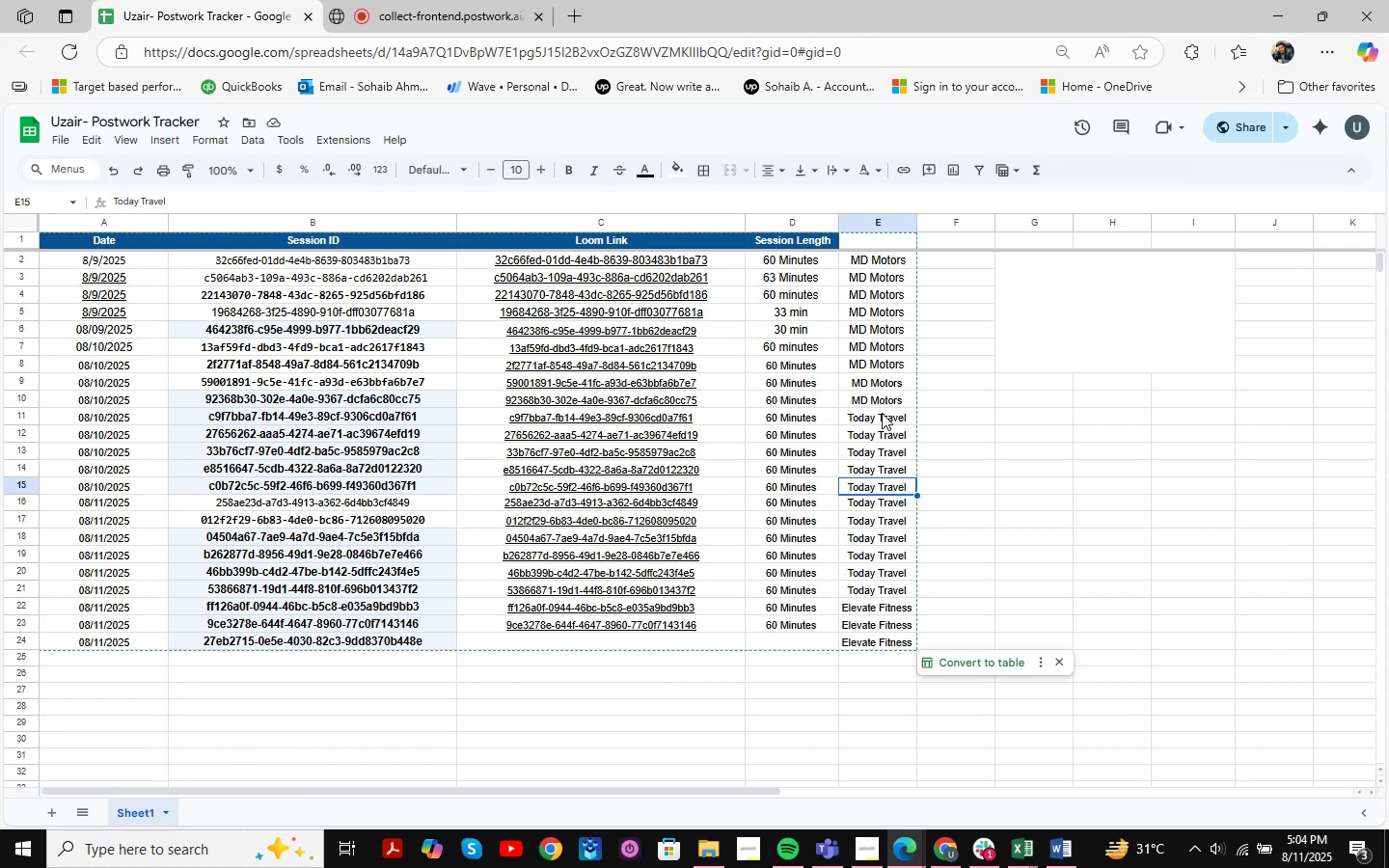 
left_click([885, 413])
 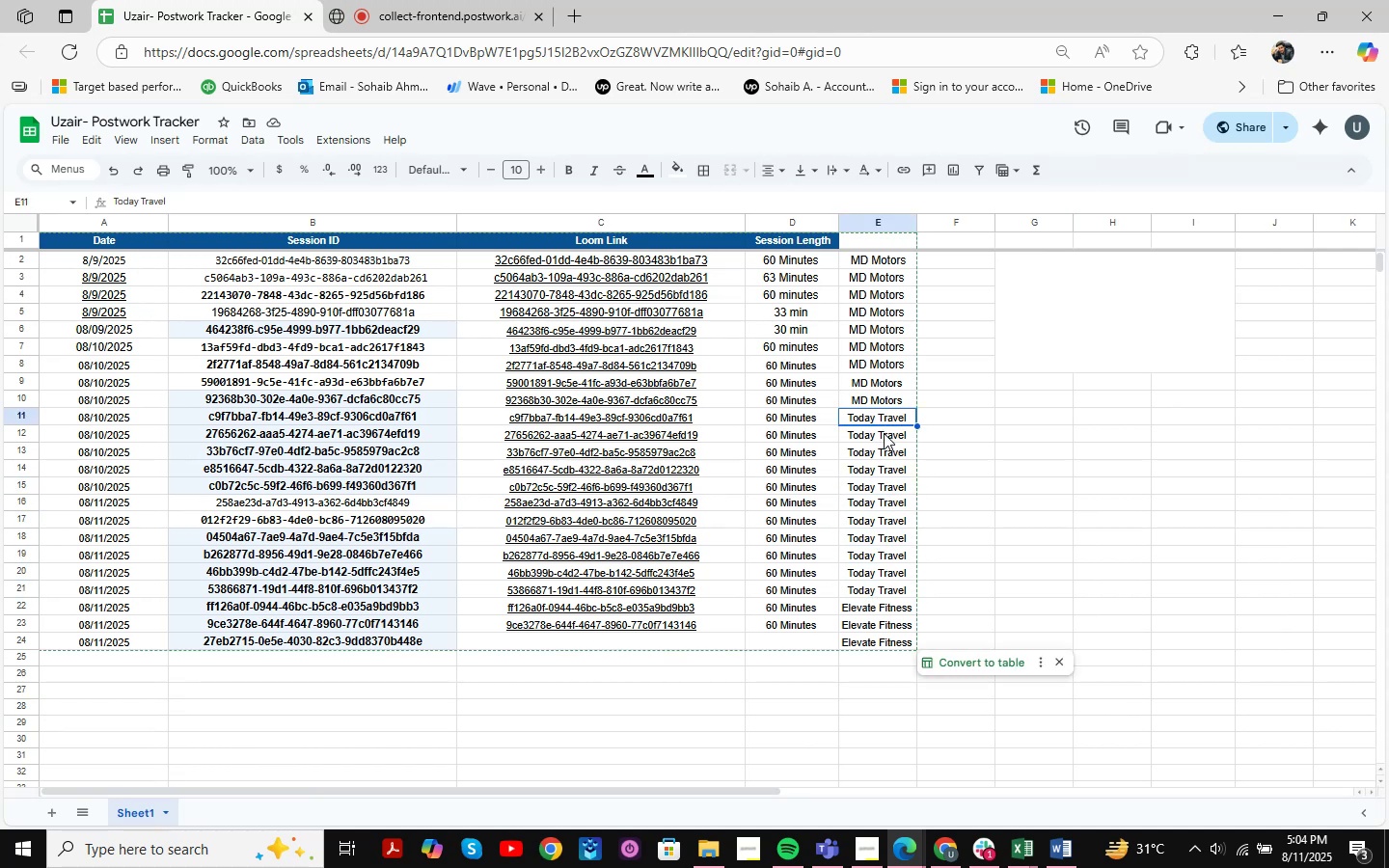 
left_click([882, 438])
 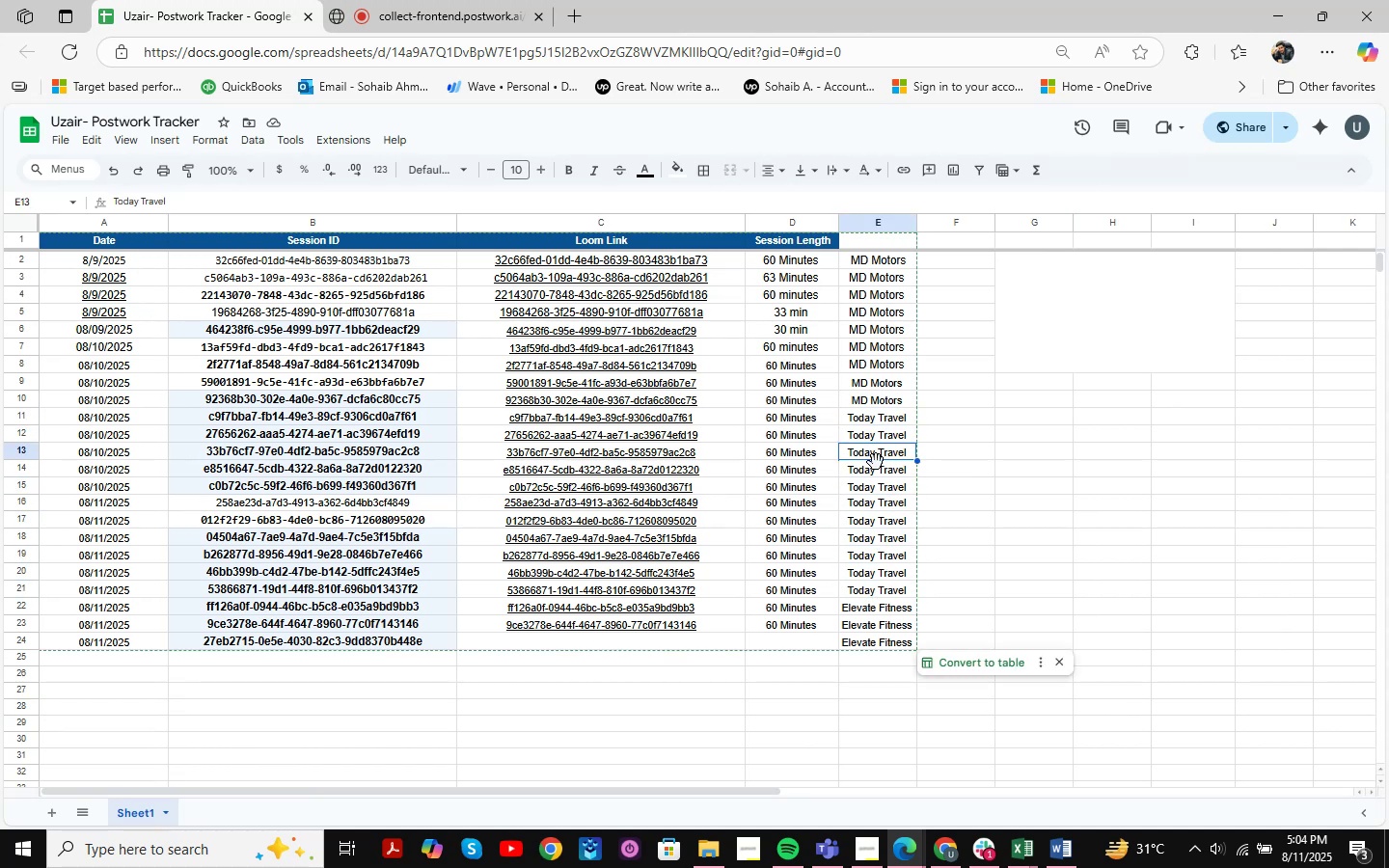 
left_click([876, 468])
 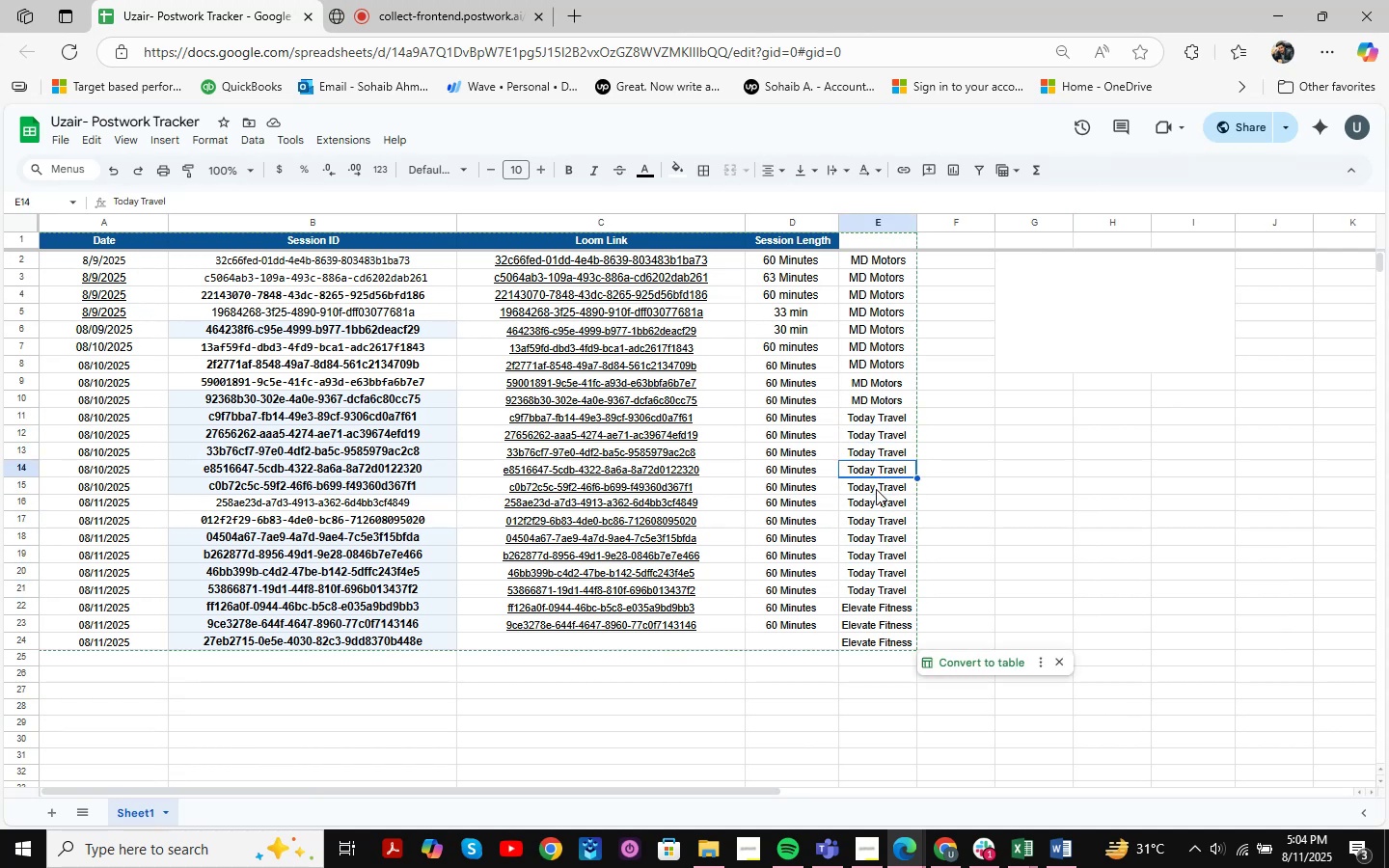 
left_click([876, 490])
 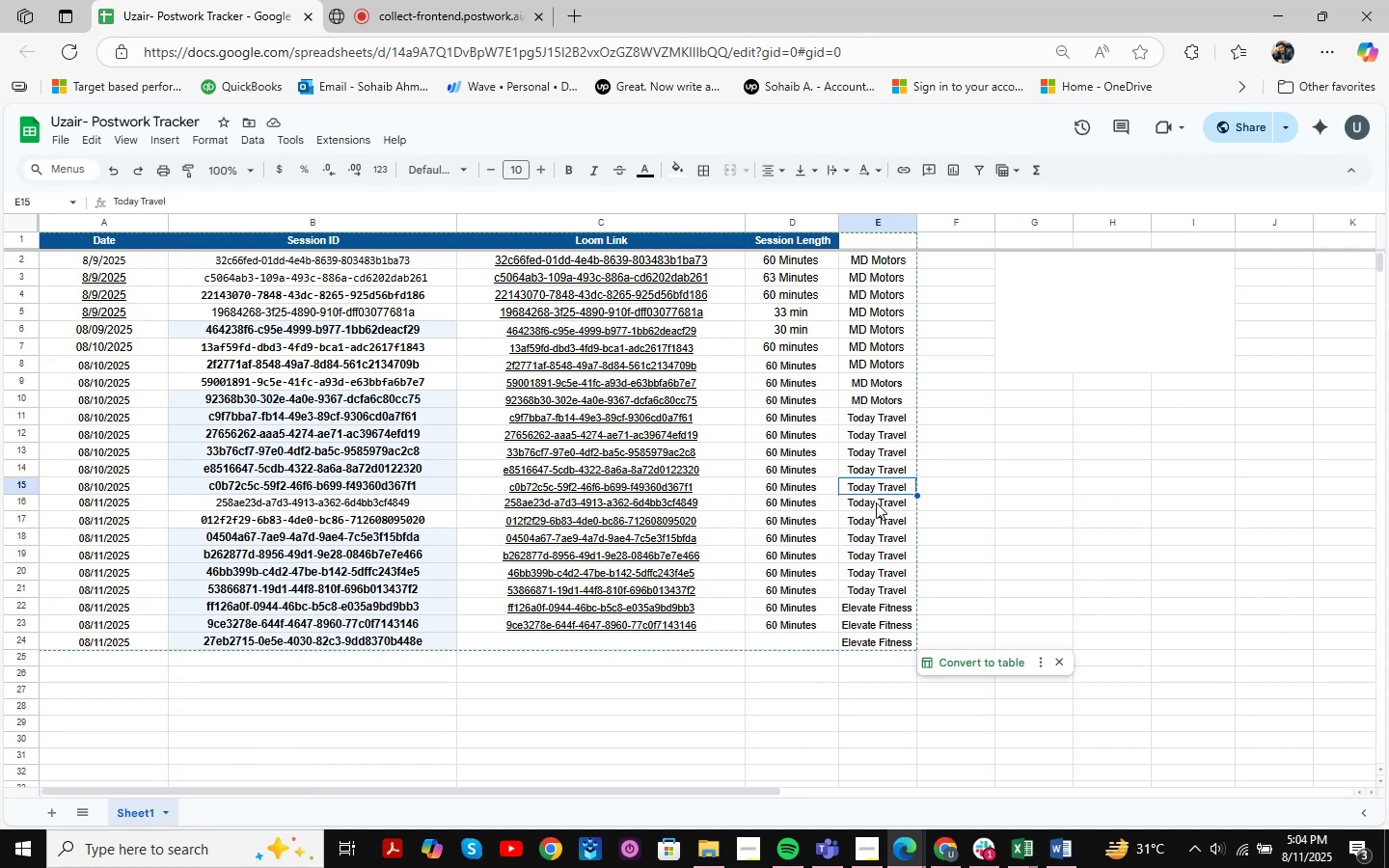 
double_click([875, 505])
 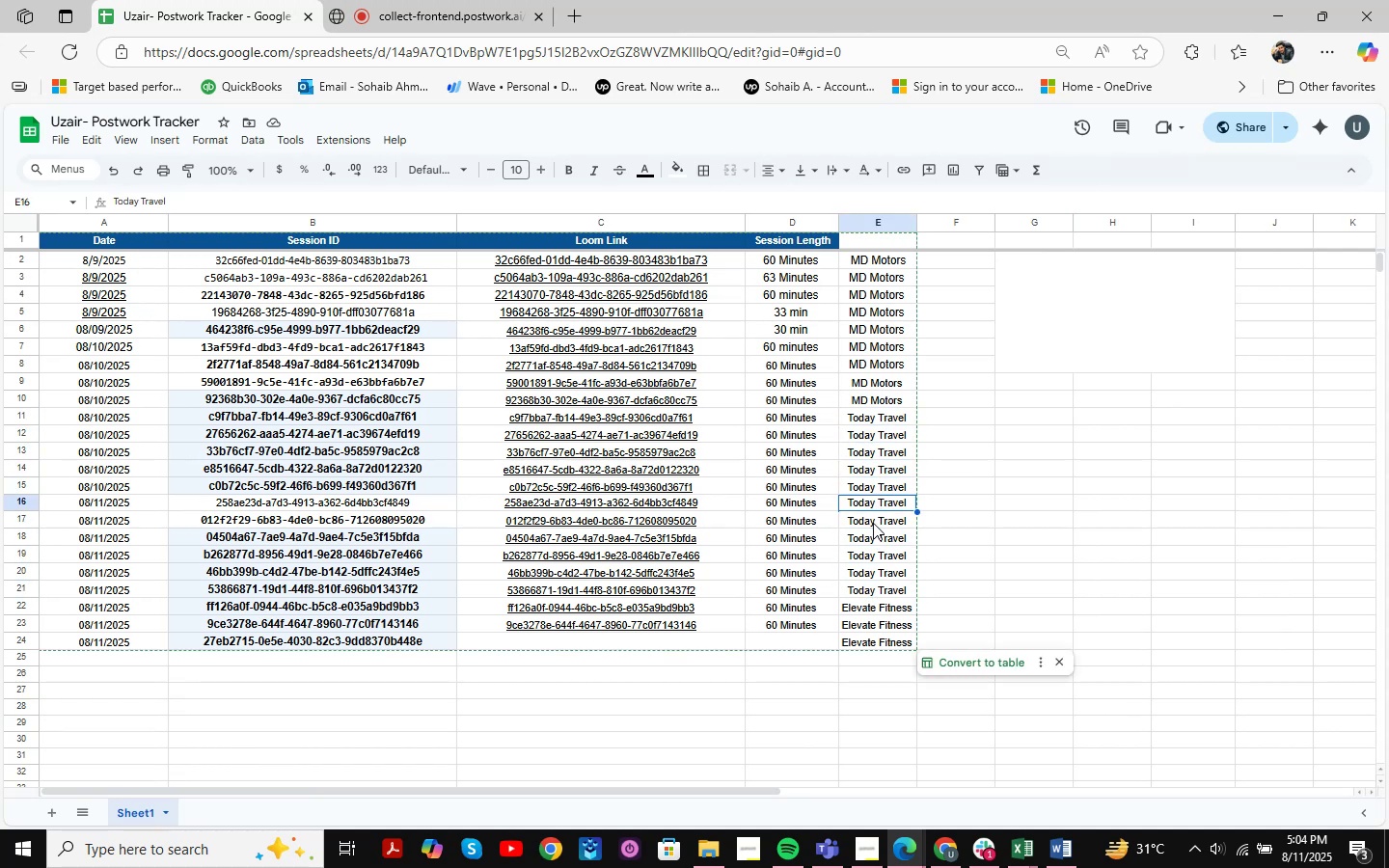 
left_click([872, 528])
 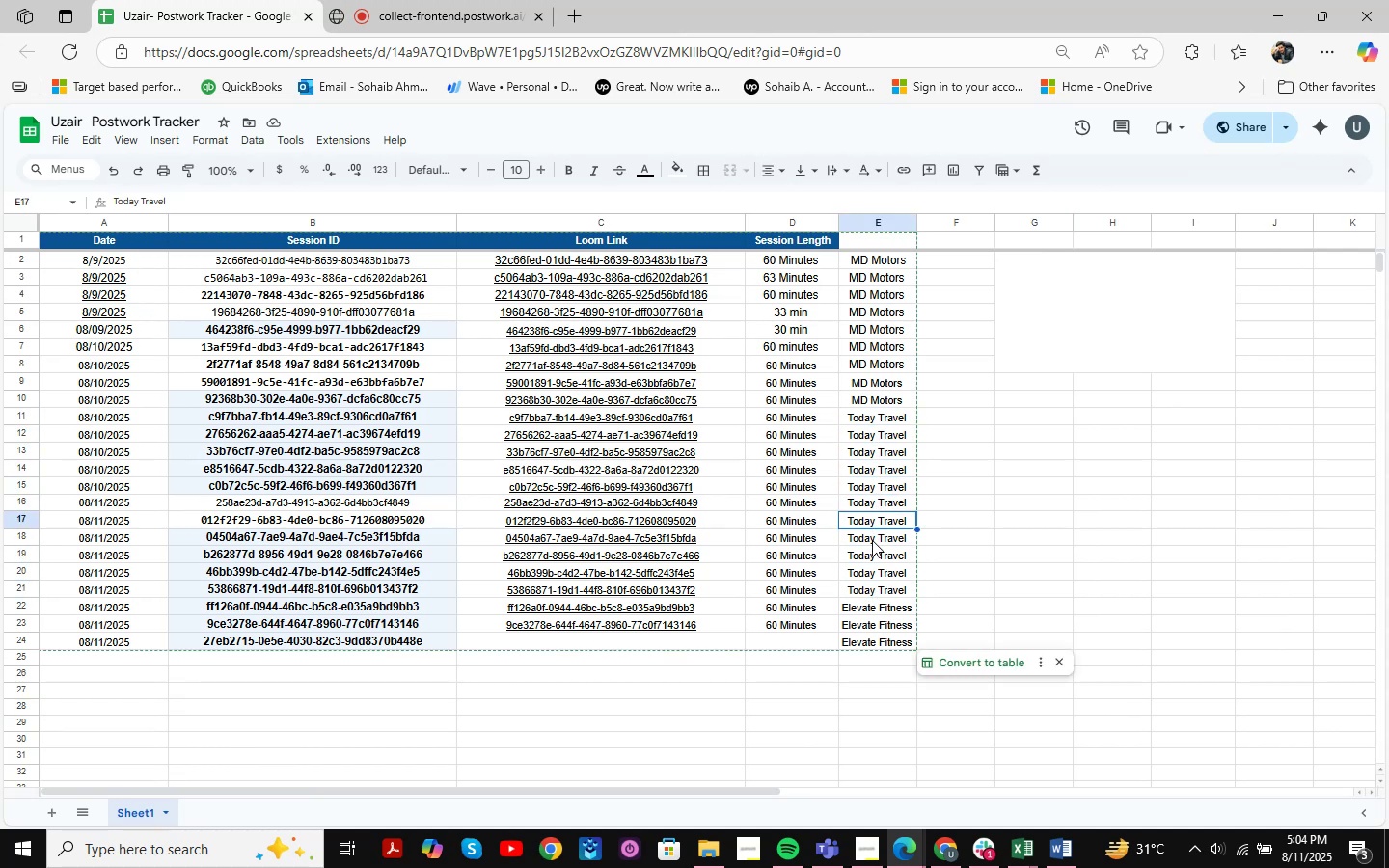 
left_click([872, 541])
 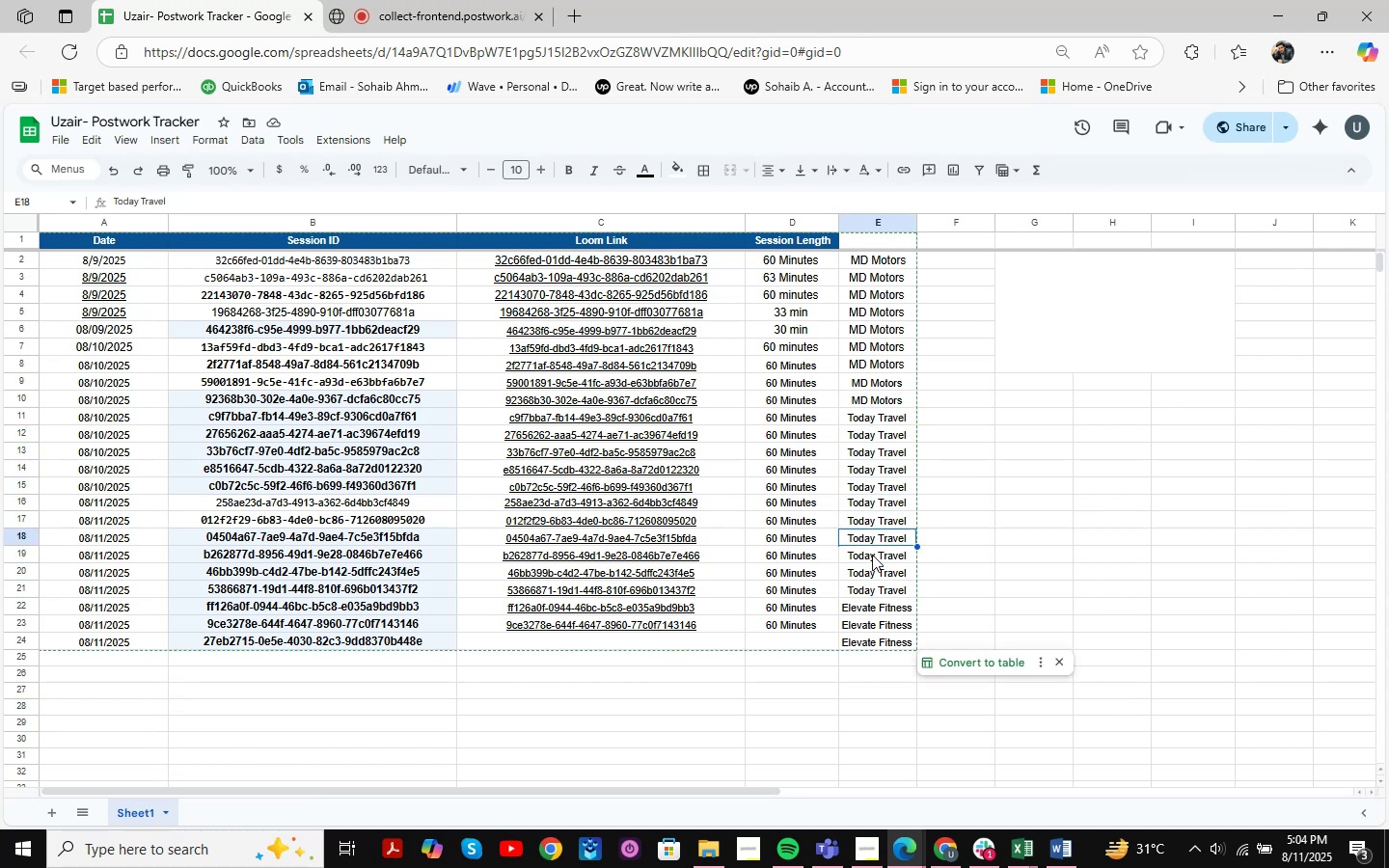 
left_click([871, 557])
 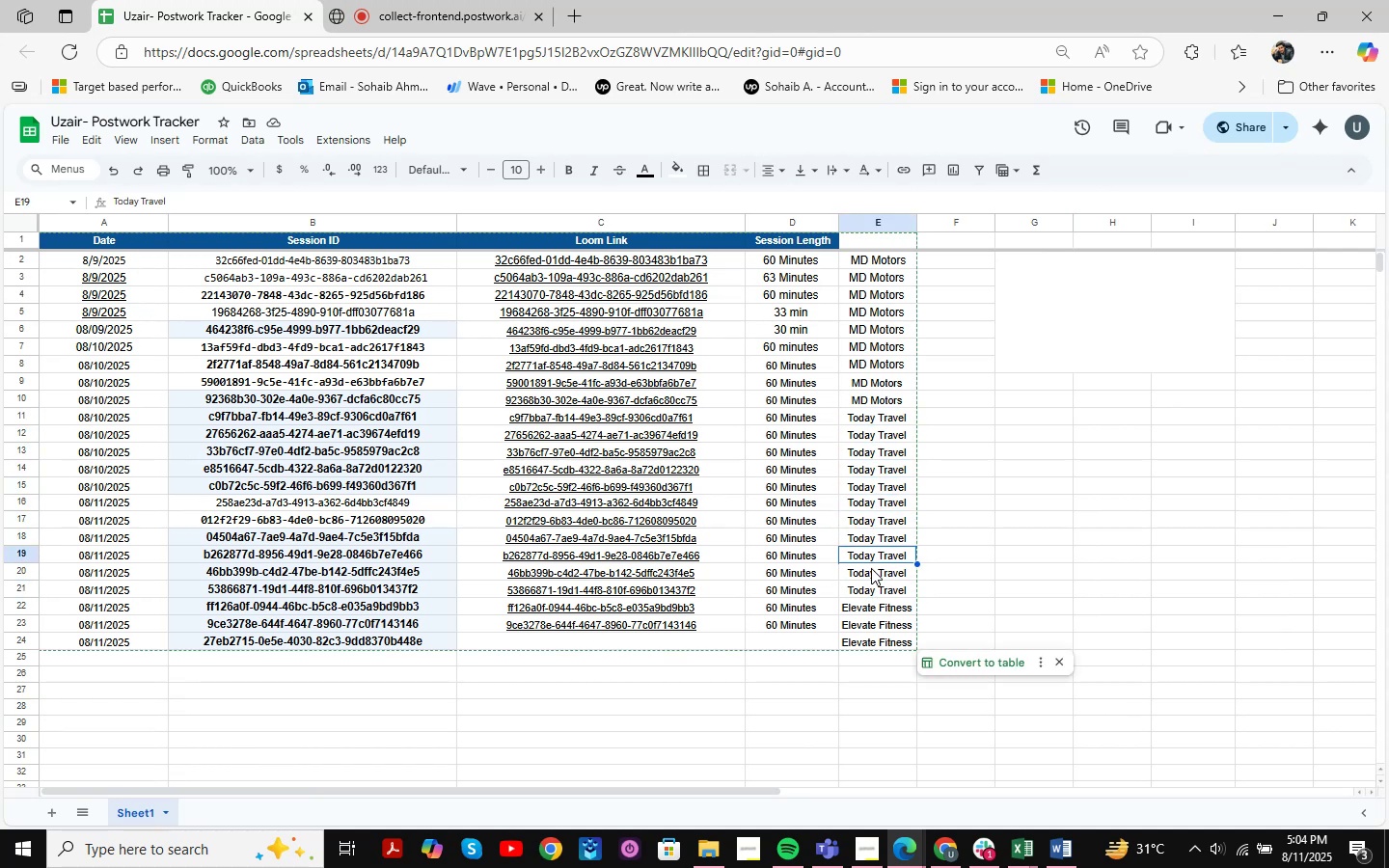 
left_click([871, 569])
 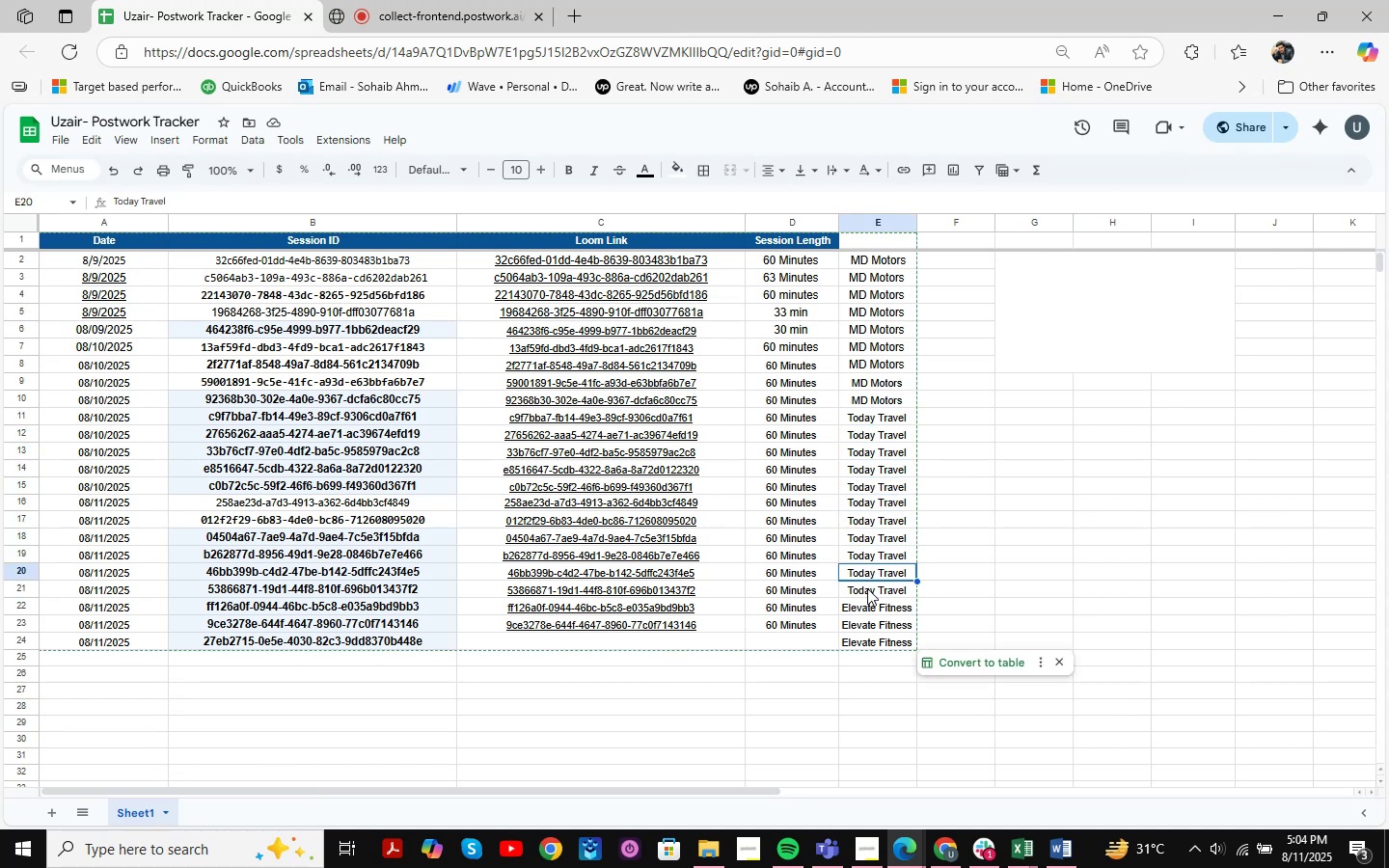 
left_click([865, 591])
 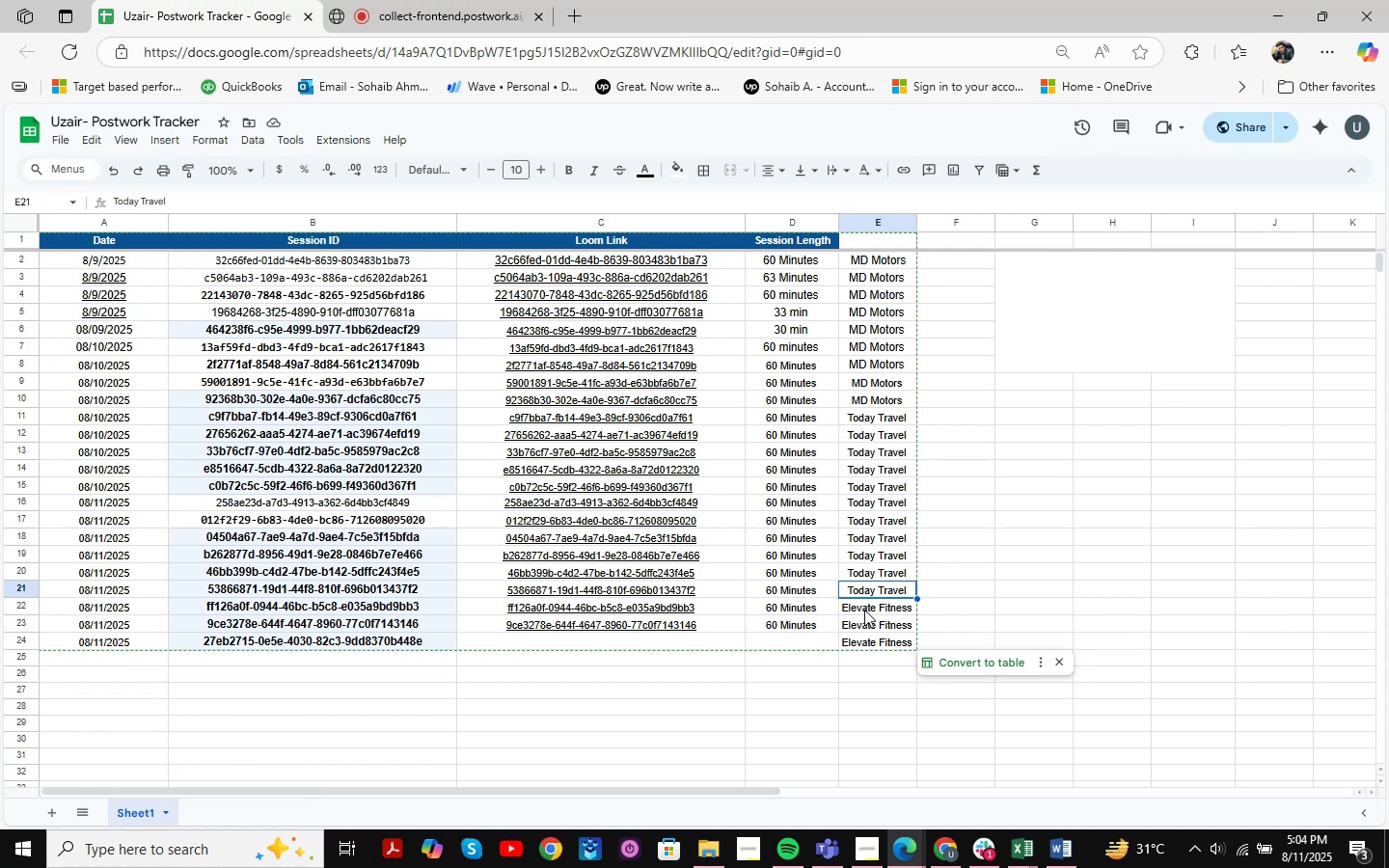 
left_click([862, 611])
 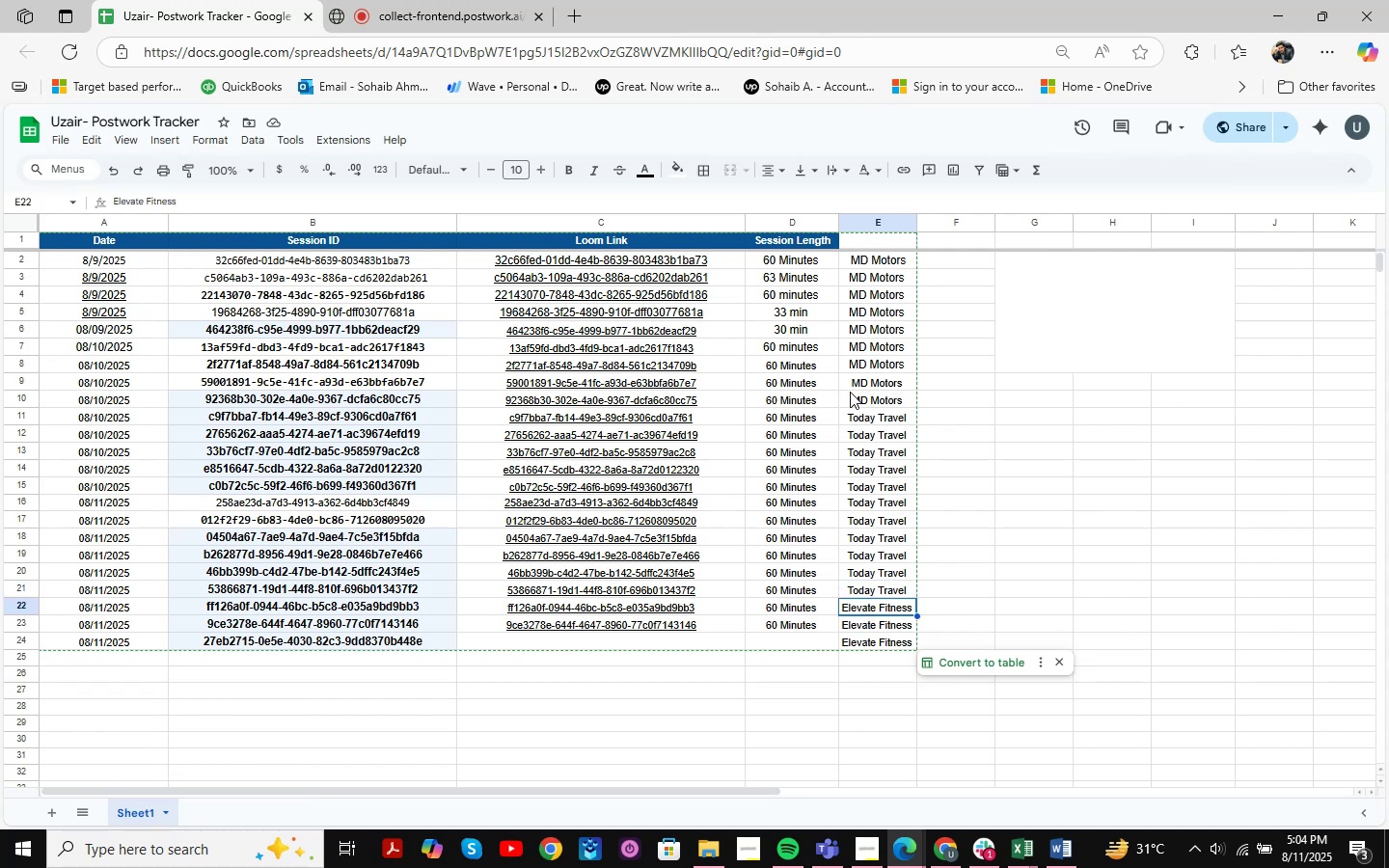 
left_click([866, 398])
 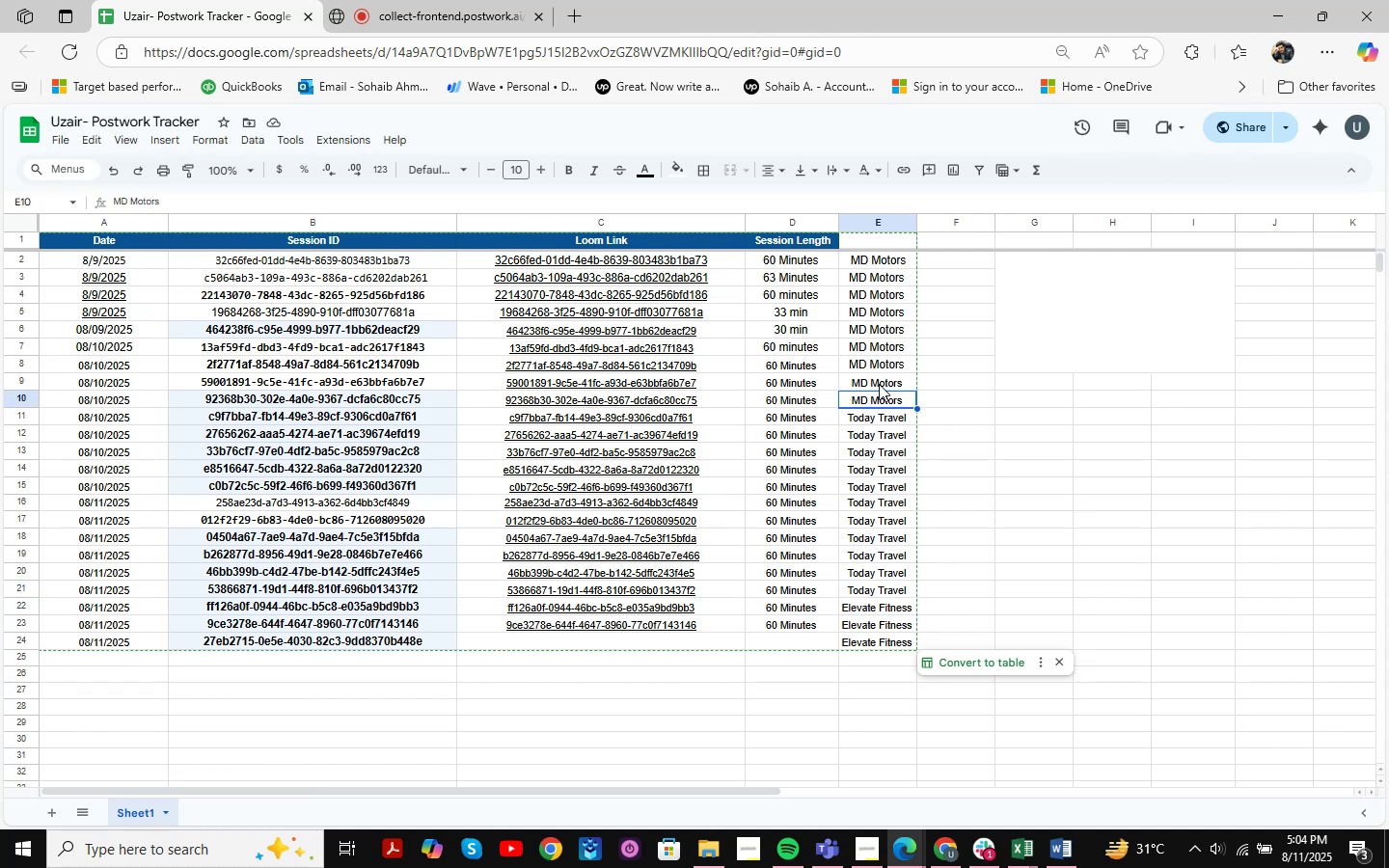 
double_click([879, 384])
 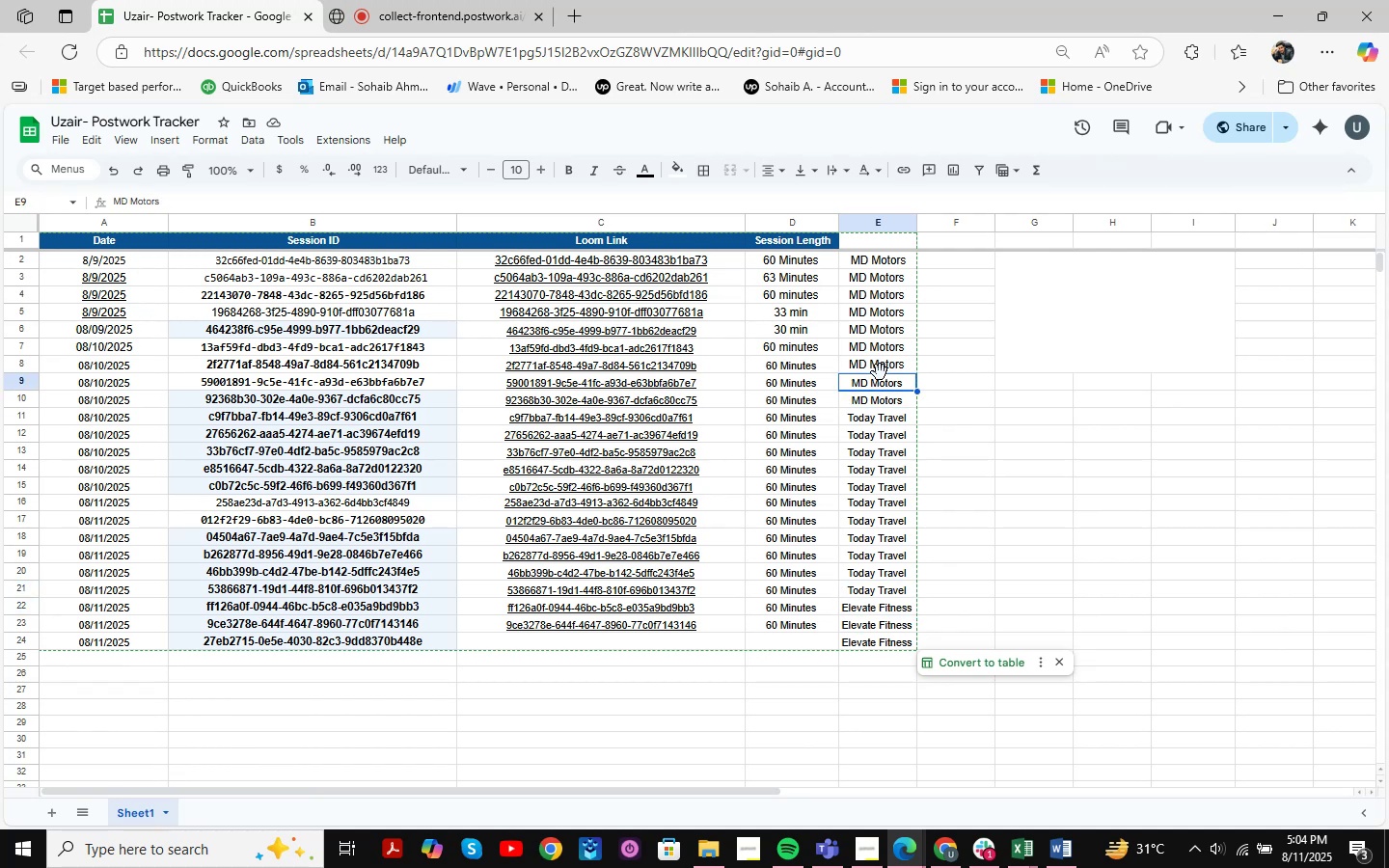 
triple_click([880, 372])
 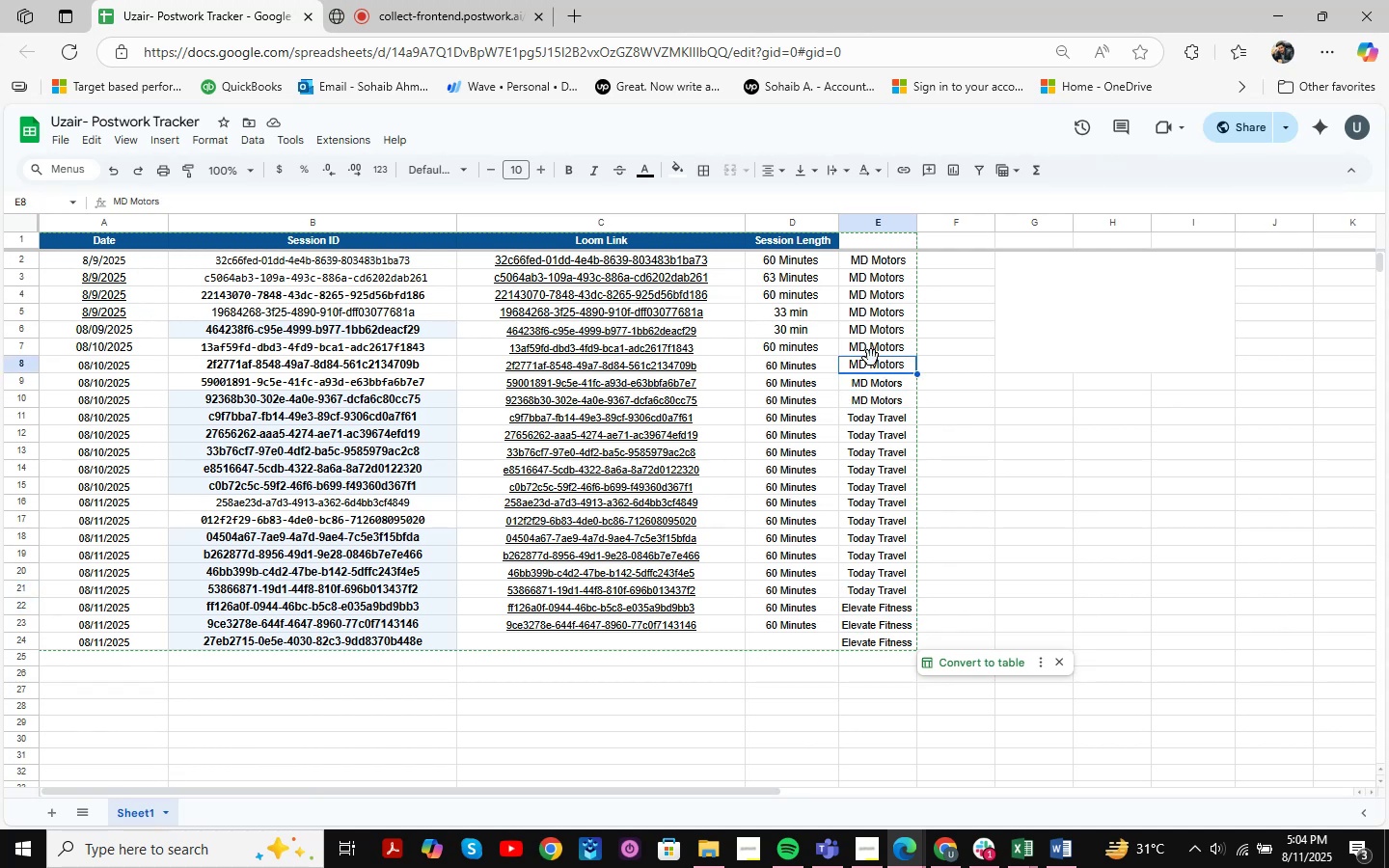 
double_click([872, 350])
 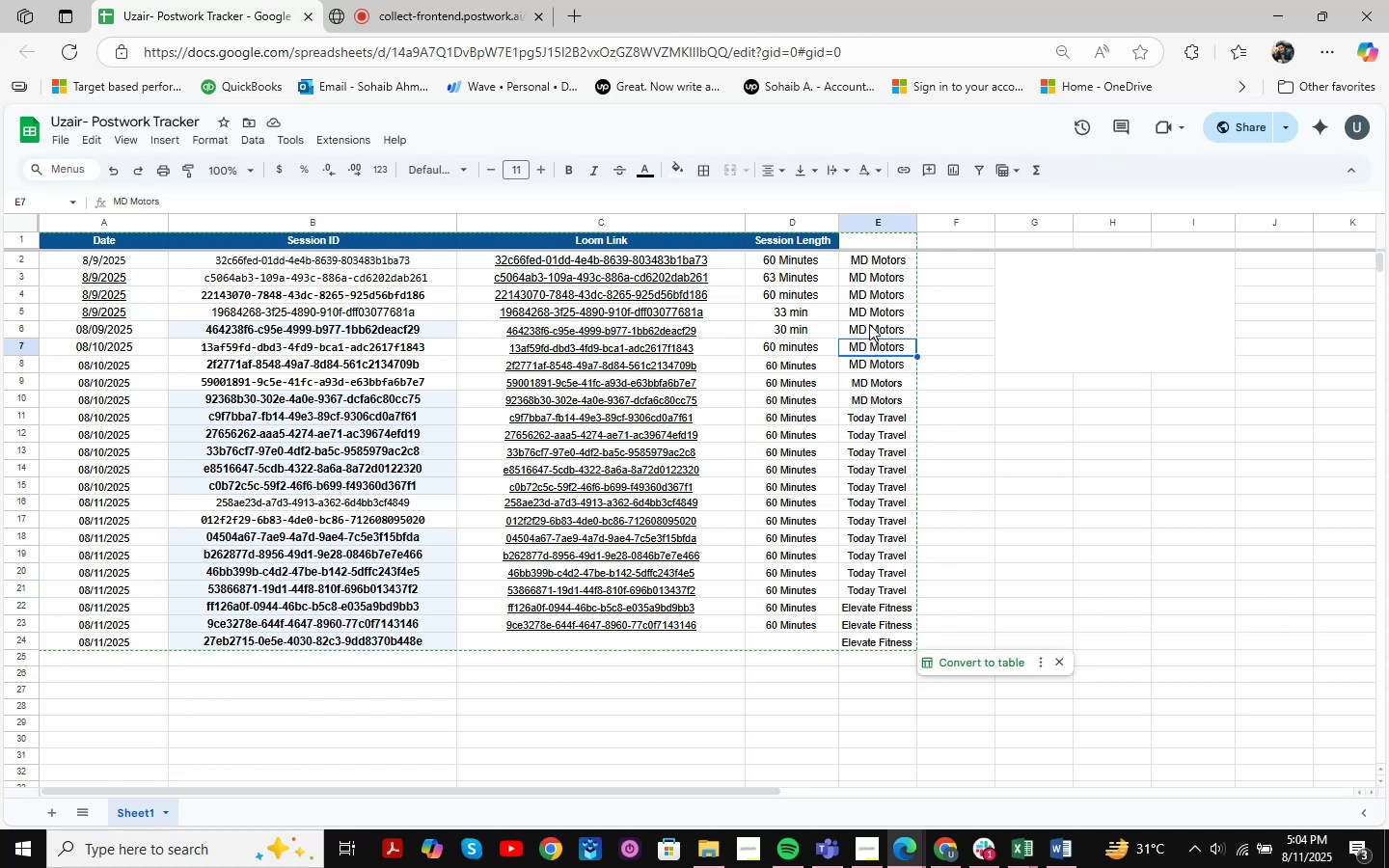 
triple_click([869, 324])
 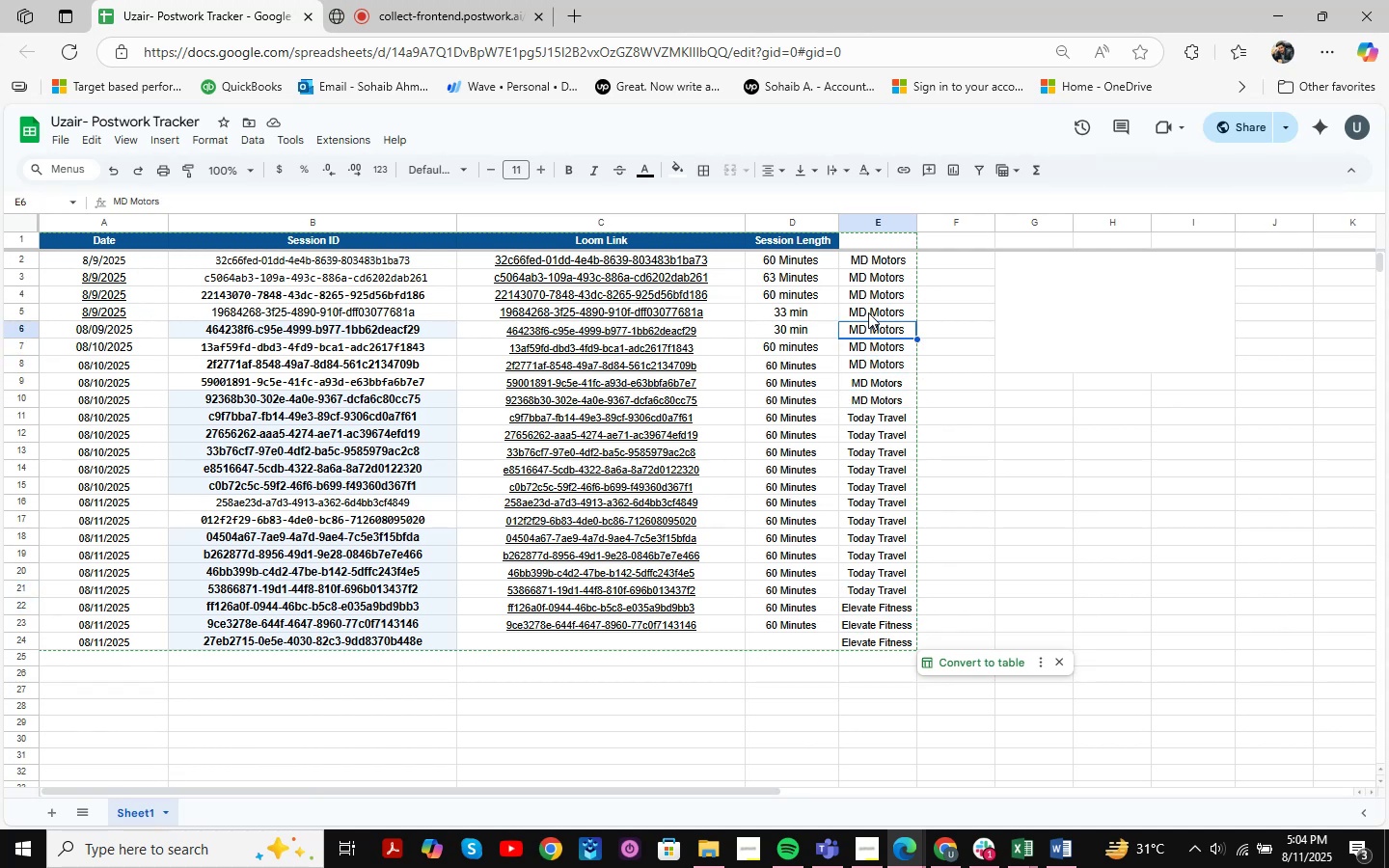 
triple_click([868, 312])
 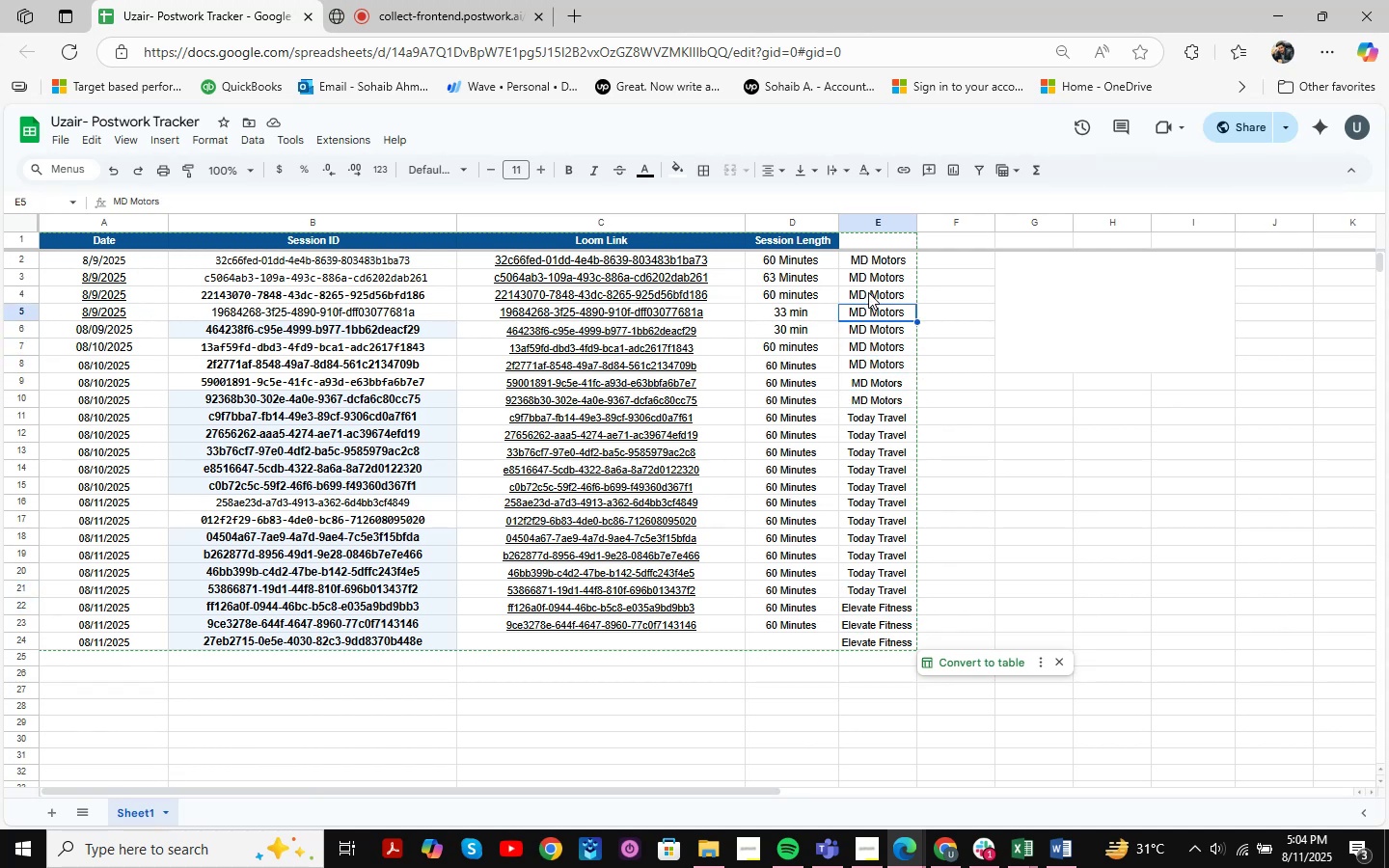 
triple_click([868, 292])
 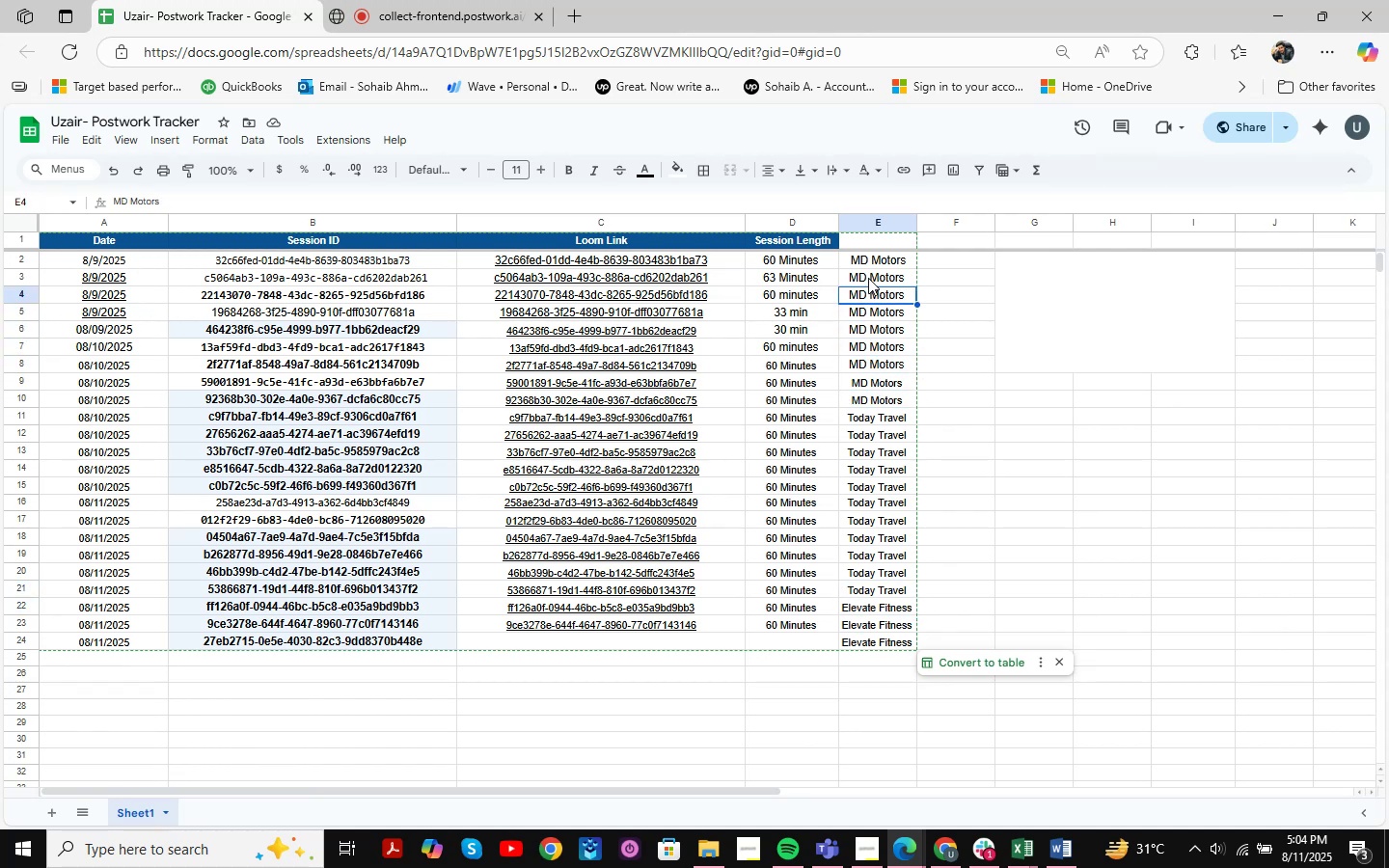 
triple_click([868, 277])
 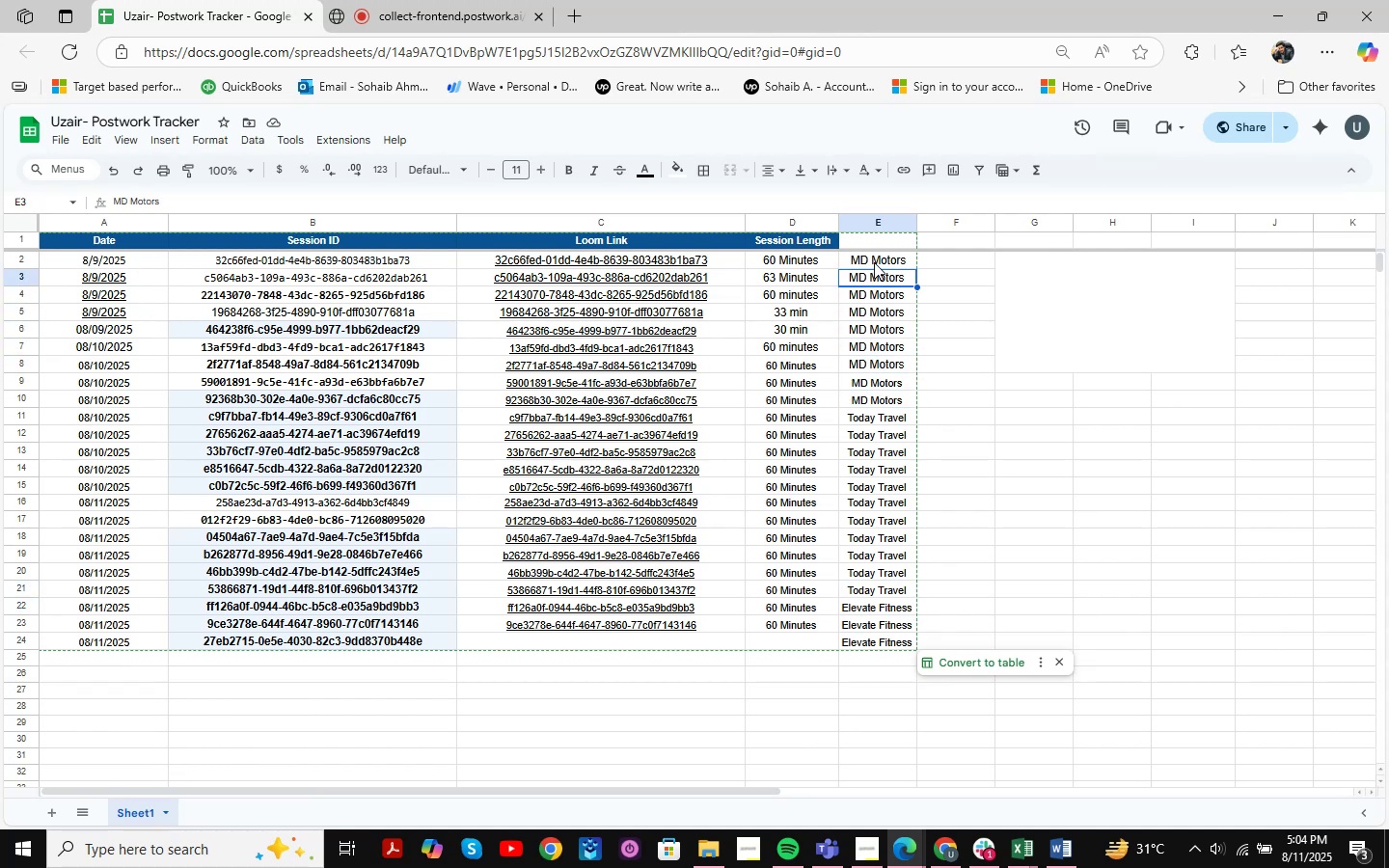 
left_click([874, 262])
 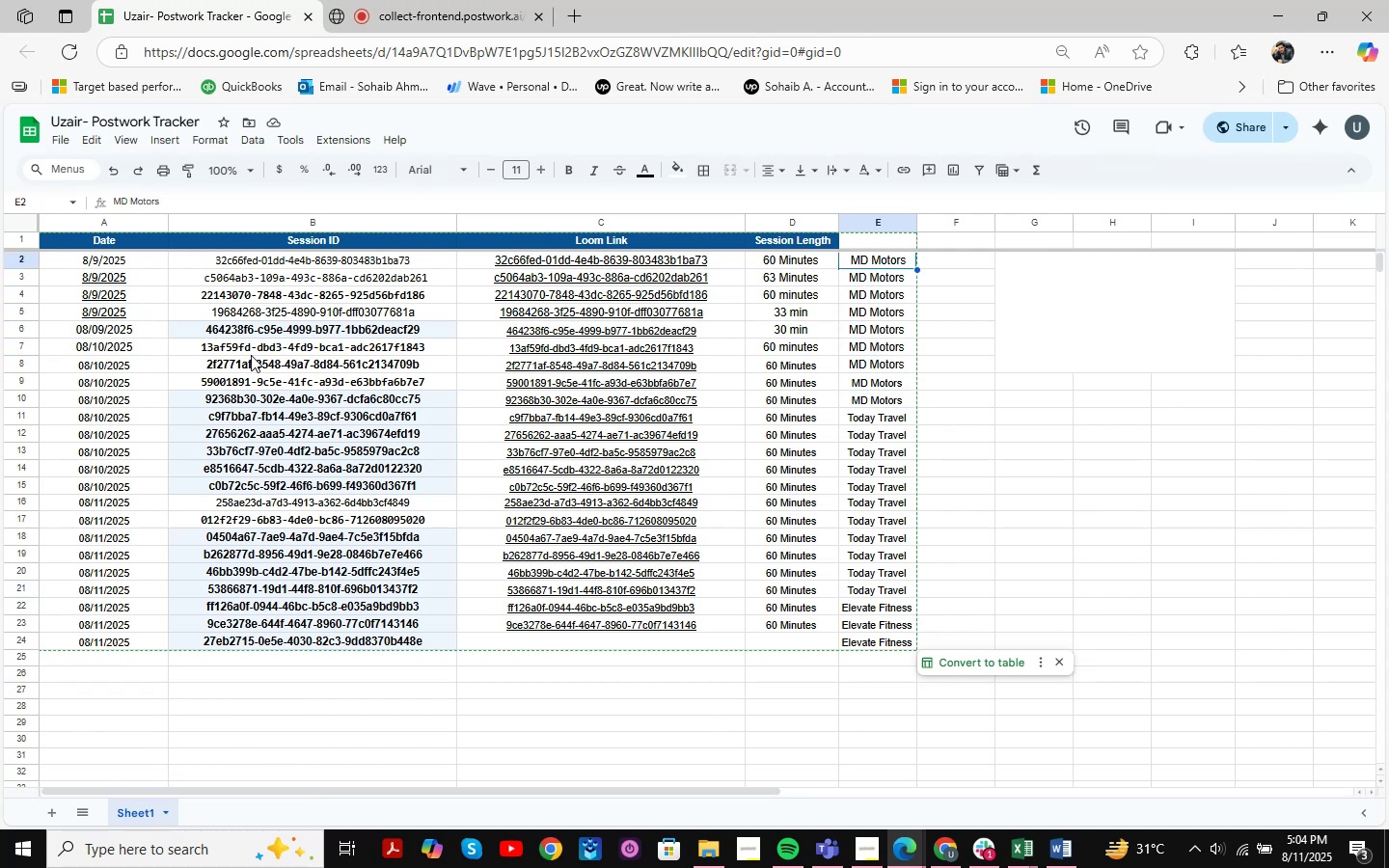 
left_click_drag(start_coordinate=[188, 320], to_coordinate=[298, 638])
 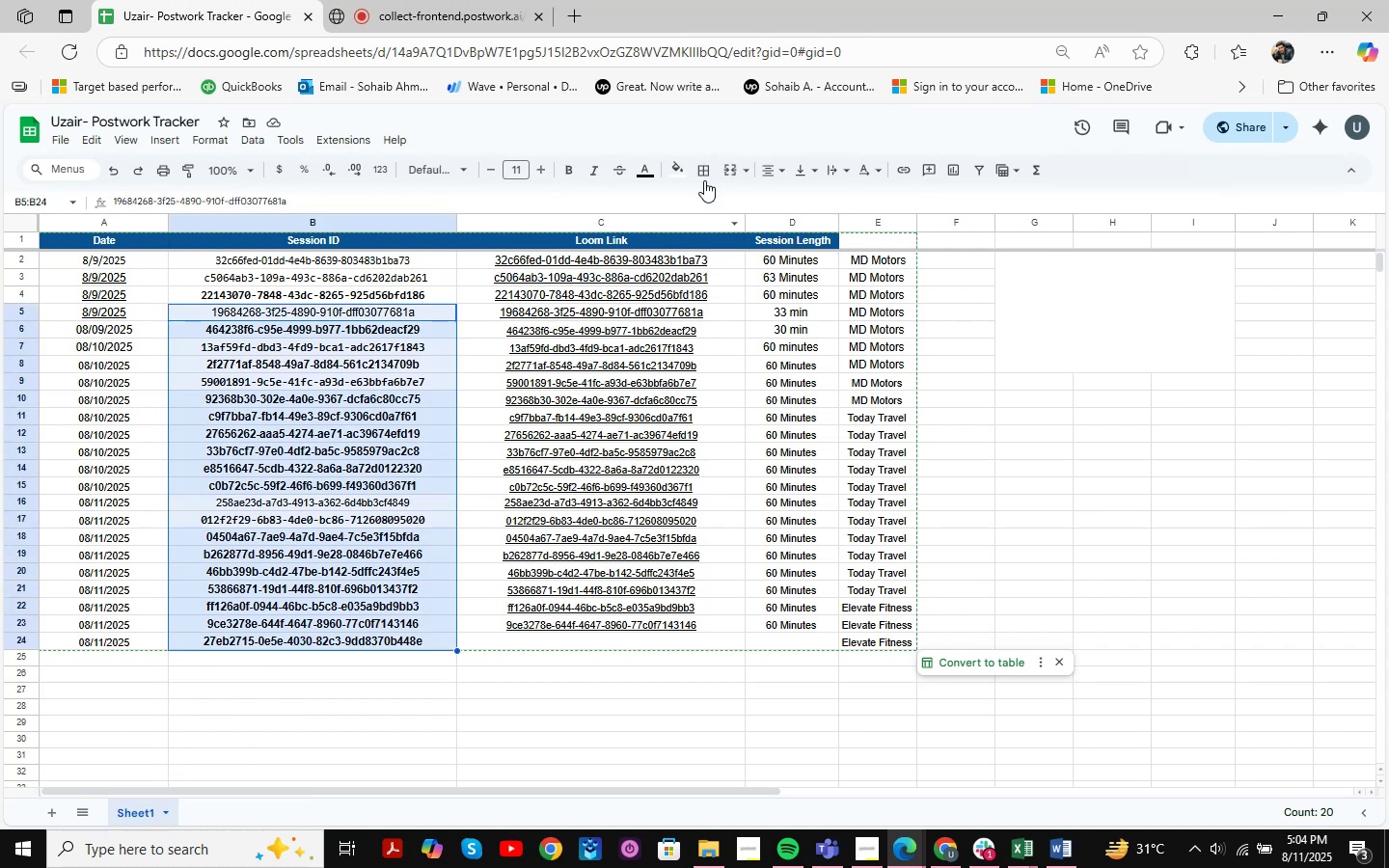 
left_click([682, 171])
 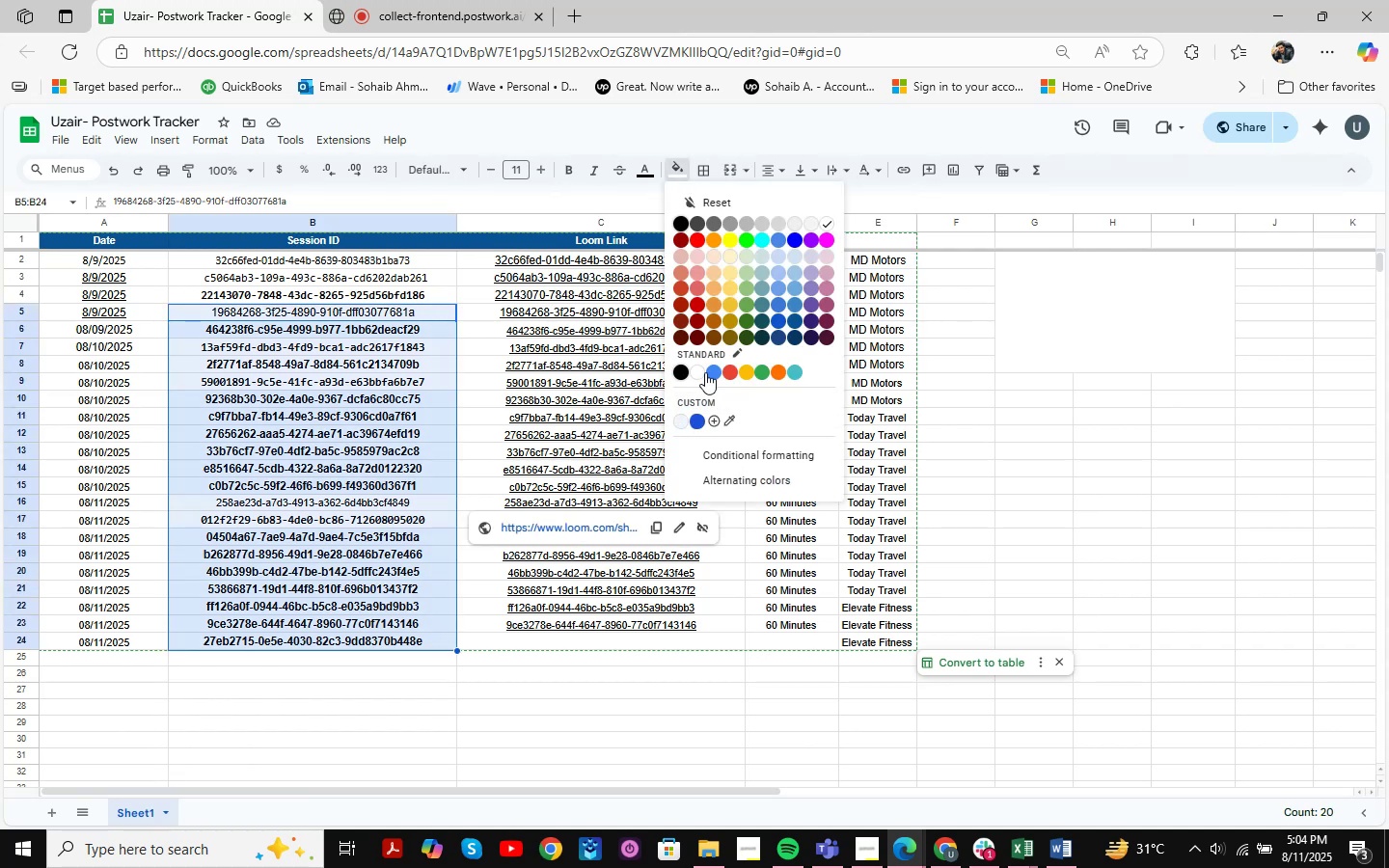 
left_click([696, 369])
 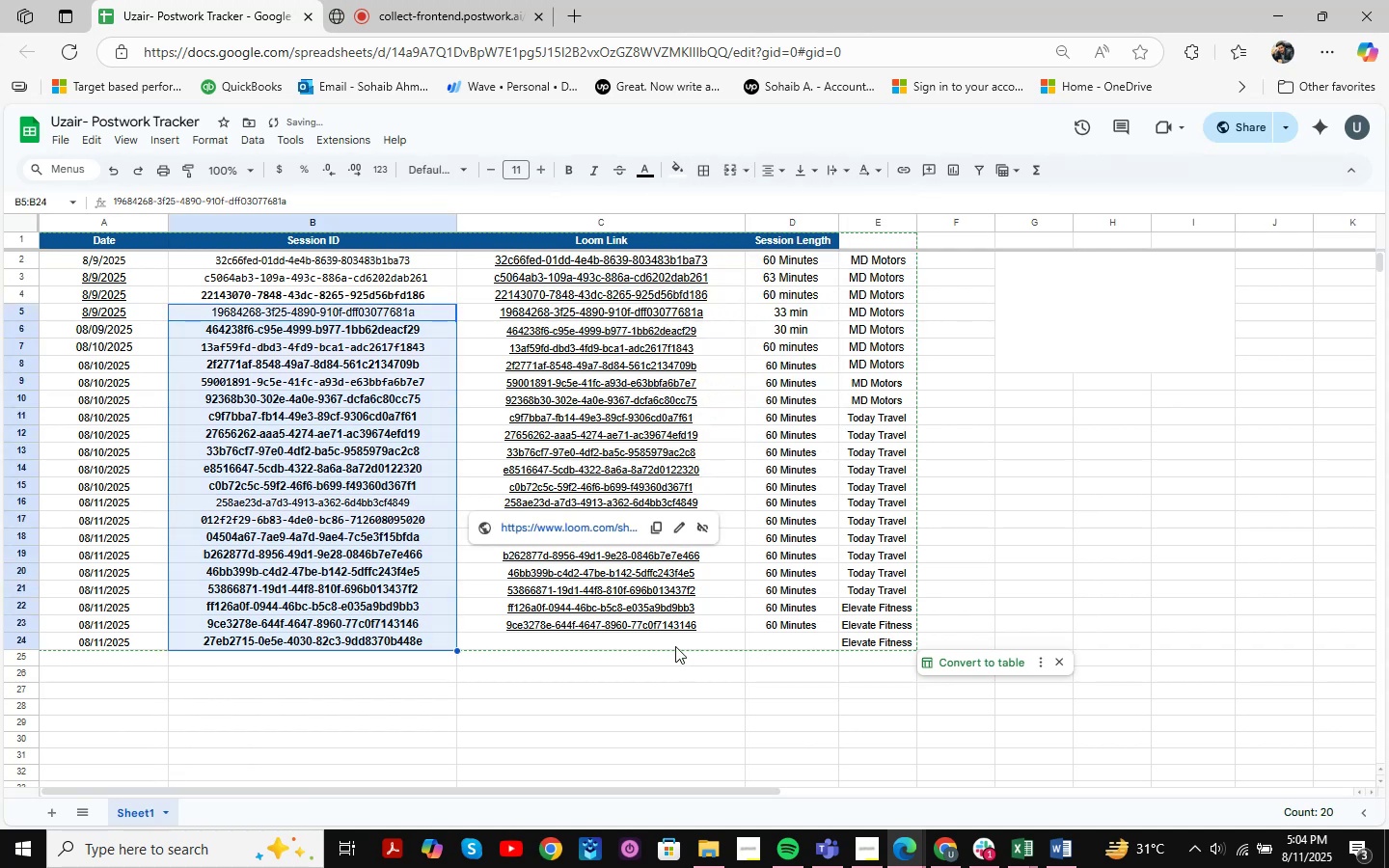 
left_click([665, 660])
 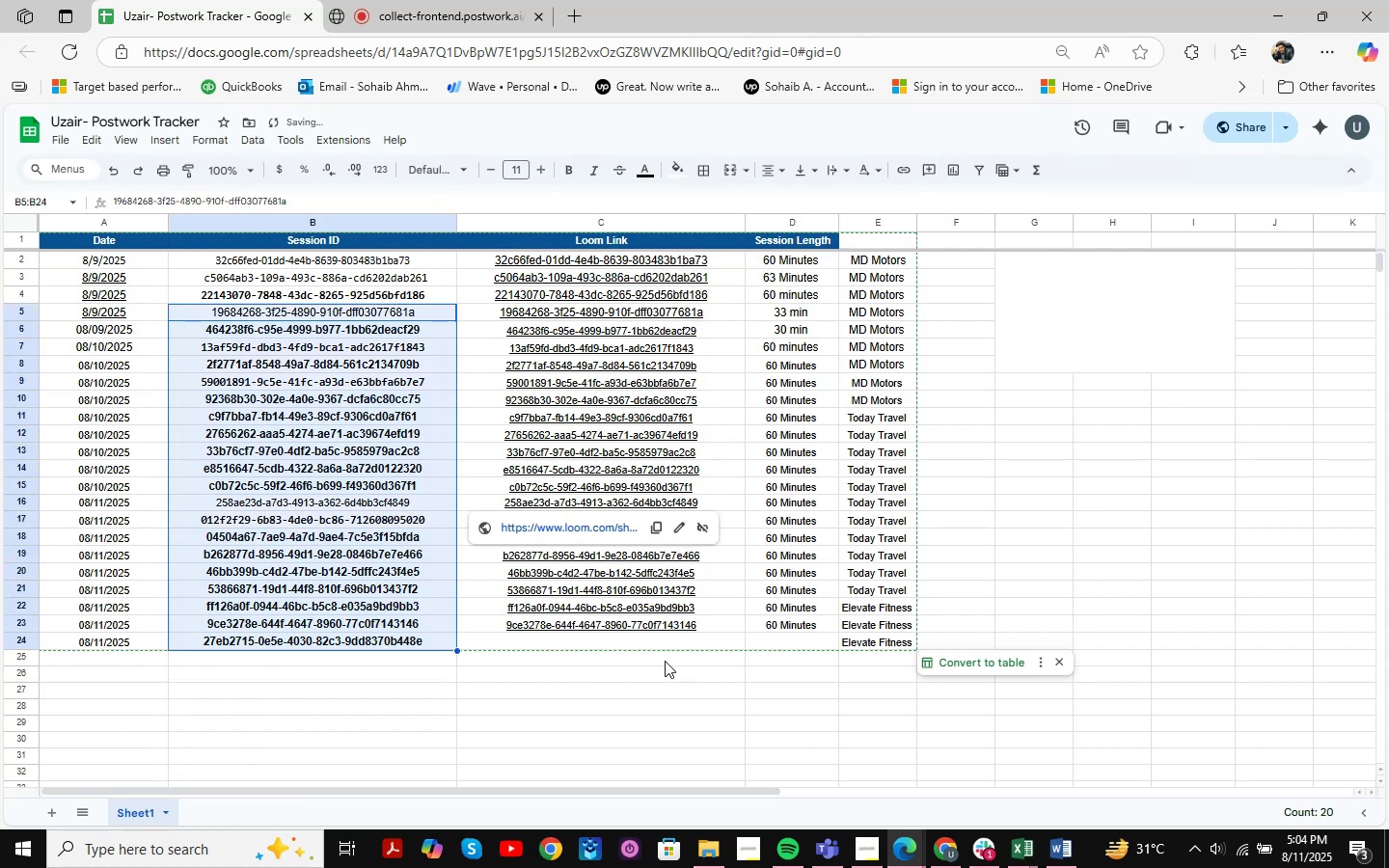 
mouse_move([694, 603])
 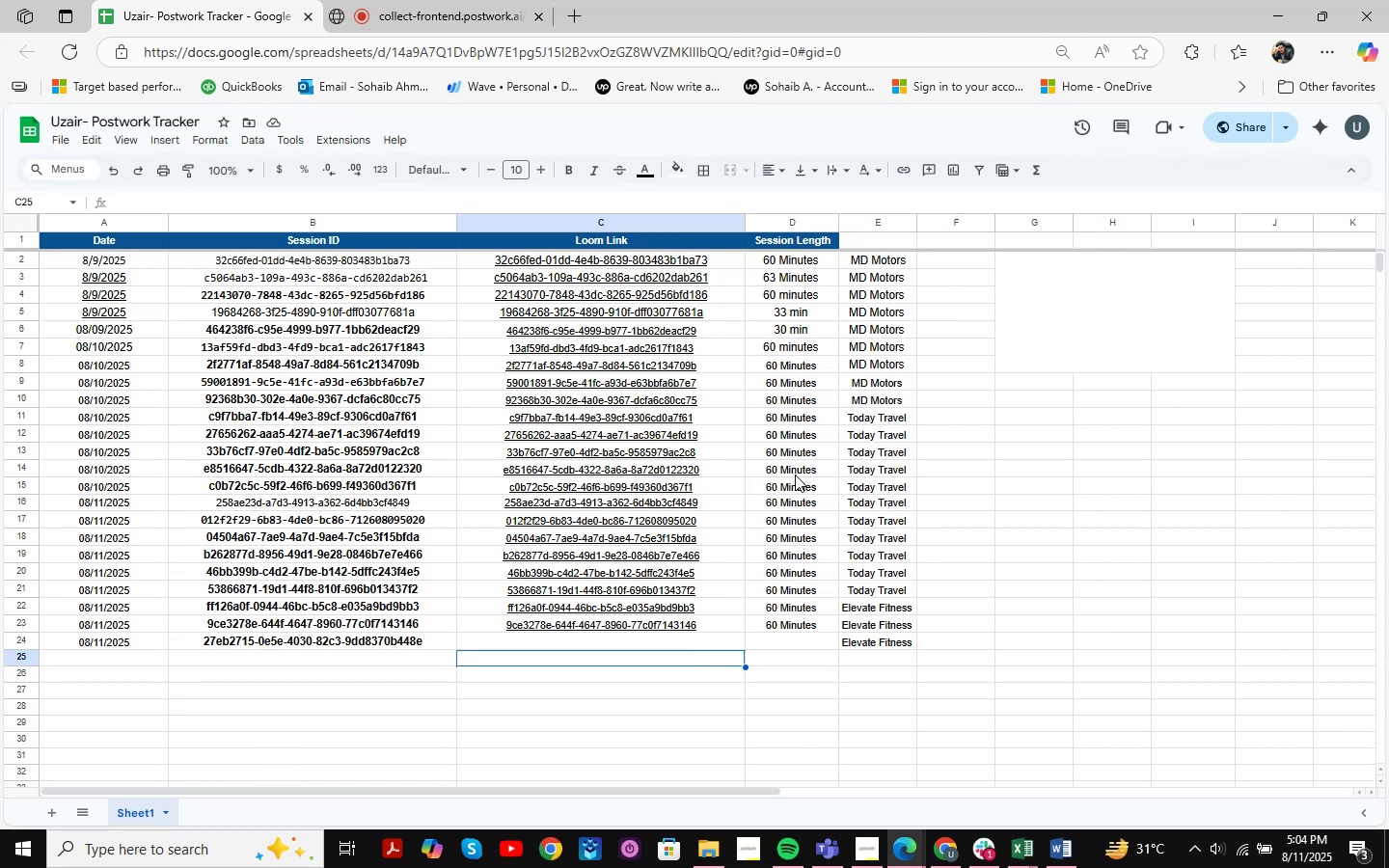 
wait(6.78)
 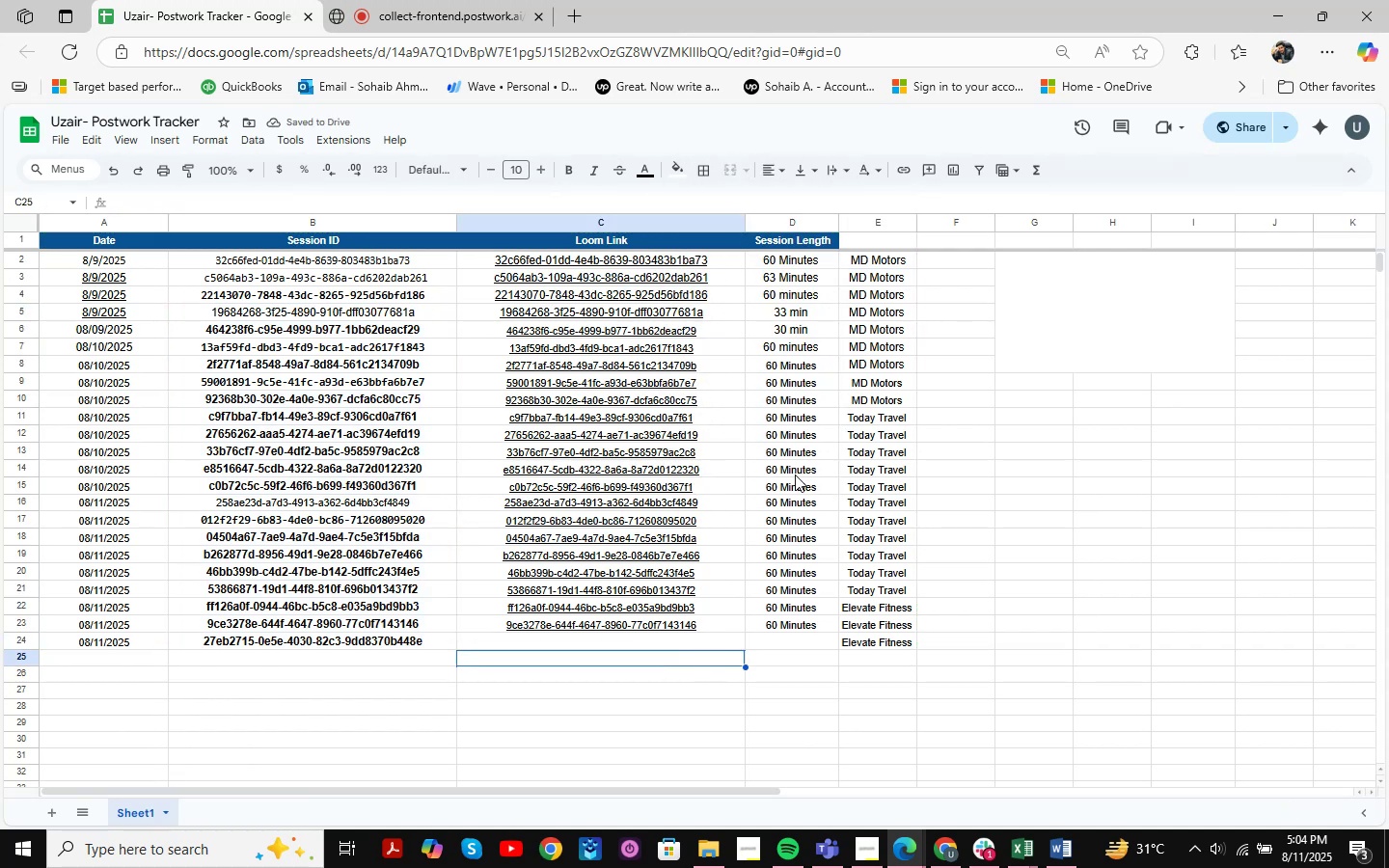 
left_click_drag(start_coordinate=[110, 278], to_coordinate=[107, 311])
 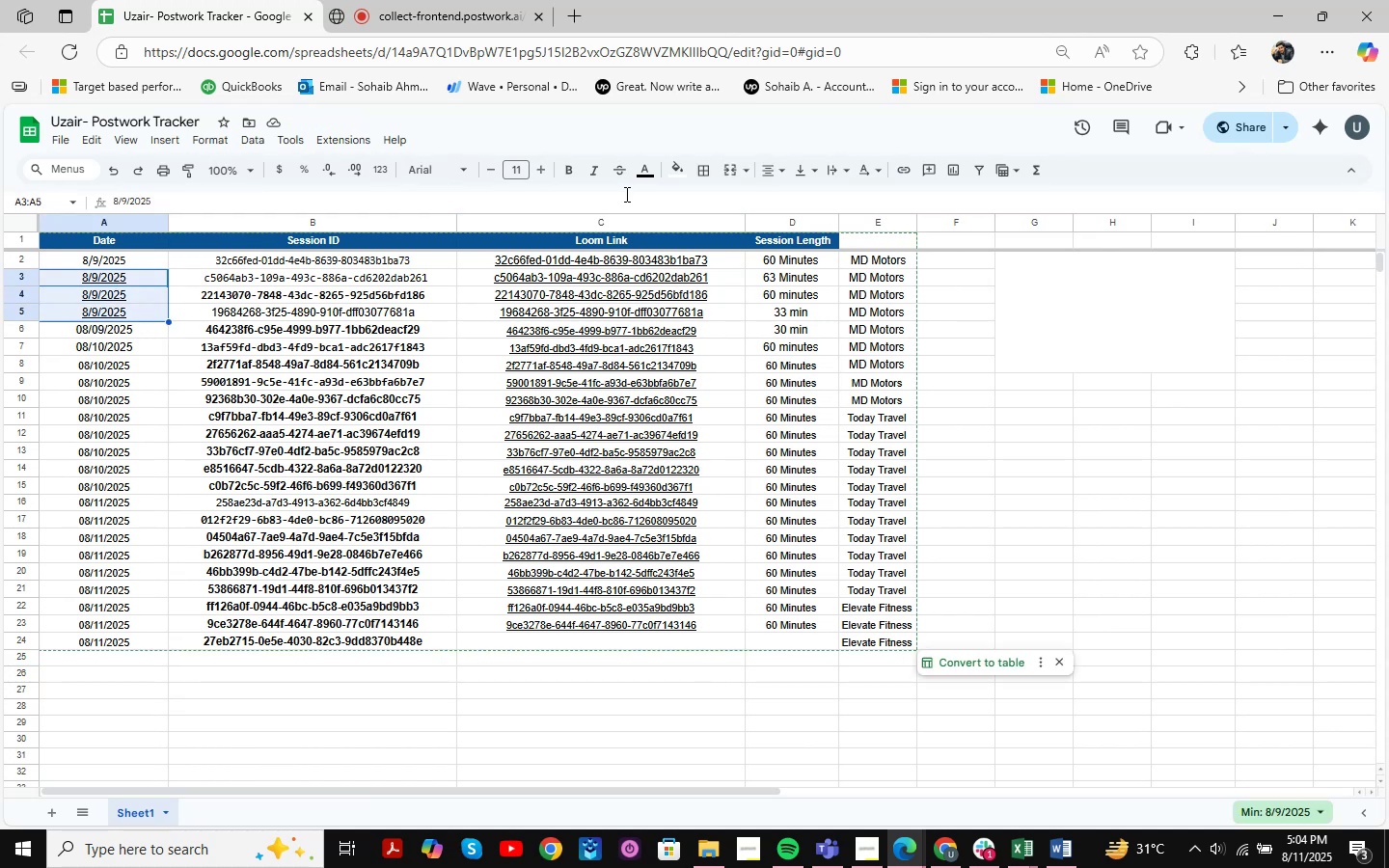 
mouse_move([643, 160])
 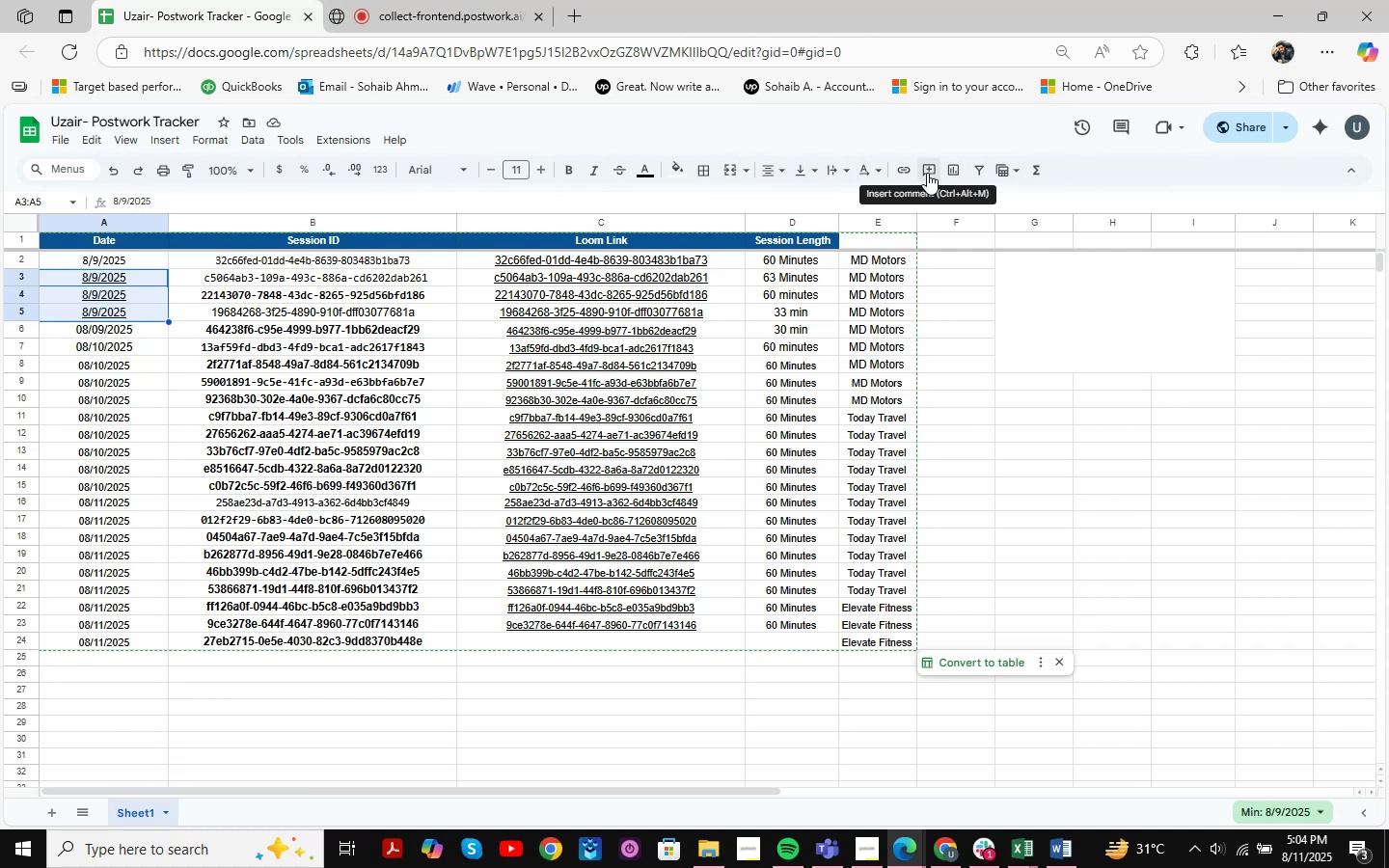 
wait(11.29)
 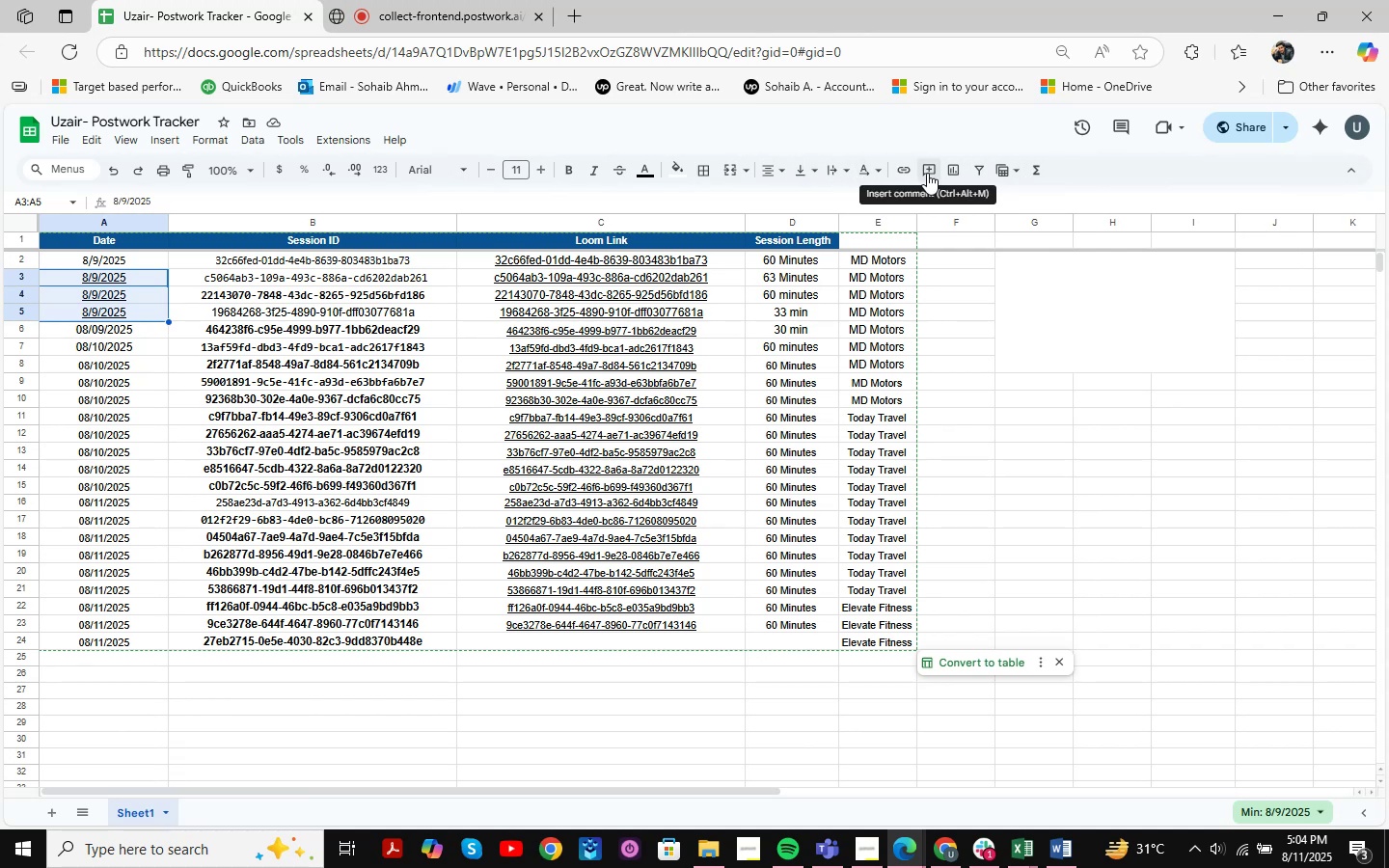 
left_click([565, 463])
 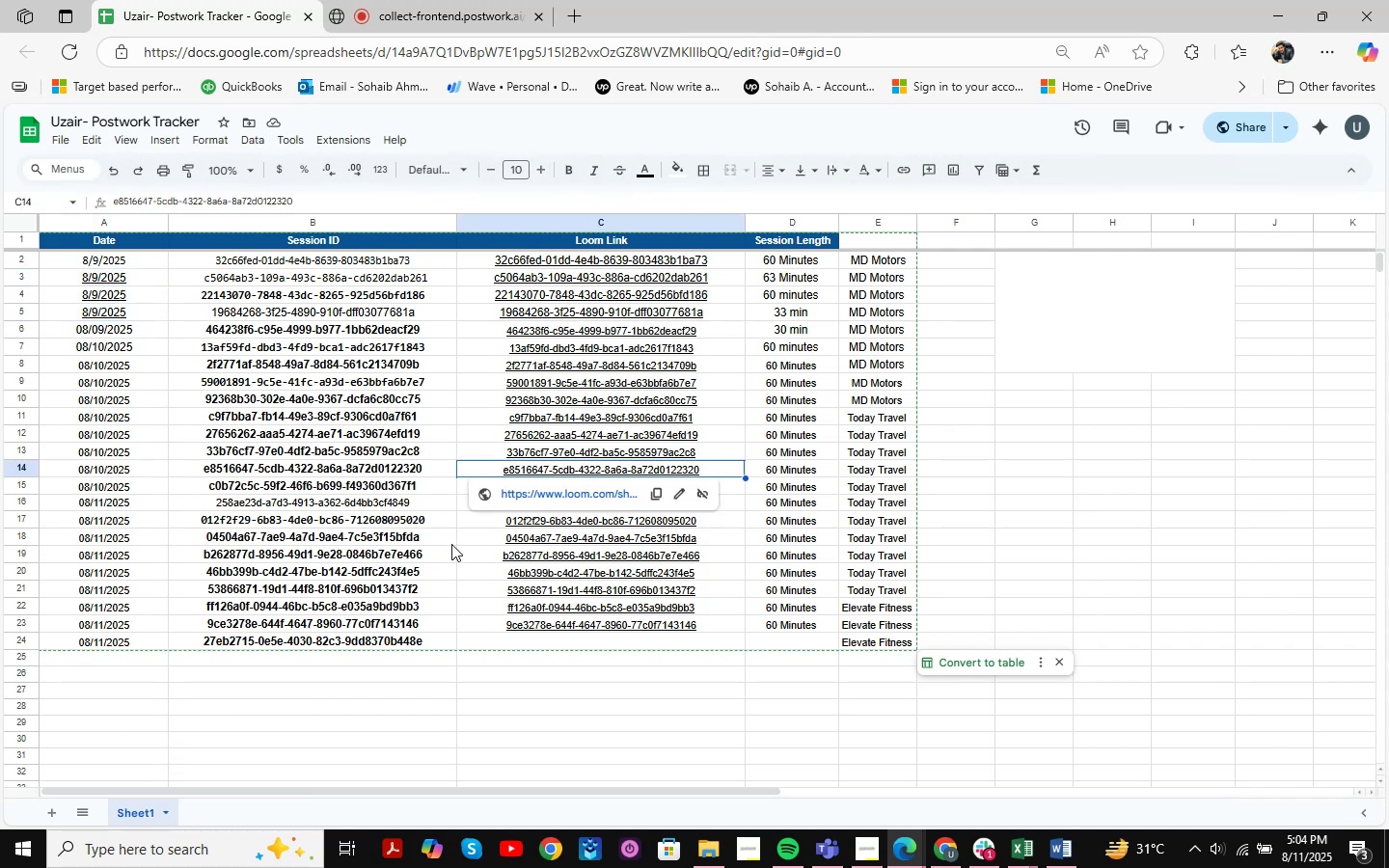 
left_click([464, 584])
 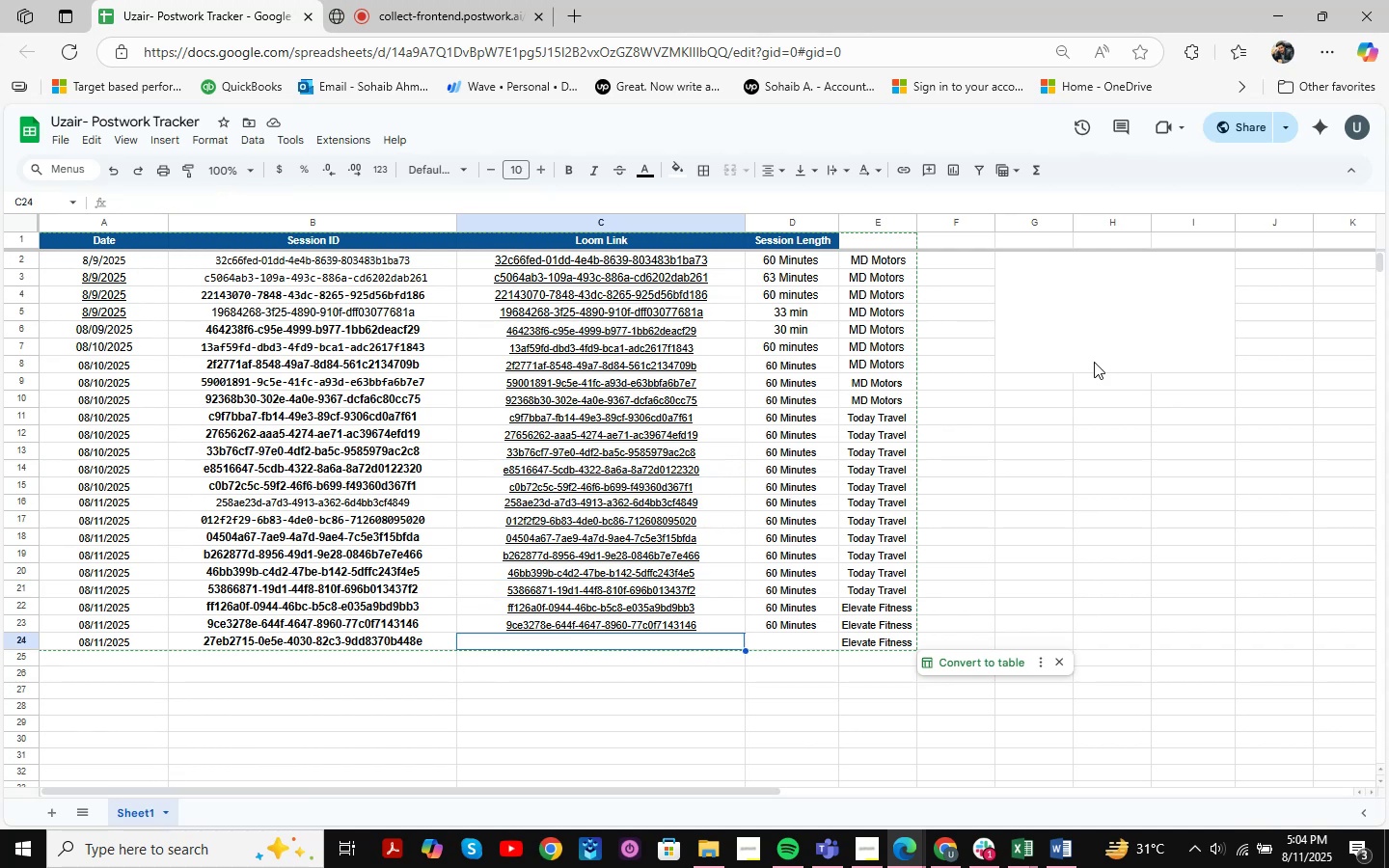 
left_click([459, 8])
 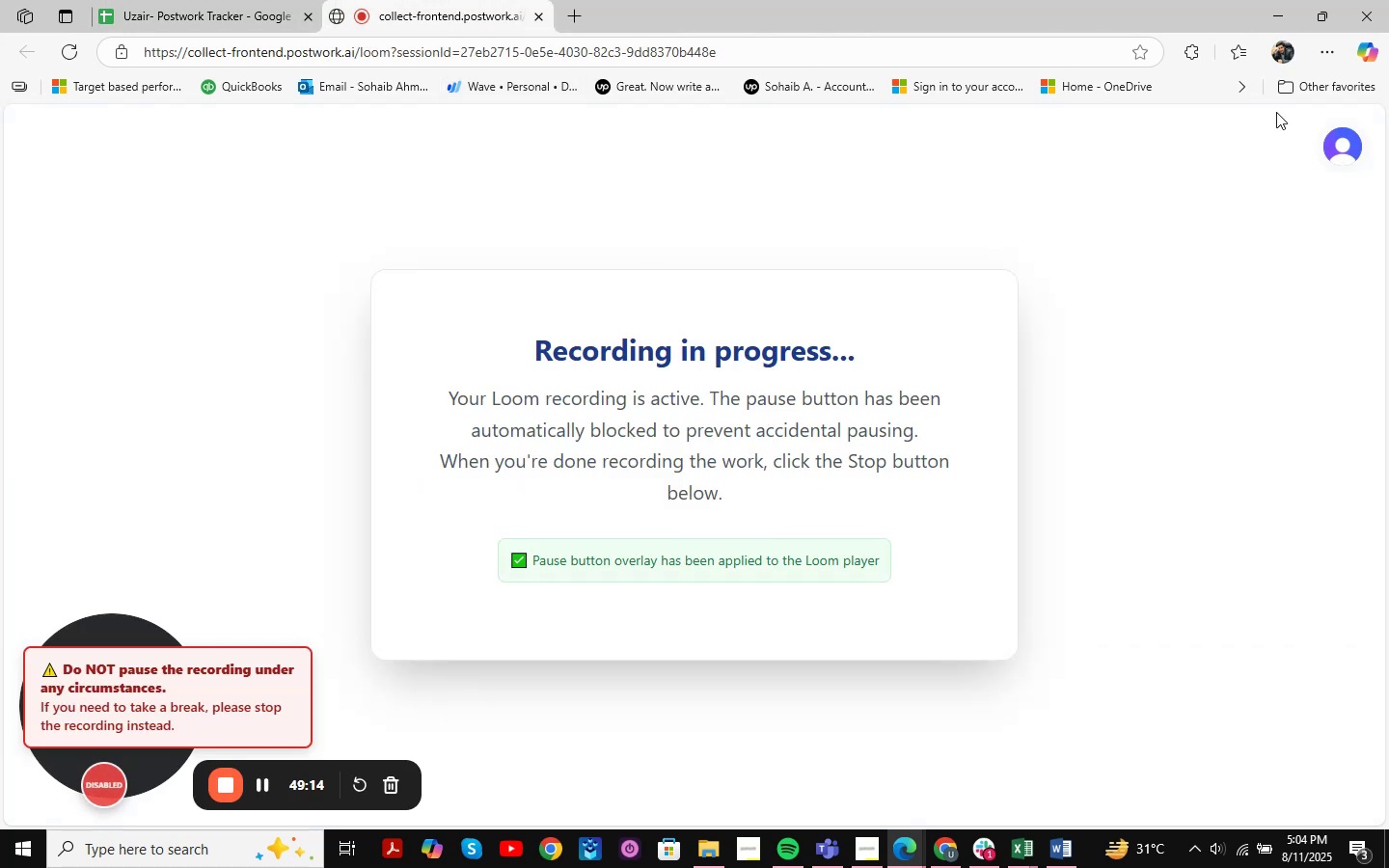 
left_click([1294, 0])
 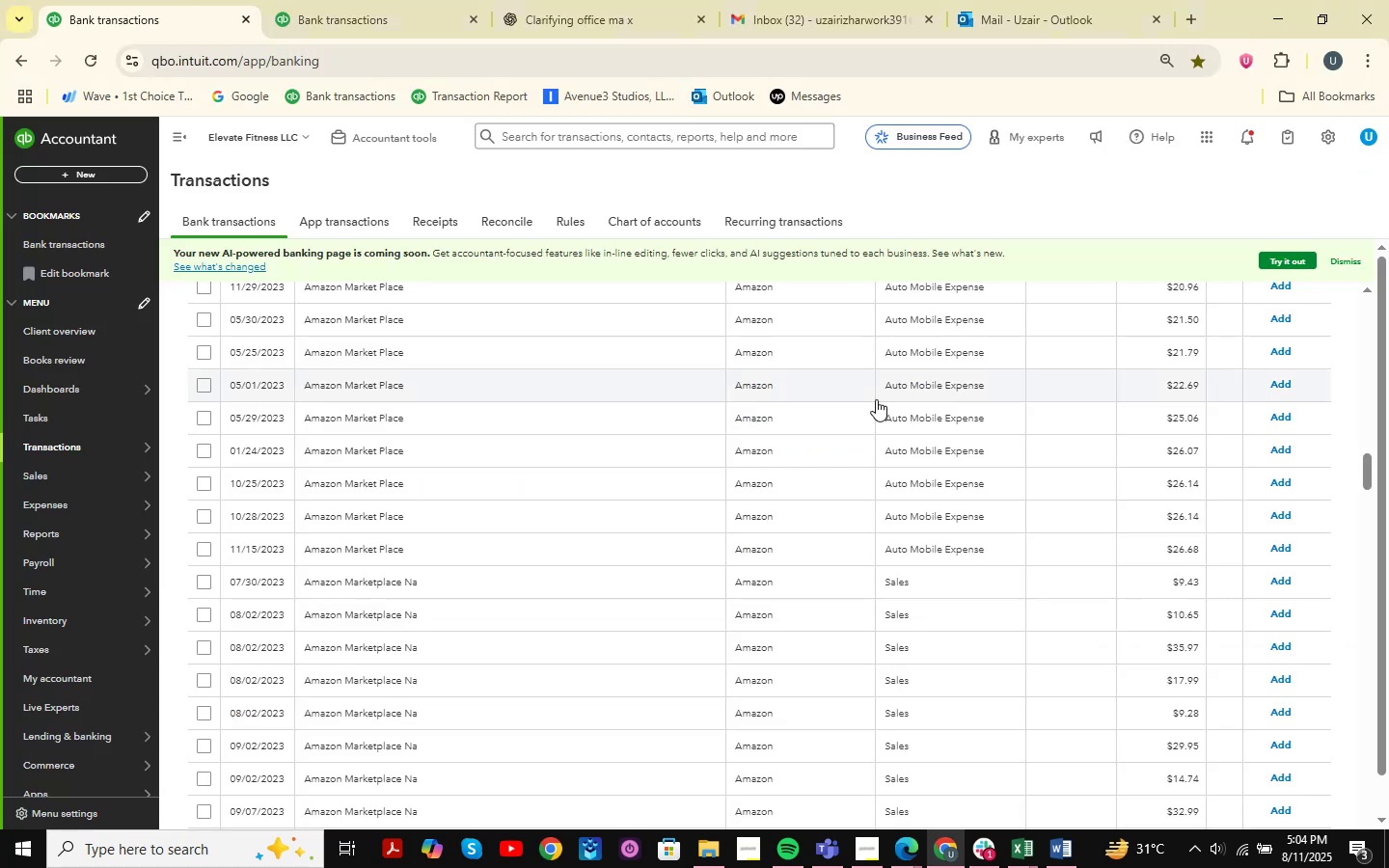 
scroll: coordinate [642, 475], scroll_direction: down, amount: 8.0
 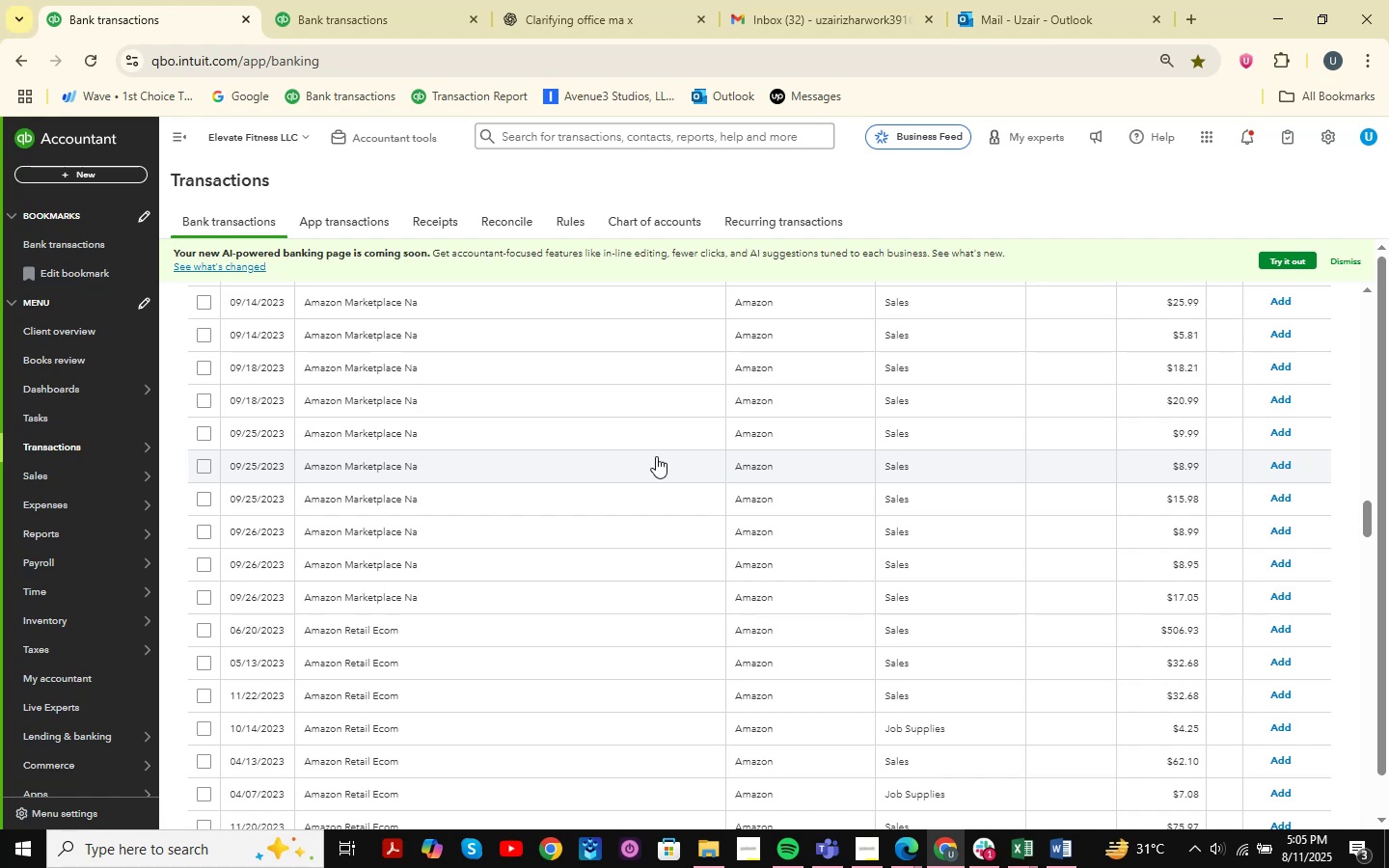 
wait(21.02)
 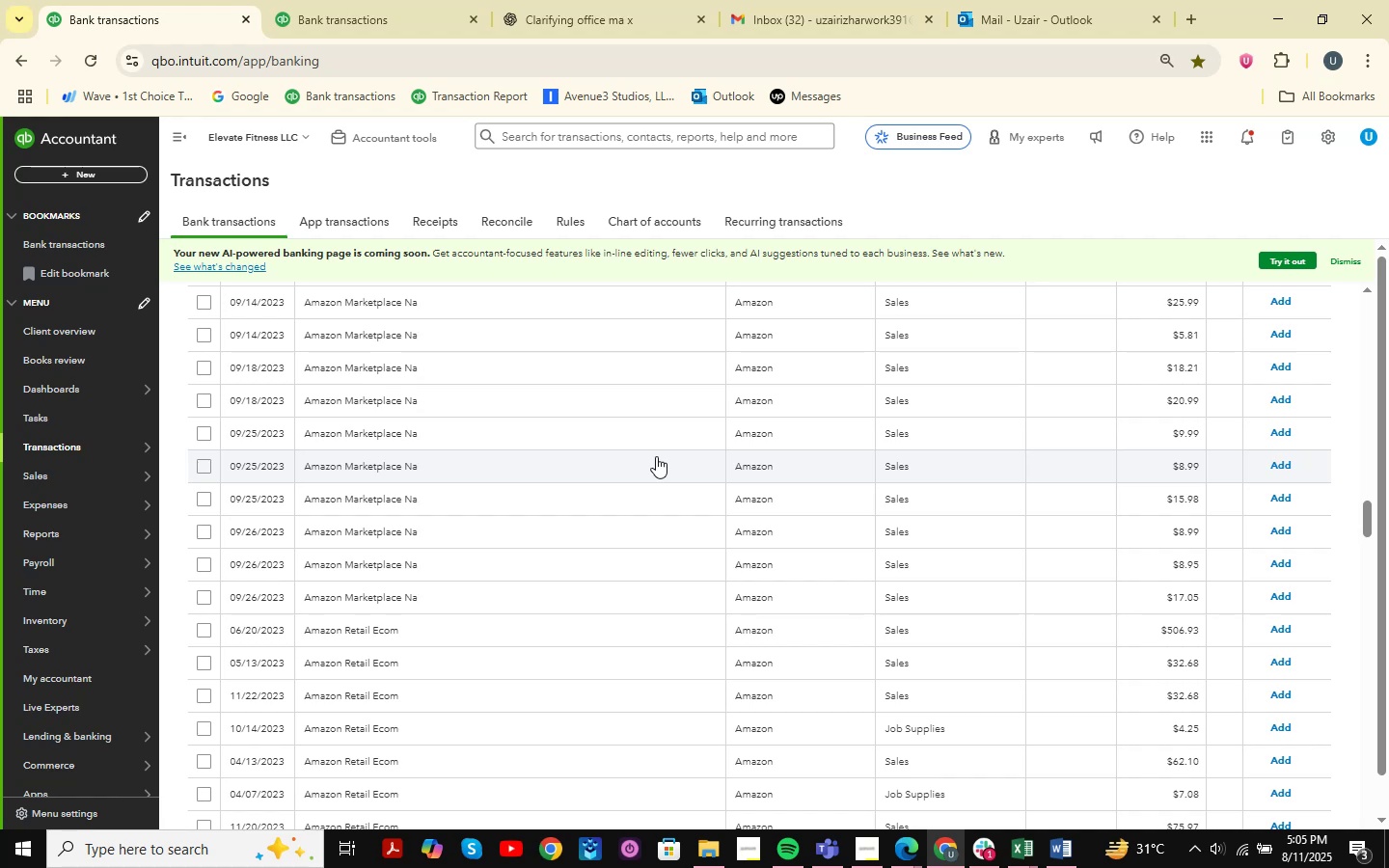 
scroll: coordinate [640, 479], scroll_direction: down, amount: 15.0
 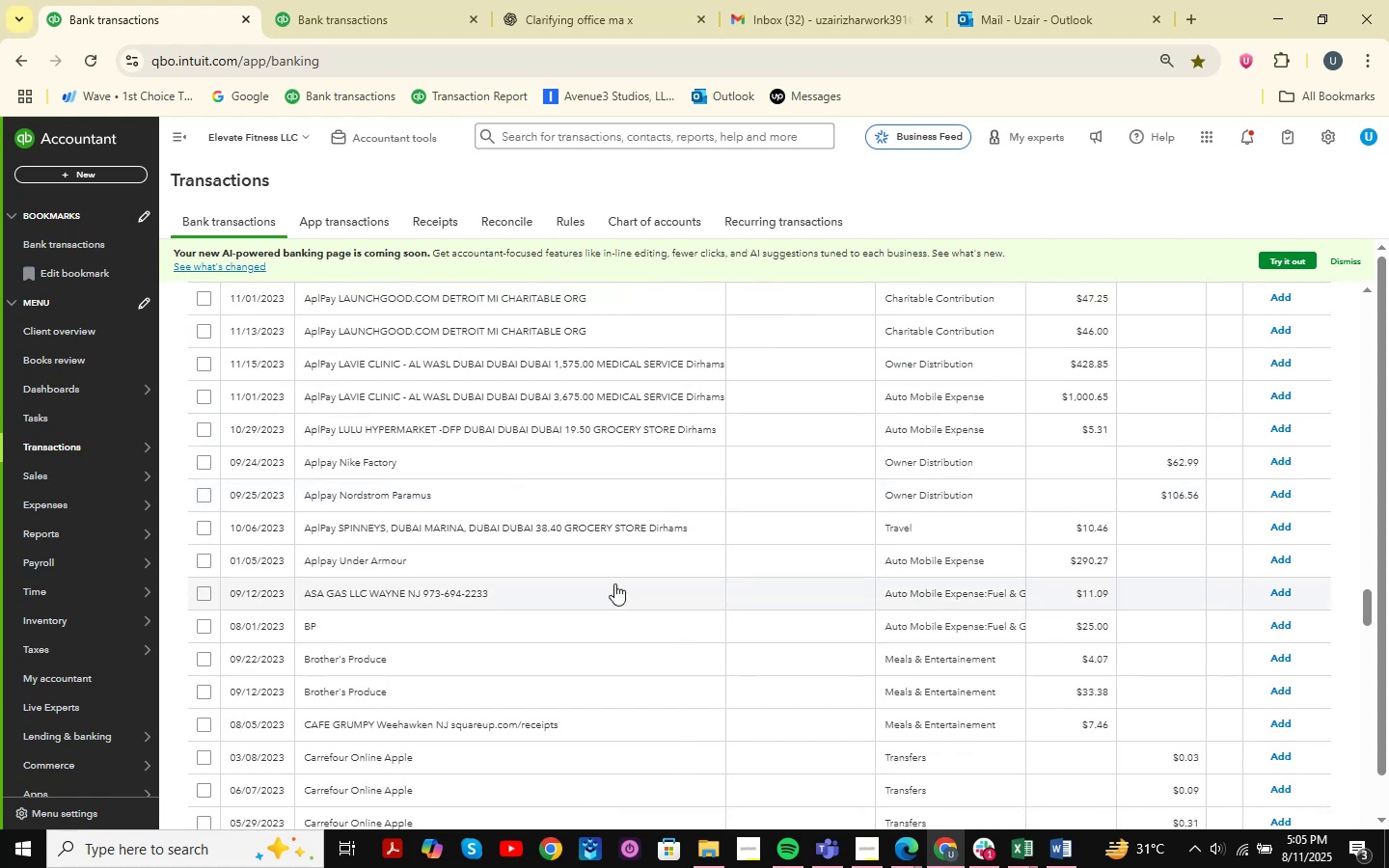 
left_click([406, 667])
 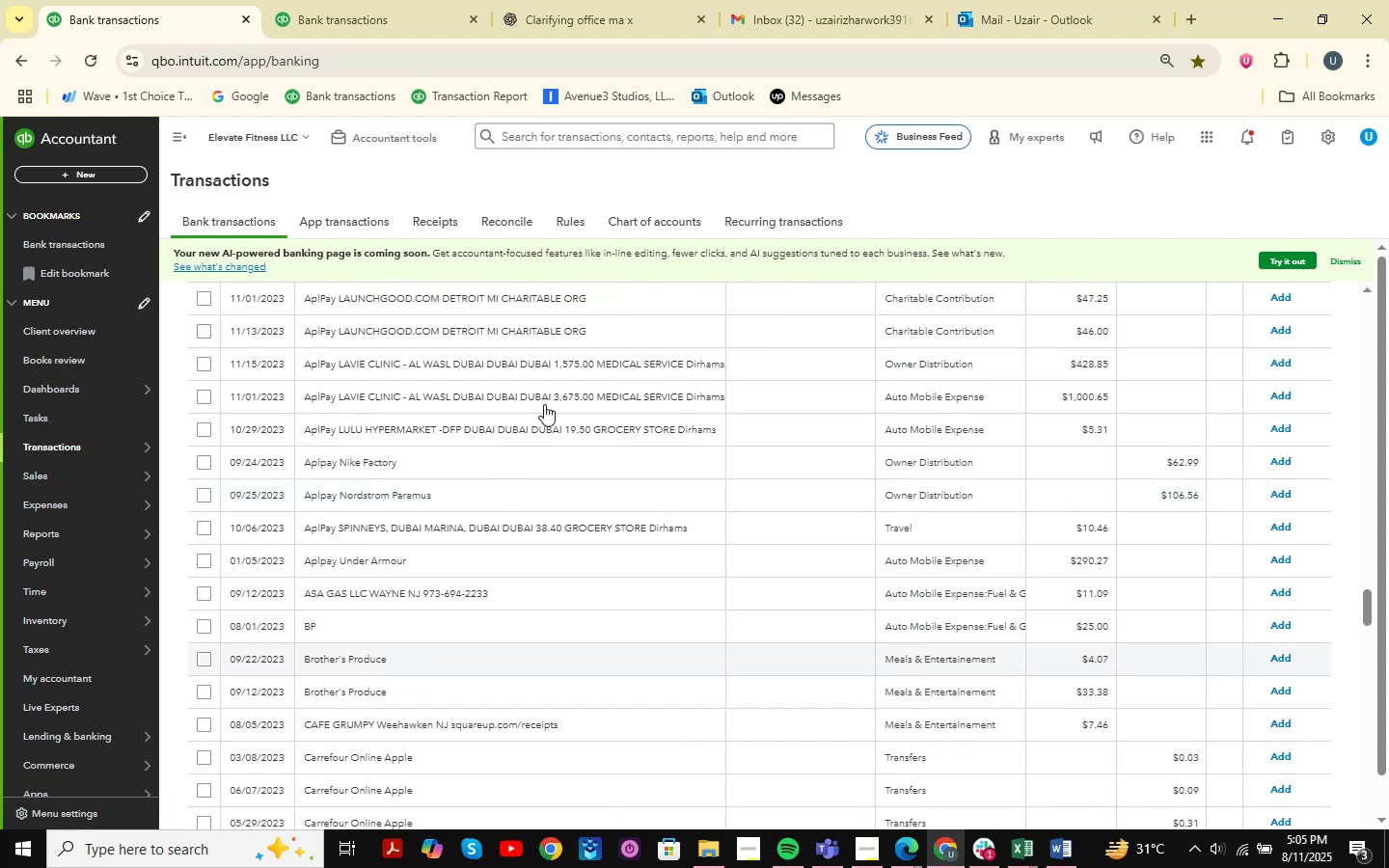 
scroll: coordinate [543, 404], scroll_direction: down, amount: 2.0
 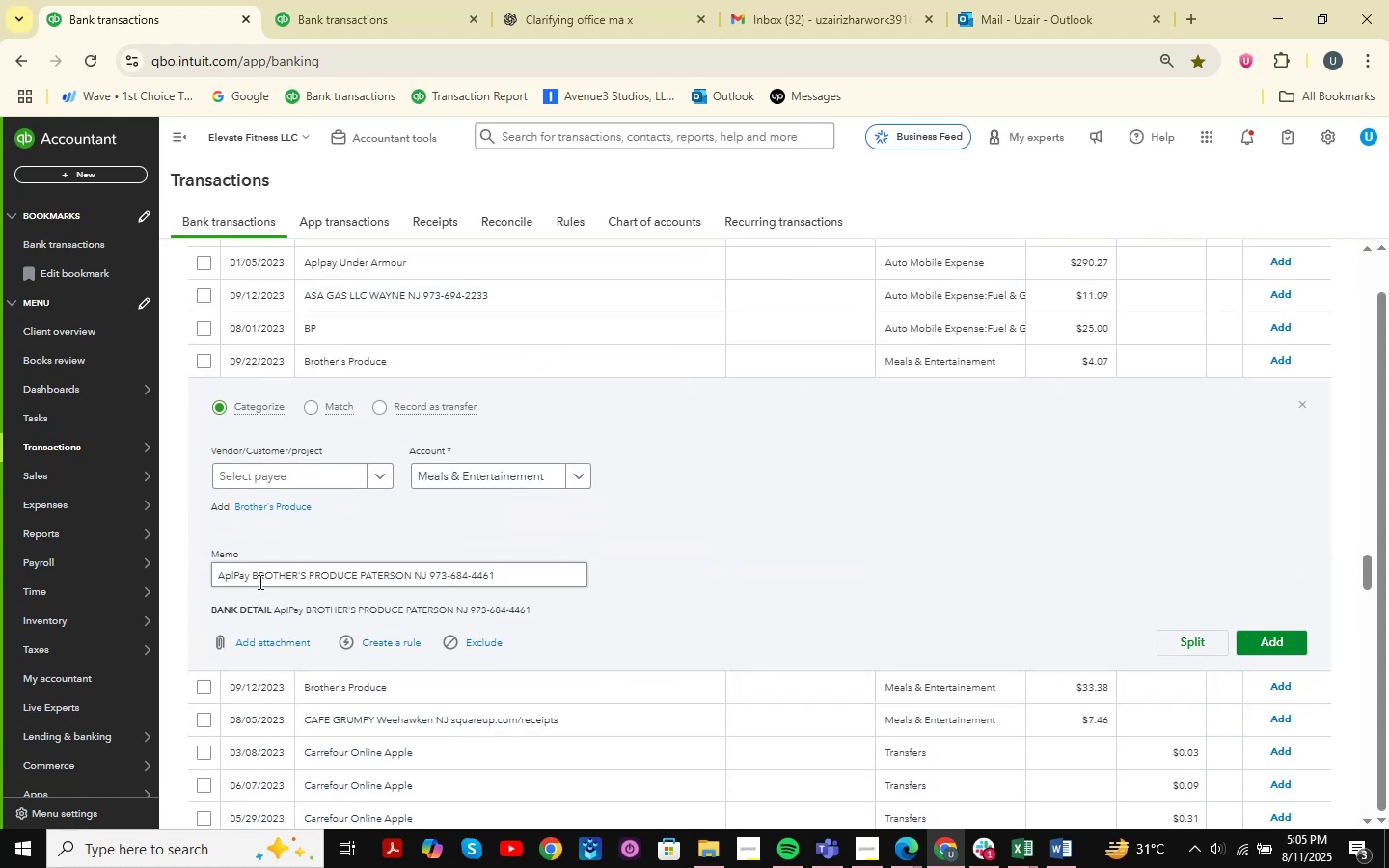 
left_click_drag(start_coordinate=[254, 578], to_coordinate=[359, 583])
 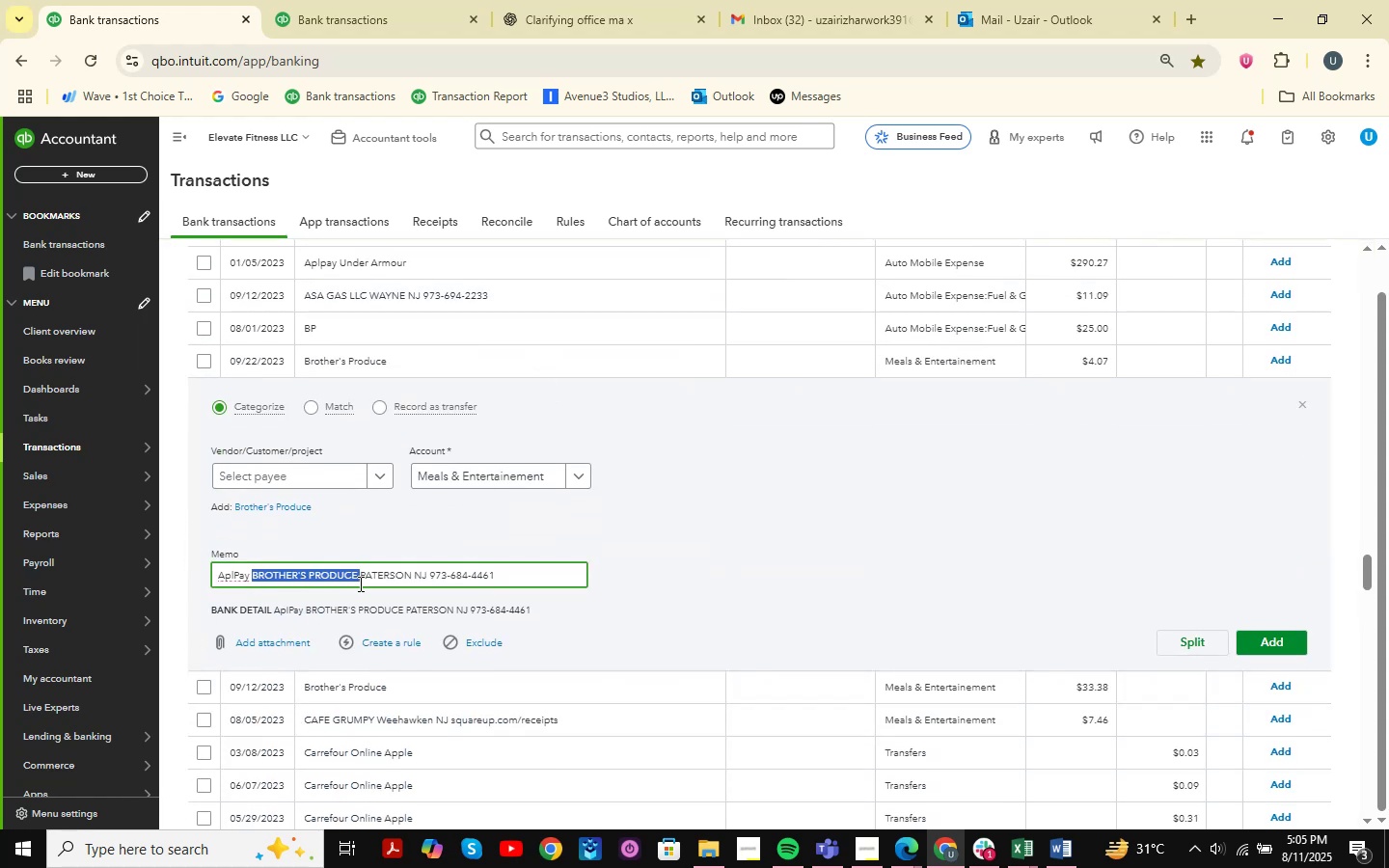 
key(Control+C)
 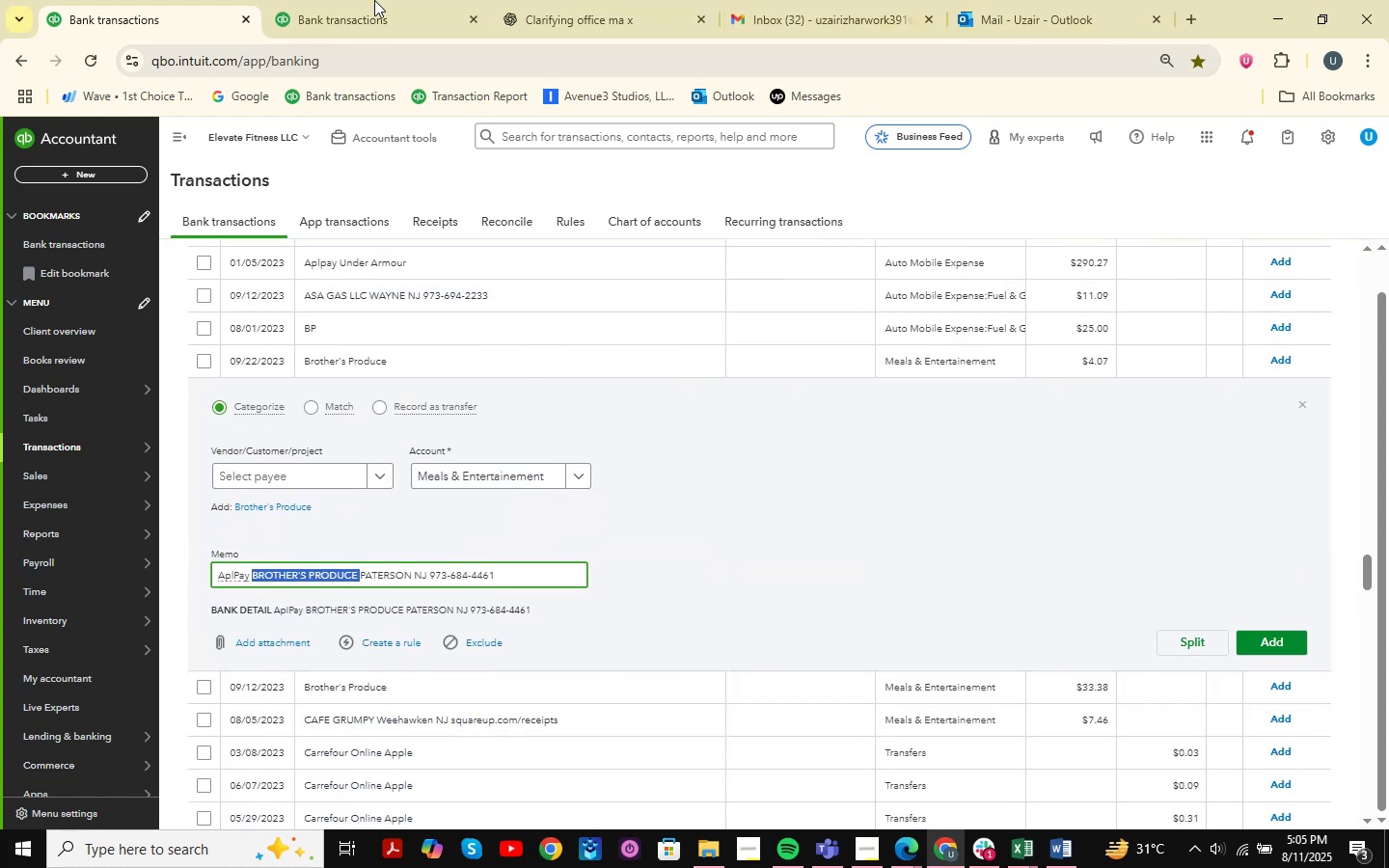 
double_click([560, 0])
 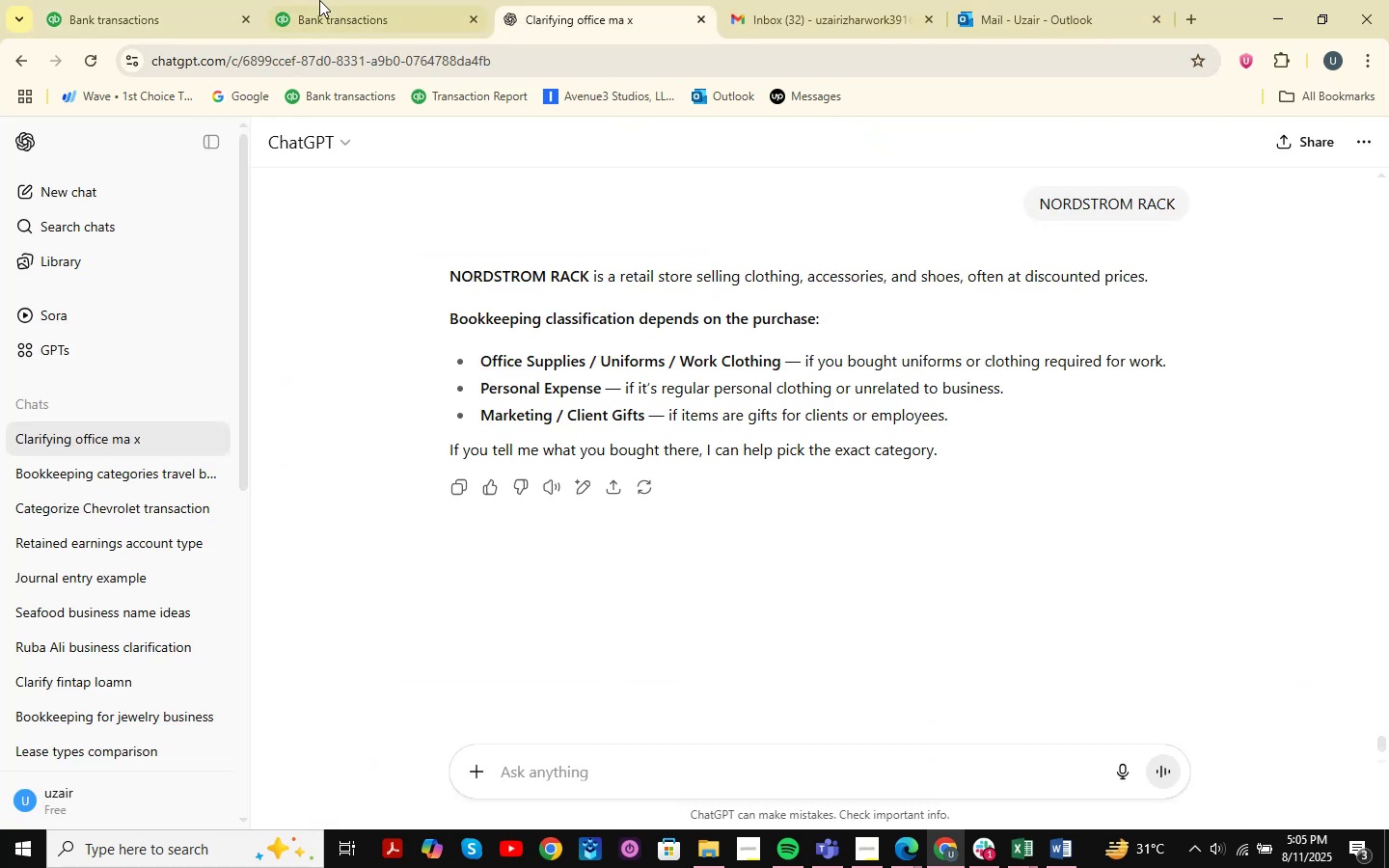 
left_click([289, 0])
 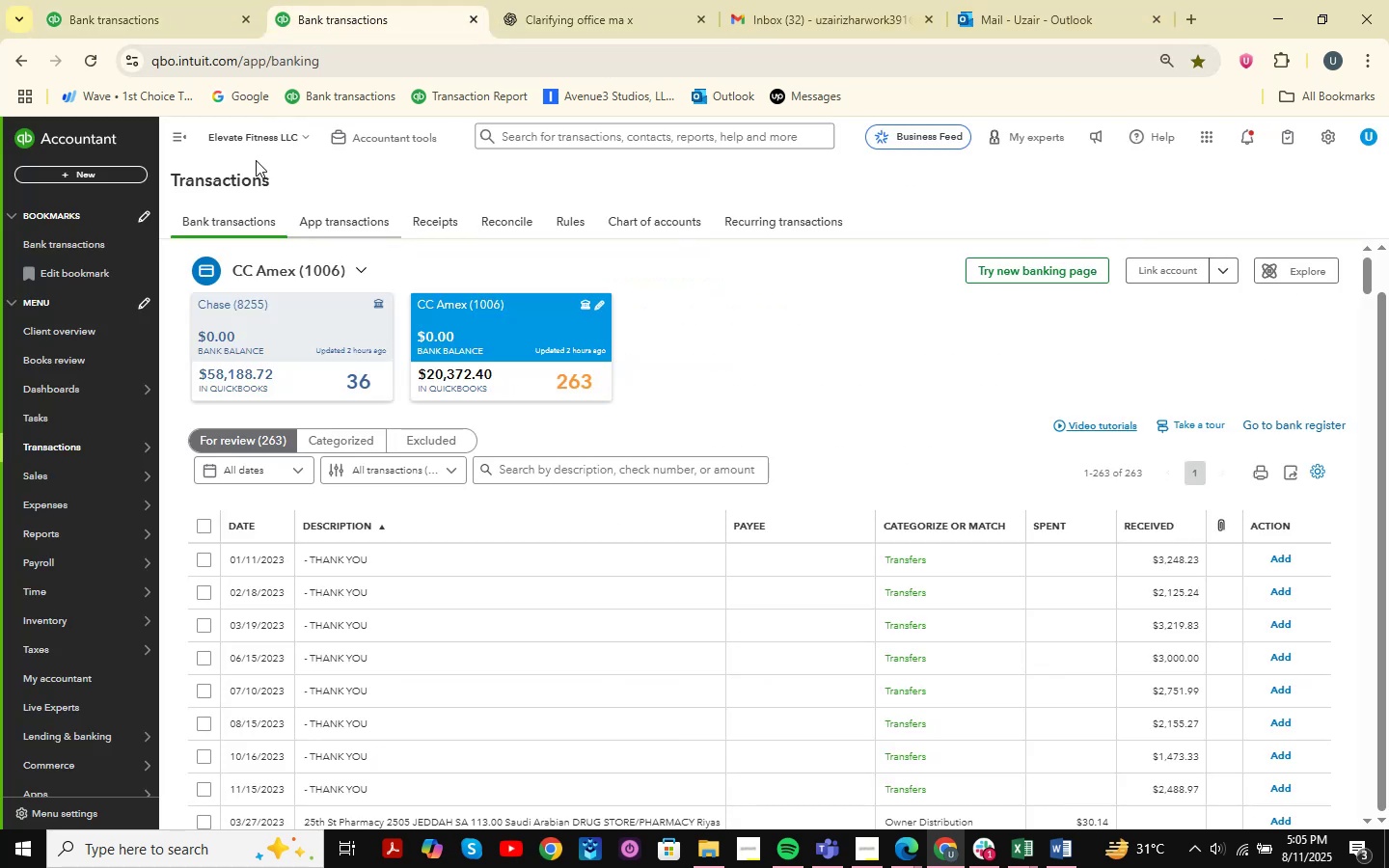 
left_click([179, 0])
 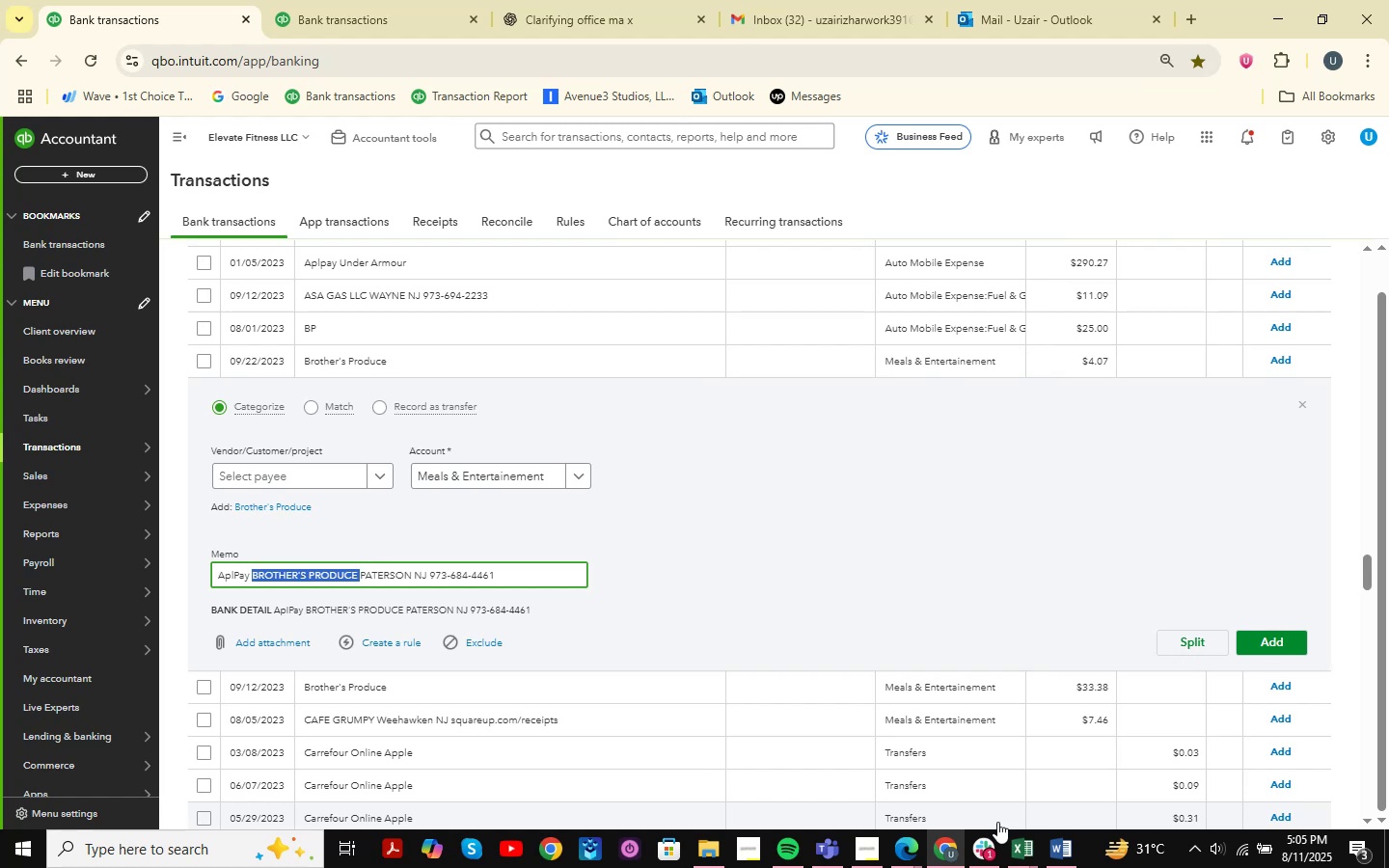 
left_click([1015, 849])
 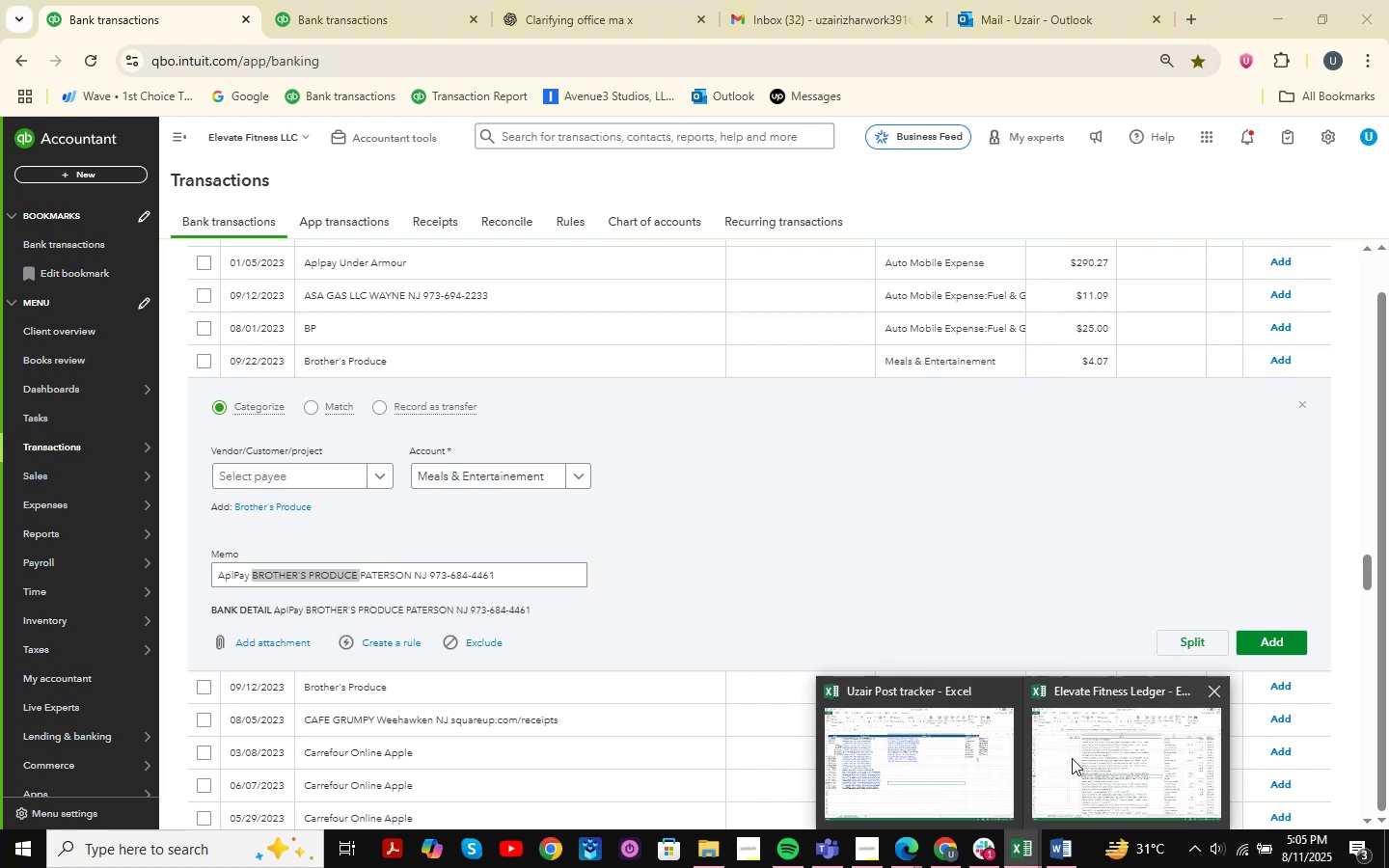 
left_click([1107, 747])
 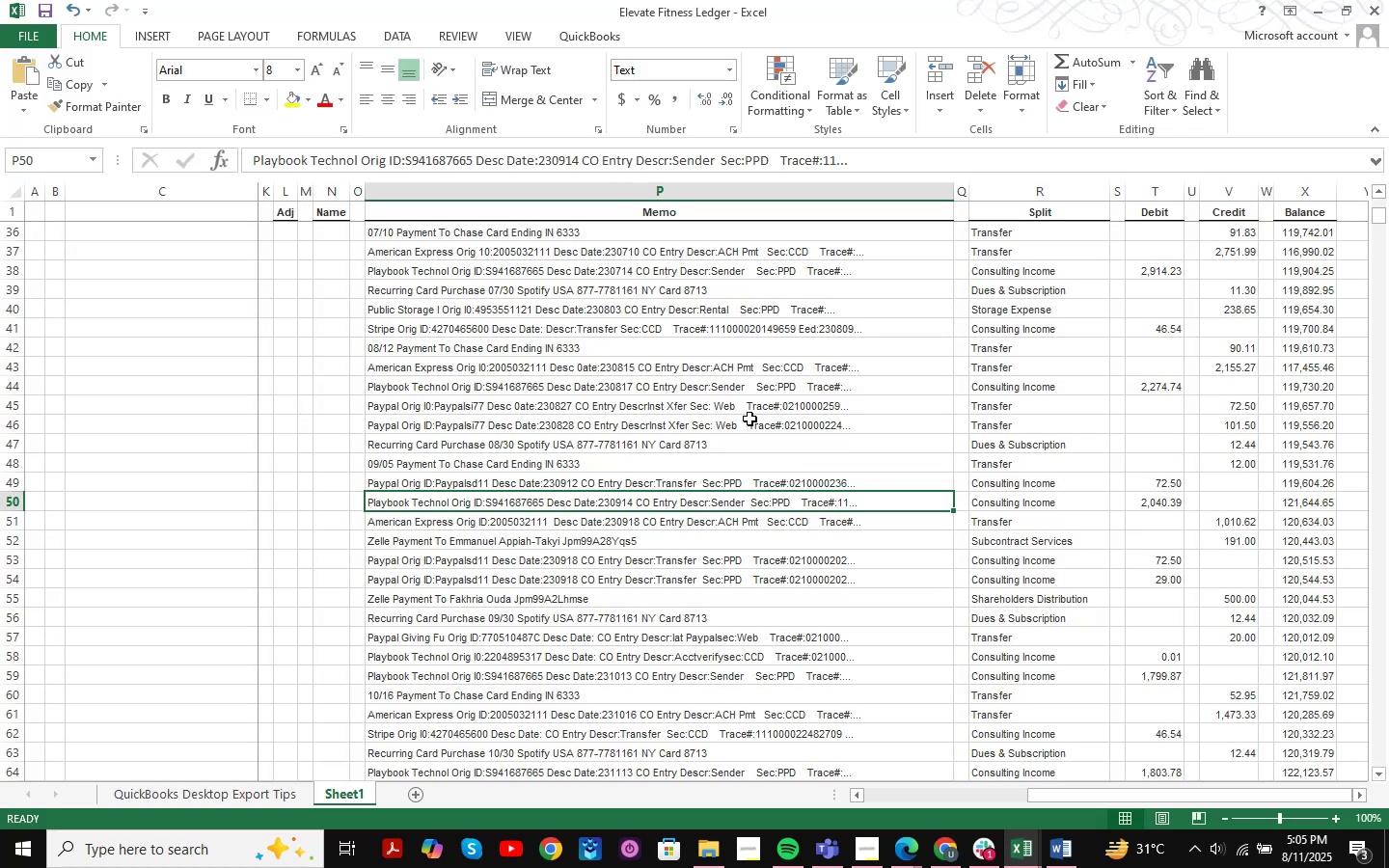 
key(Control+F)
 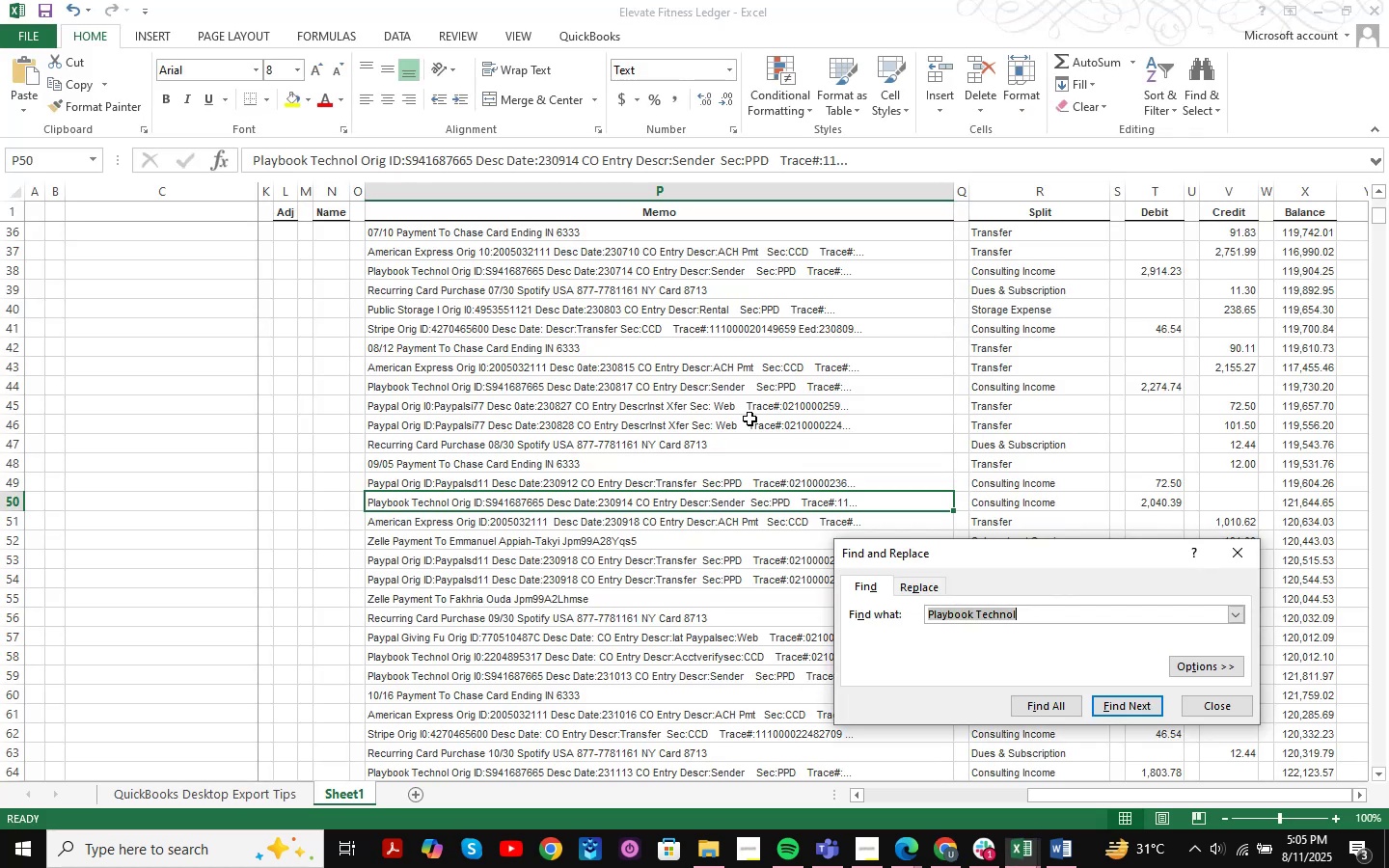 
key(Control+ControlLeft)
 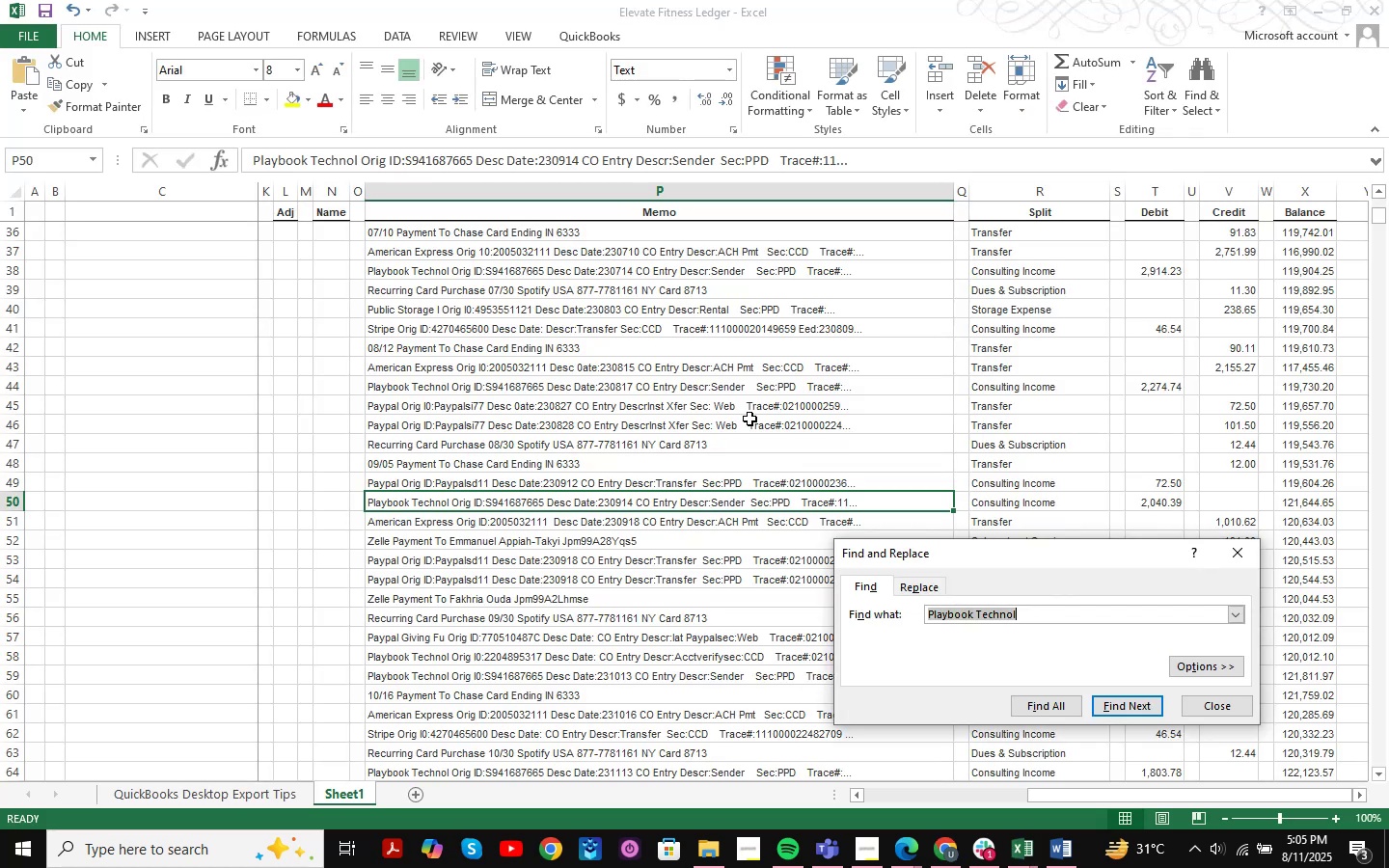 
key(Control+V)
 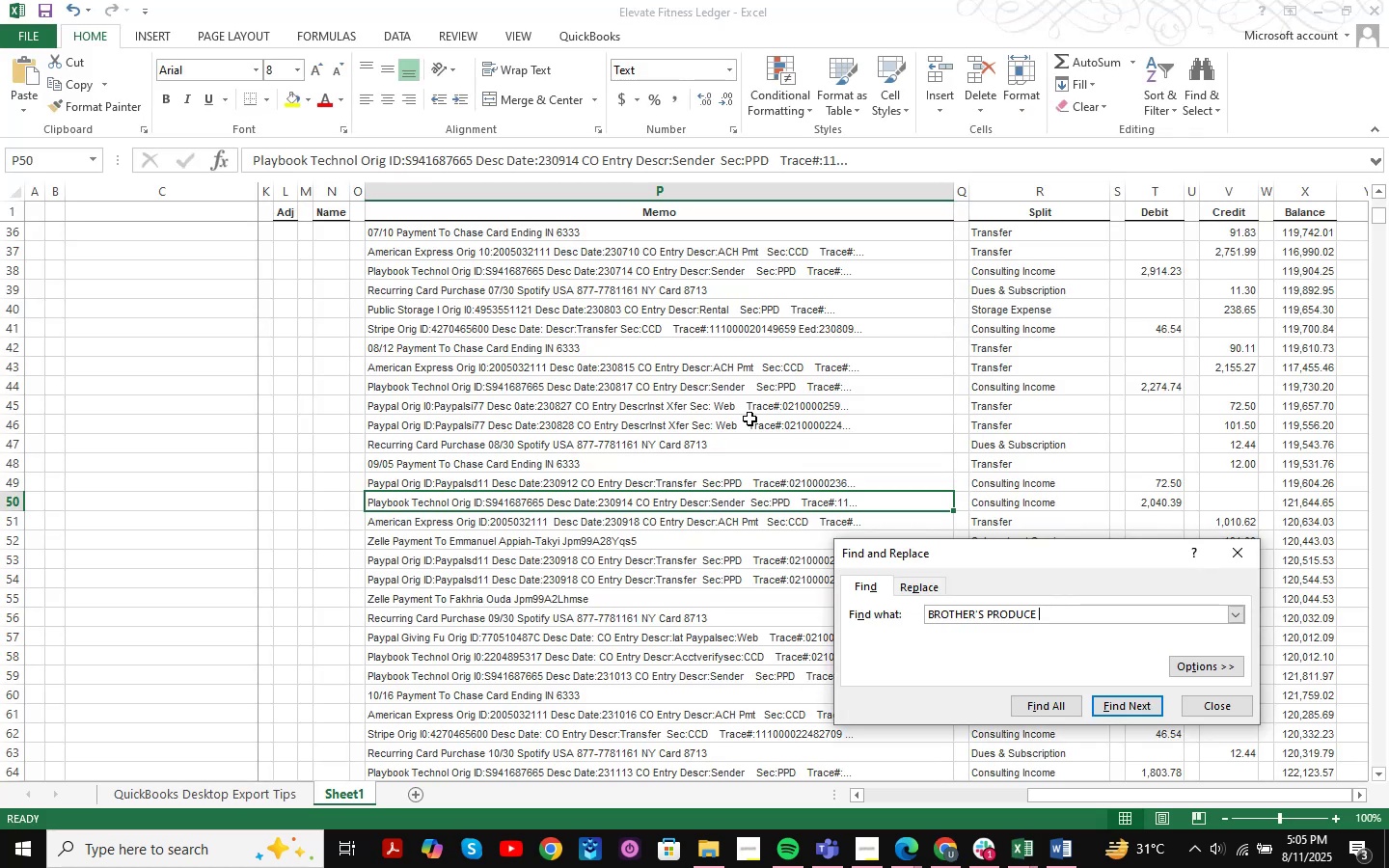 
key(NumpadEnter)
 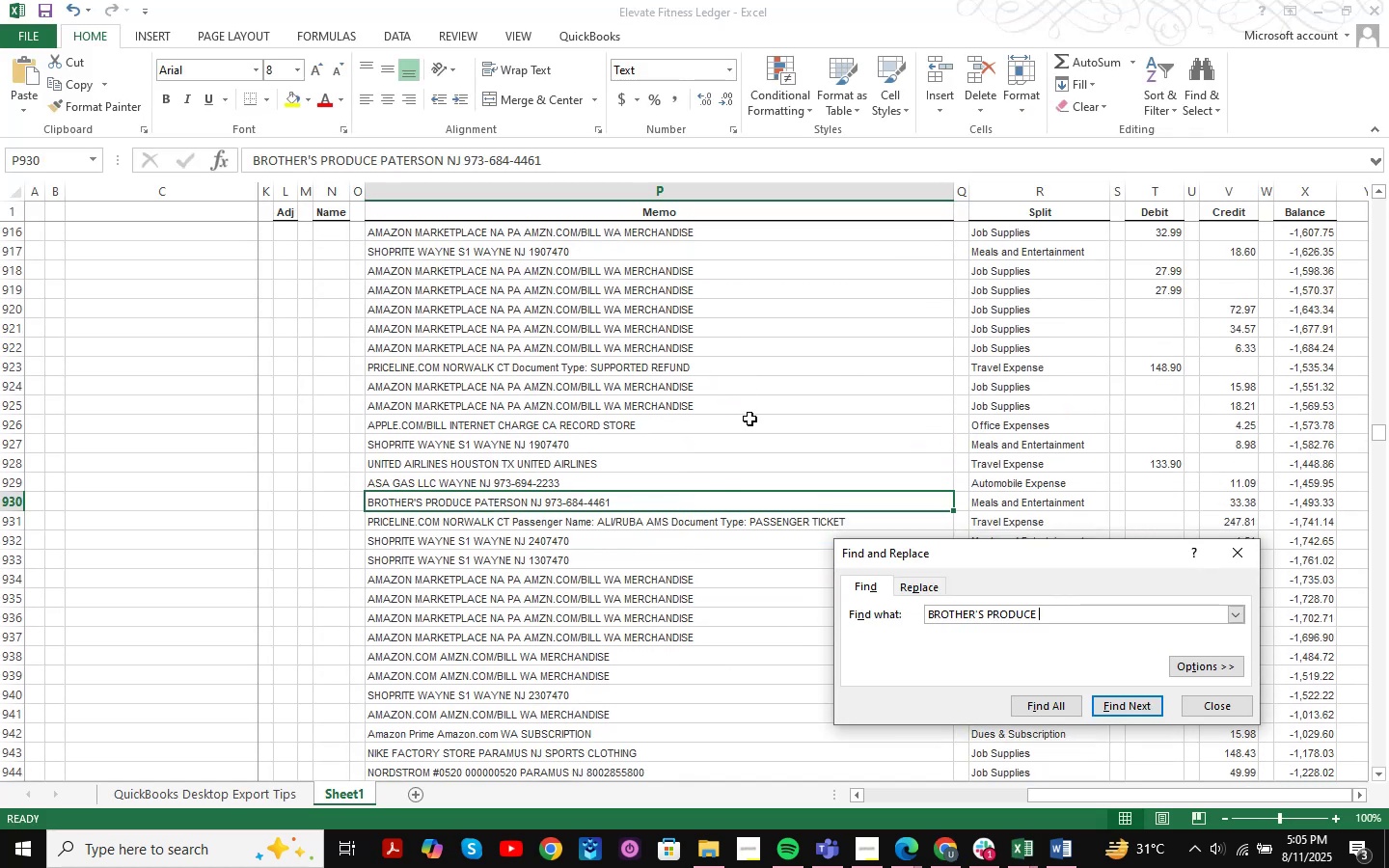 
key(NumpadEnter)
 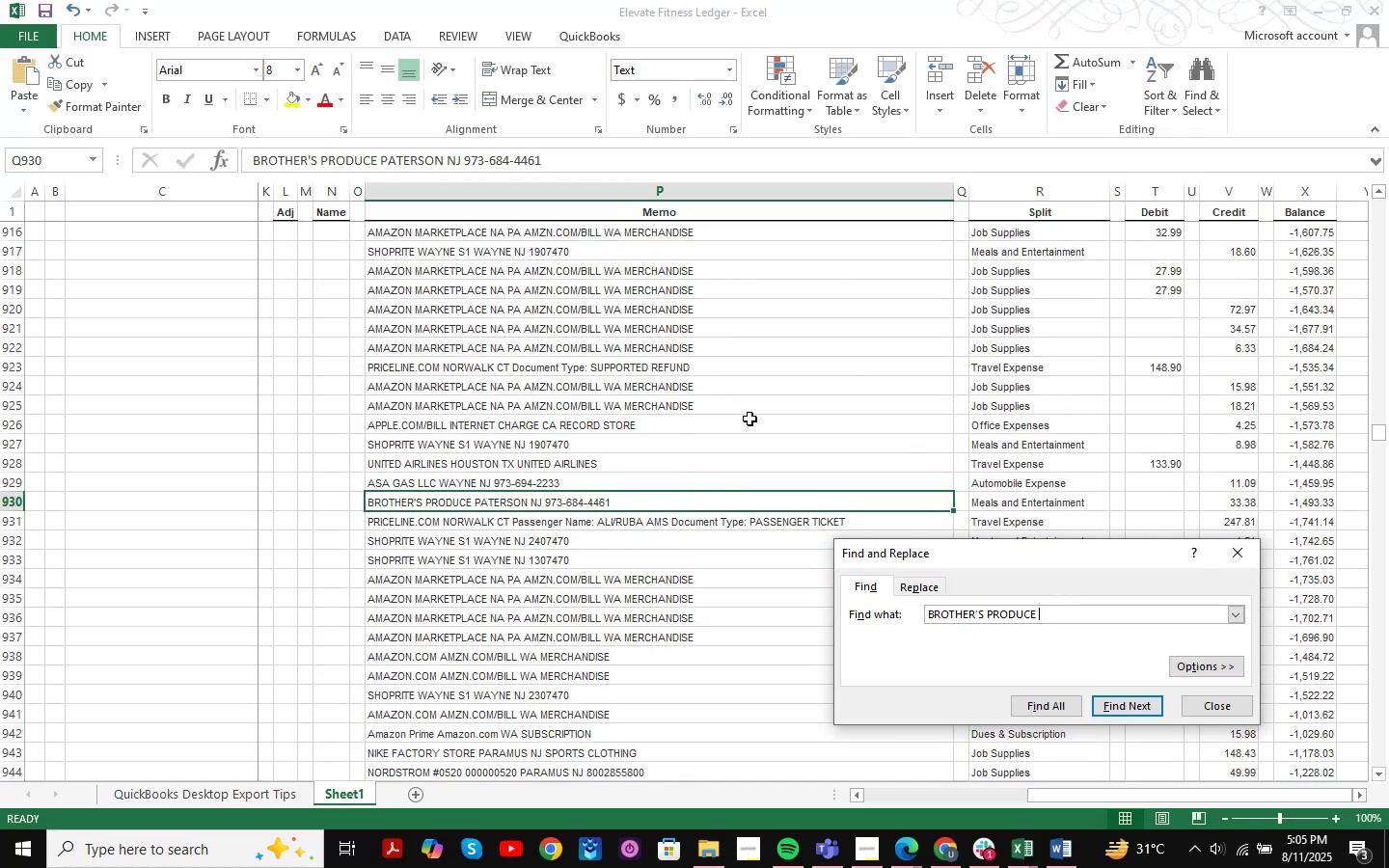 
key(NumpadEnter)
 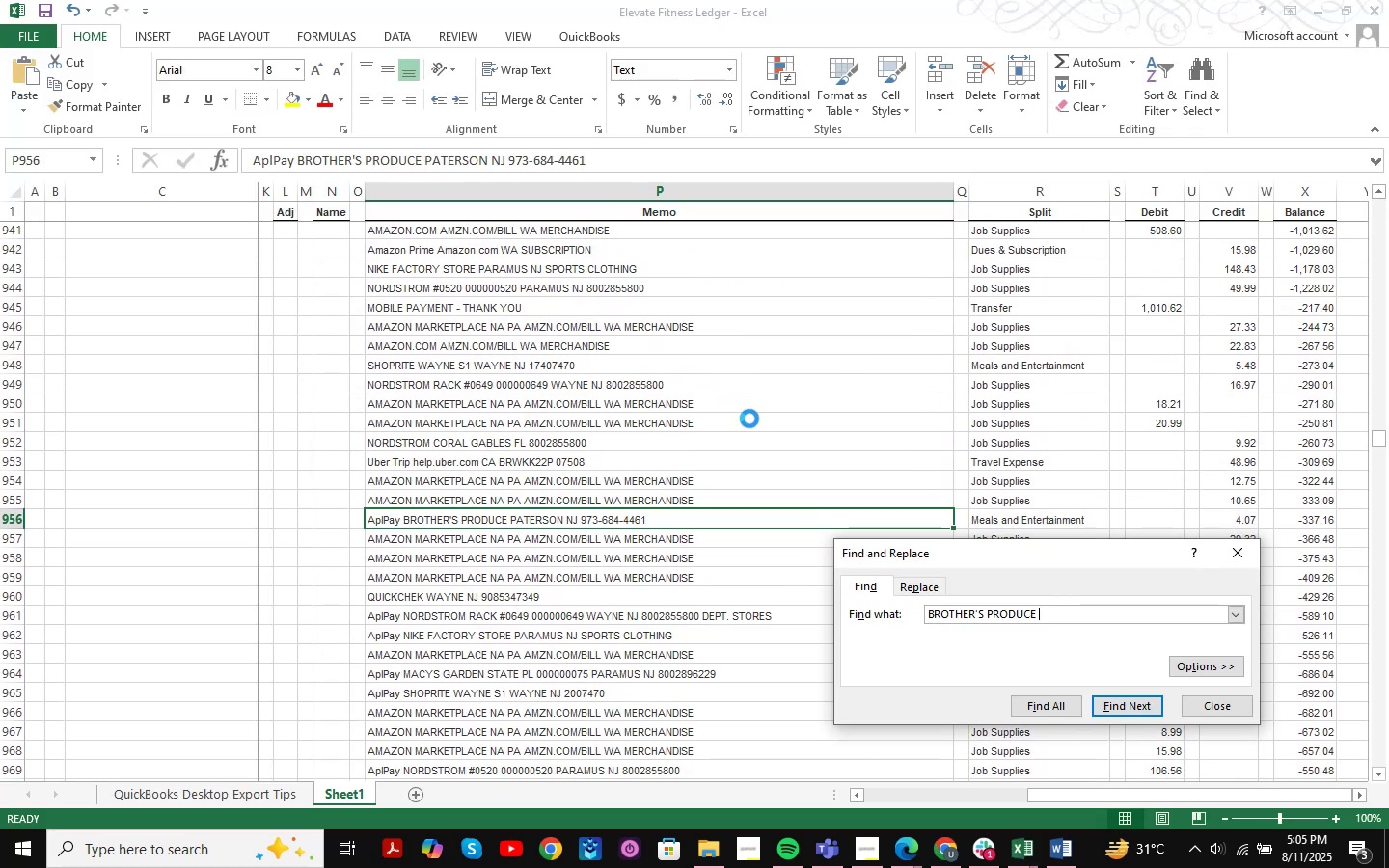 
key(NumpadEnter)
 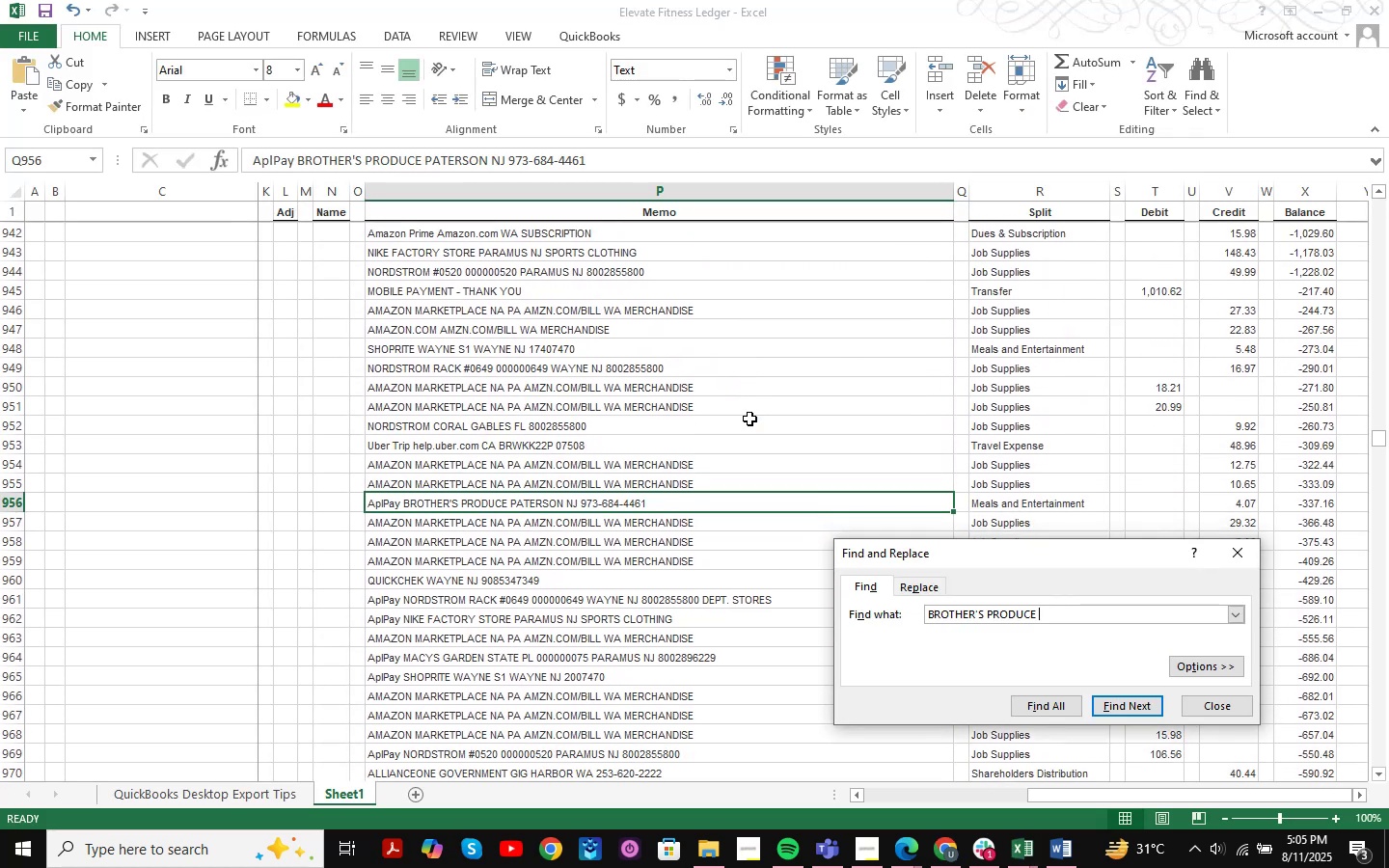 
key(NumpadEnter)
 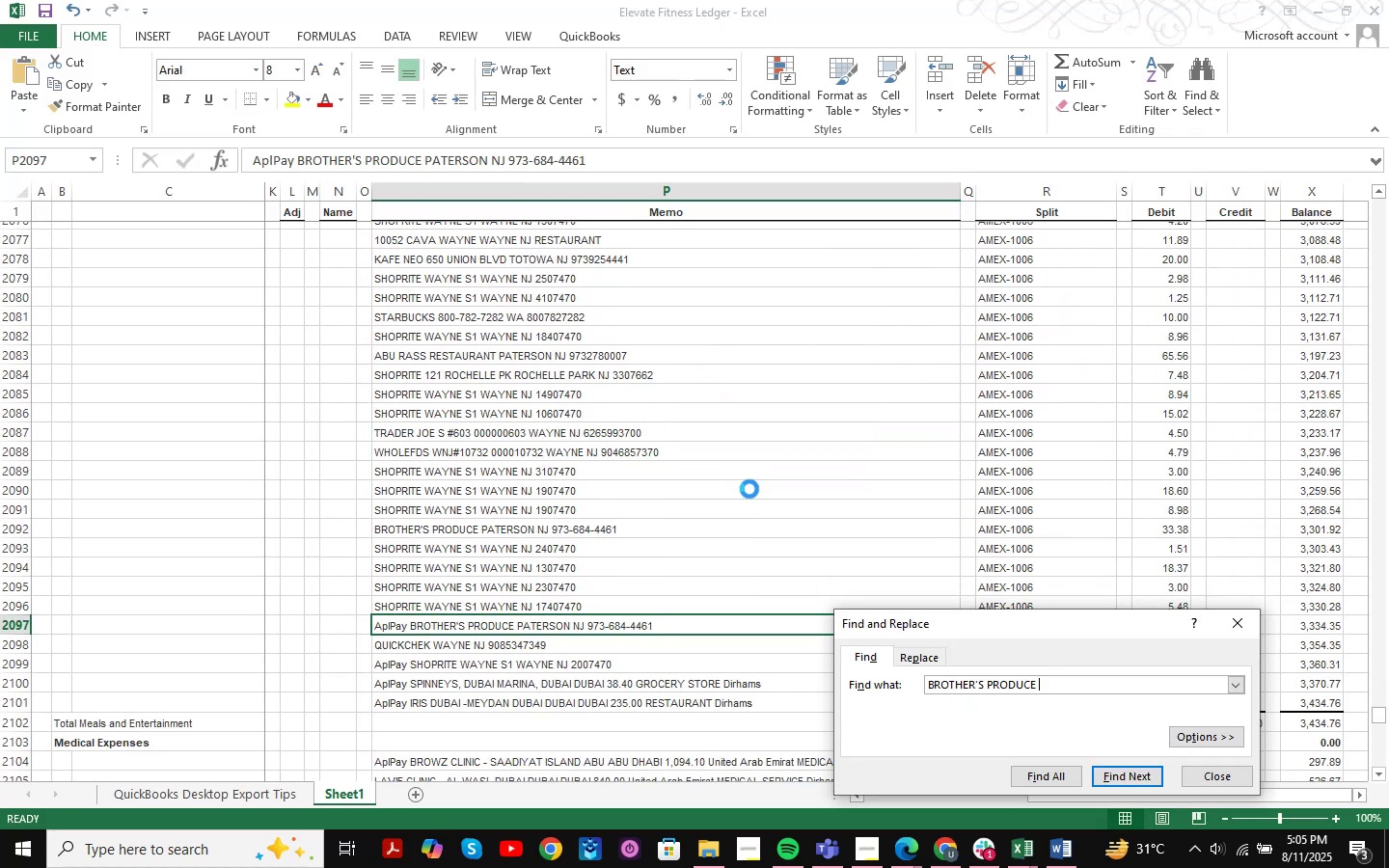 
key(NumpadEnter)
 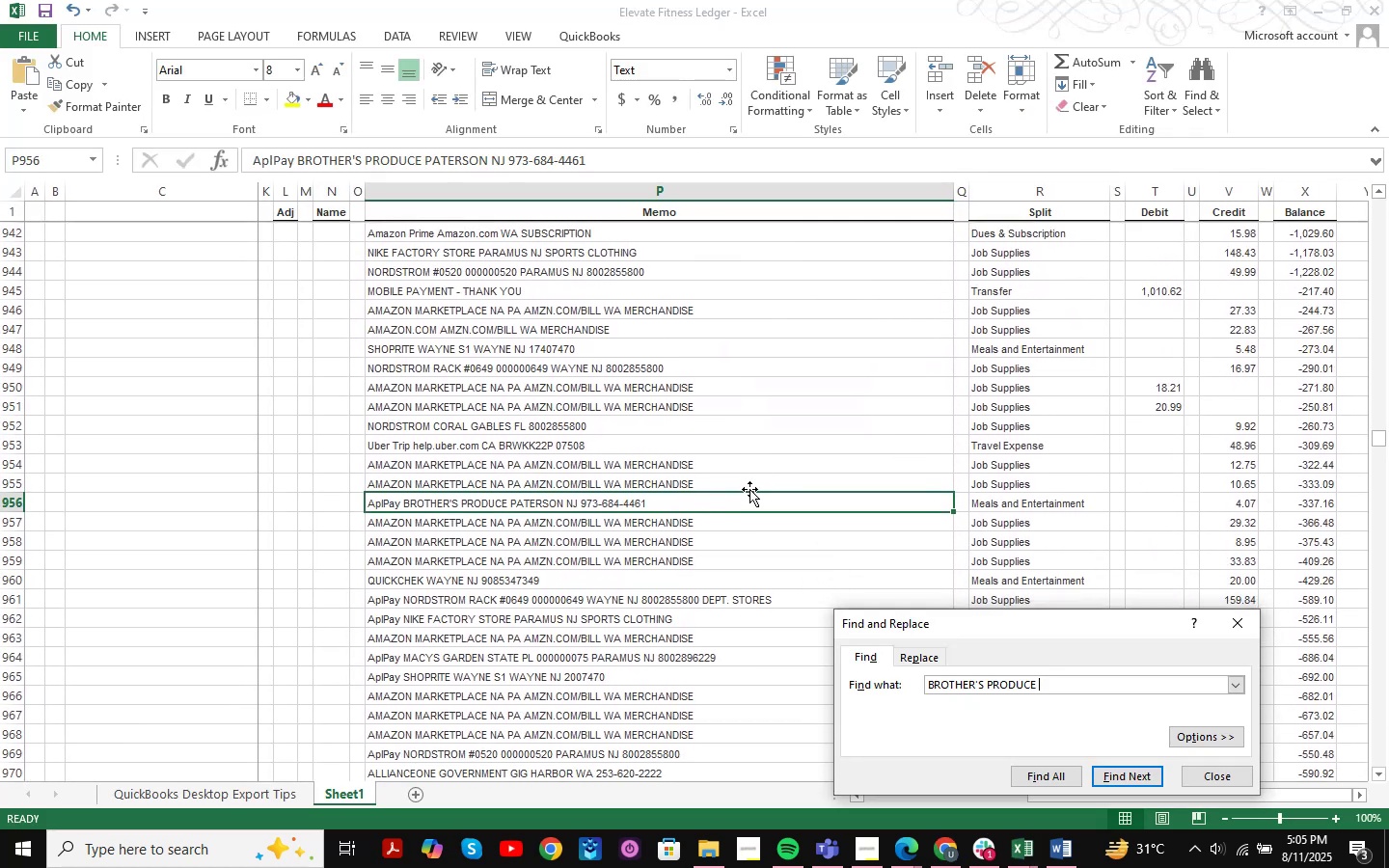 
key(NumpadEnter)
 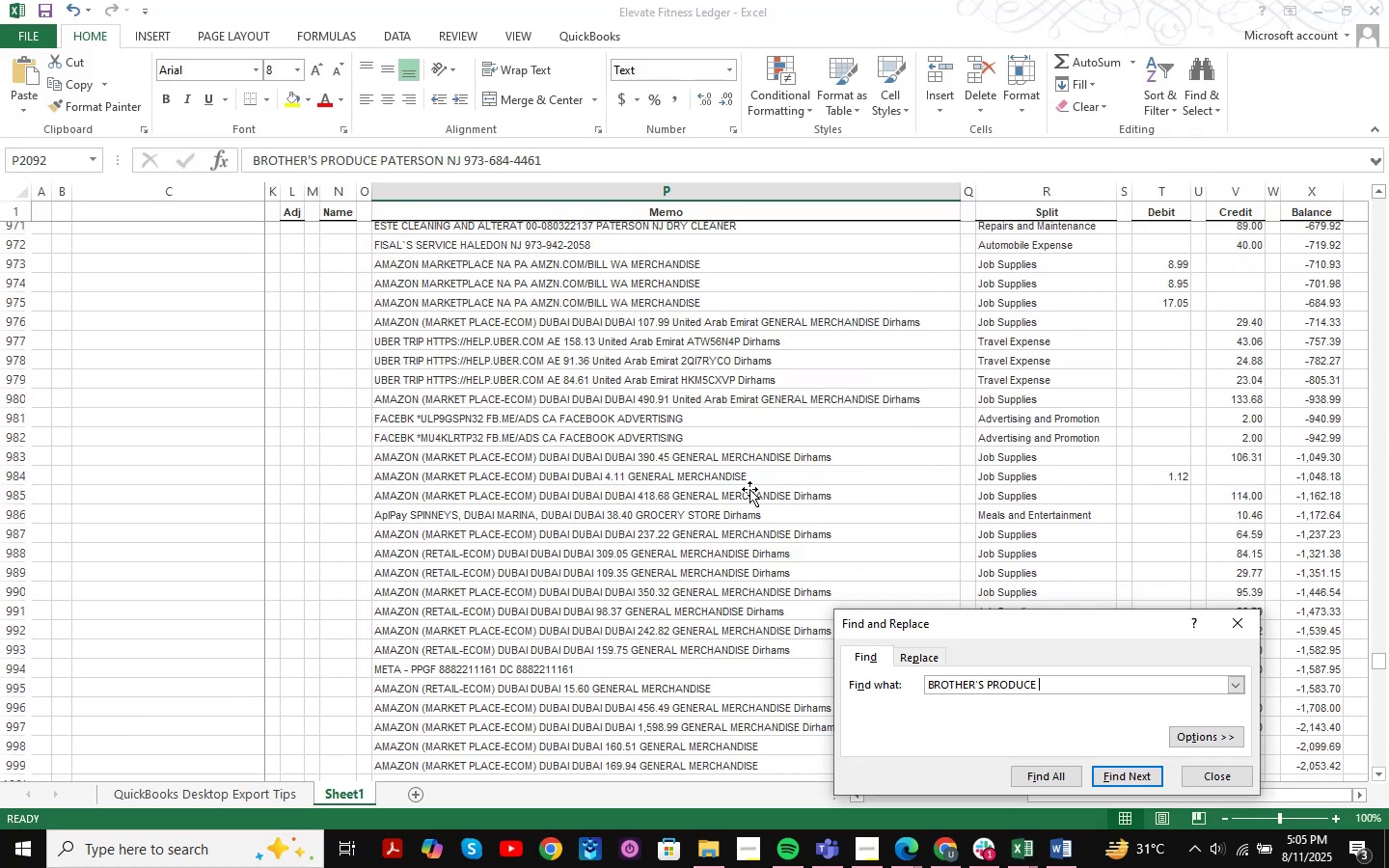 
key(NumpadEnter)
 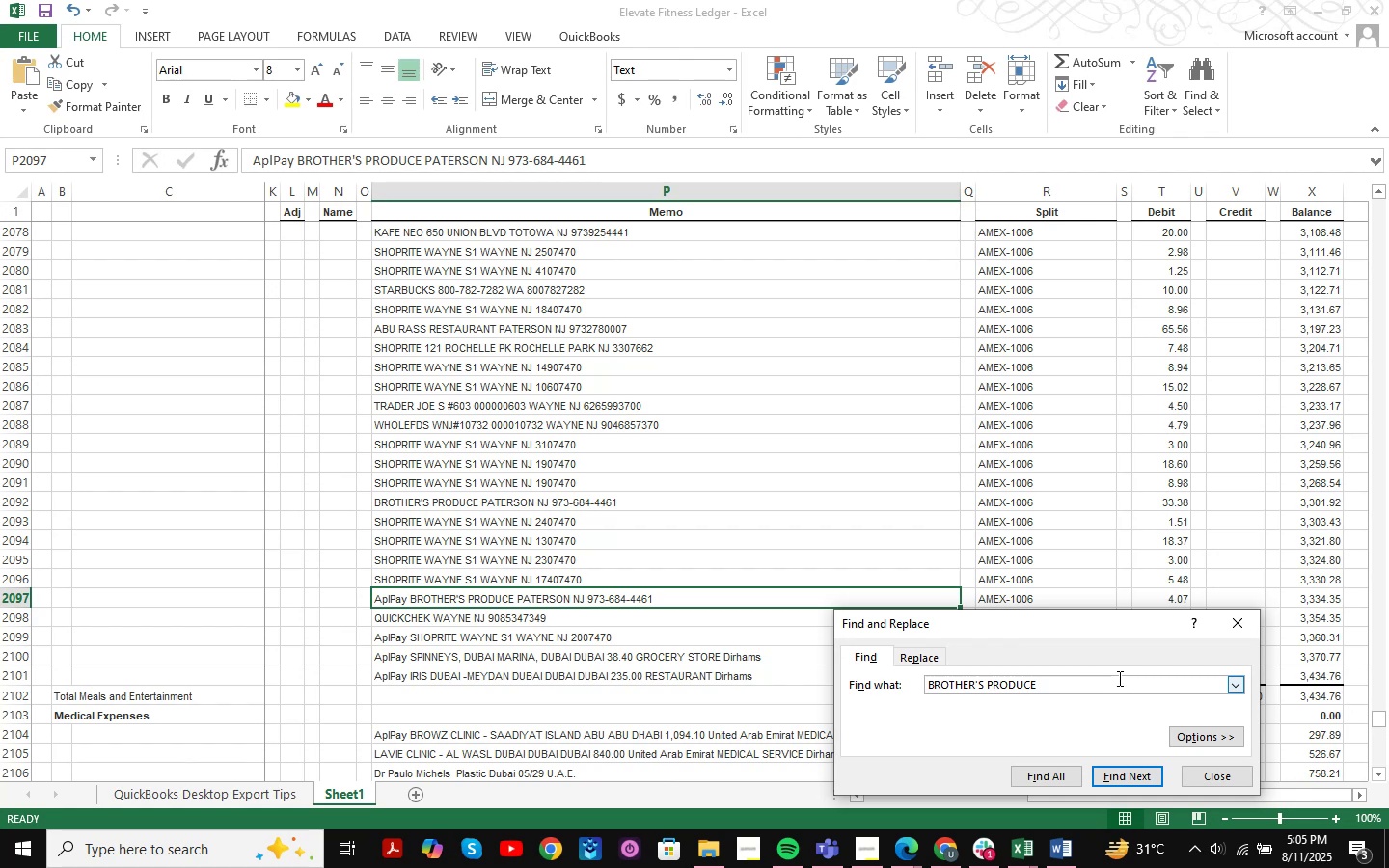 
left_click([1130, 774])
 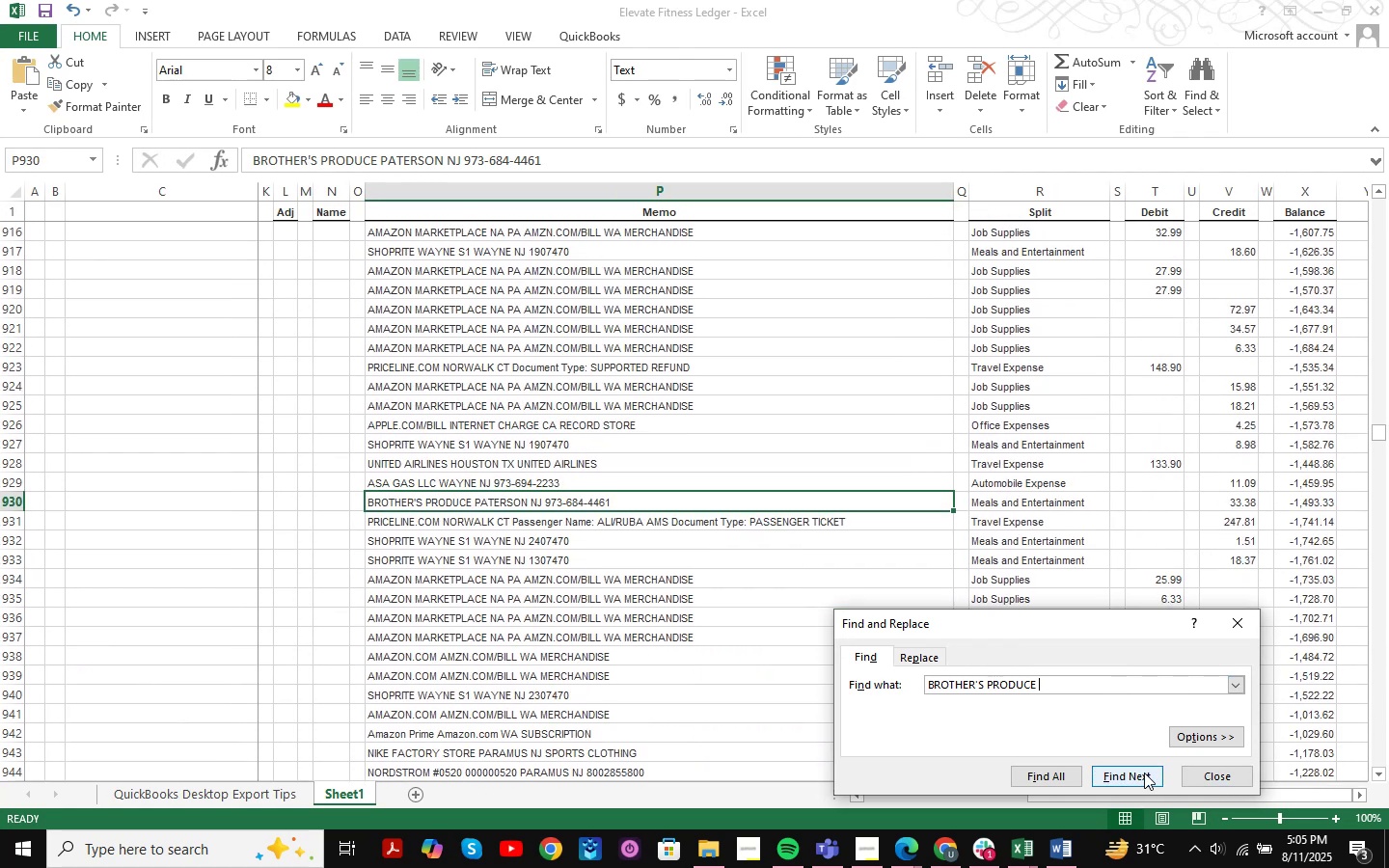 
left_click([1210, 770])
 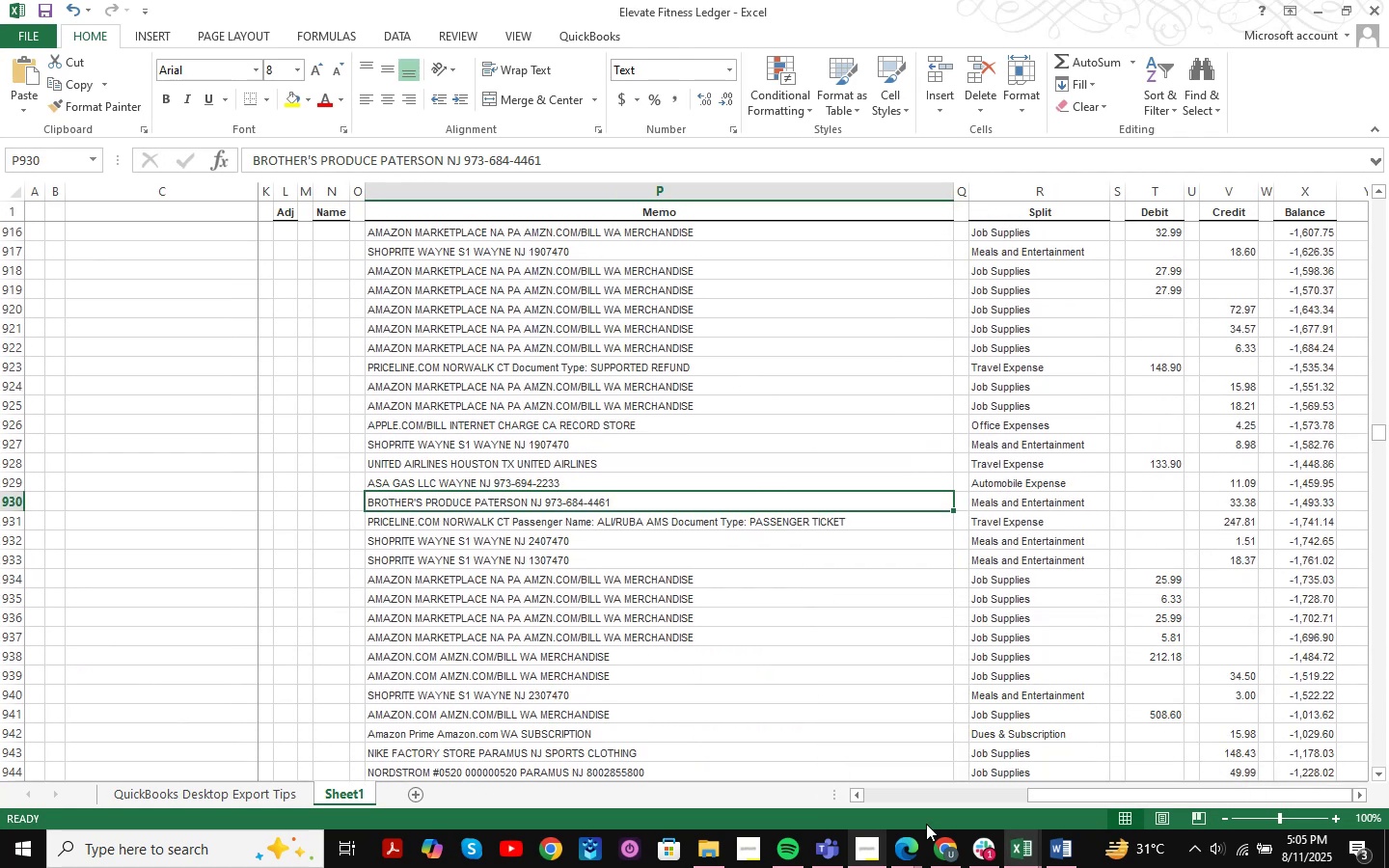 
left_click([947, 850])
 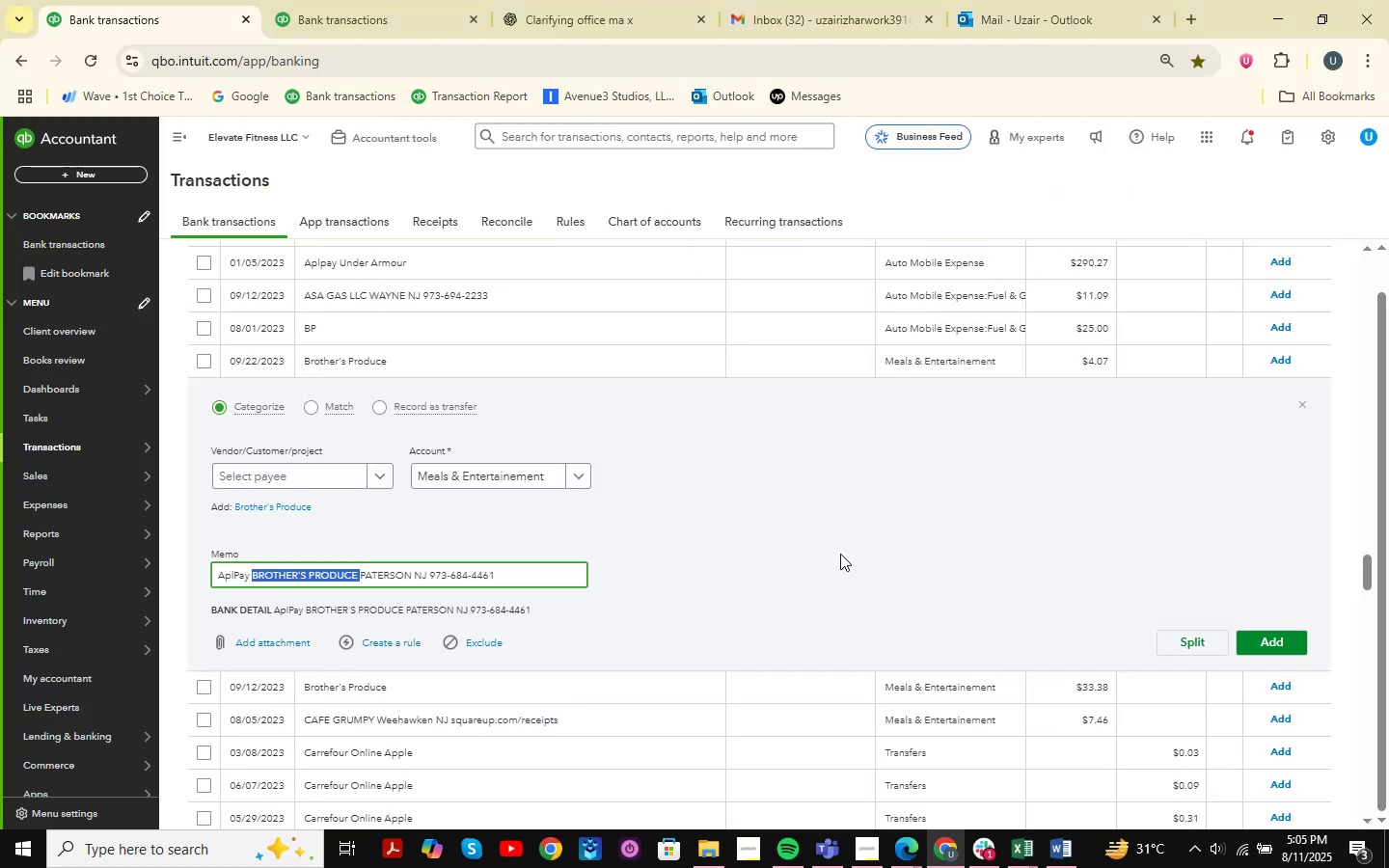 
left_click([1305, 400])
 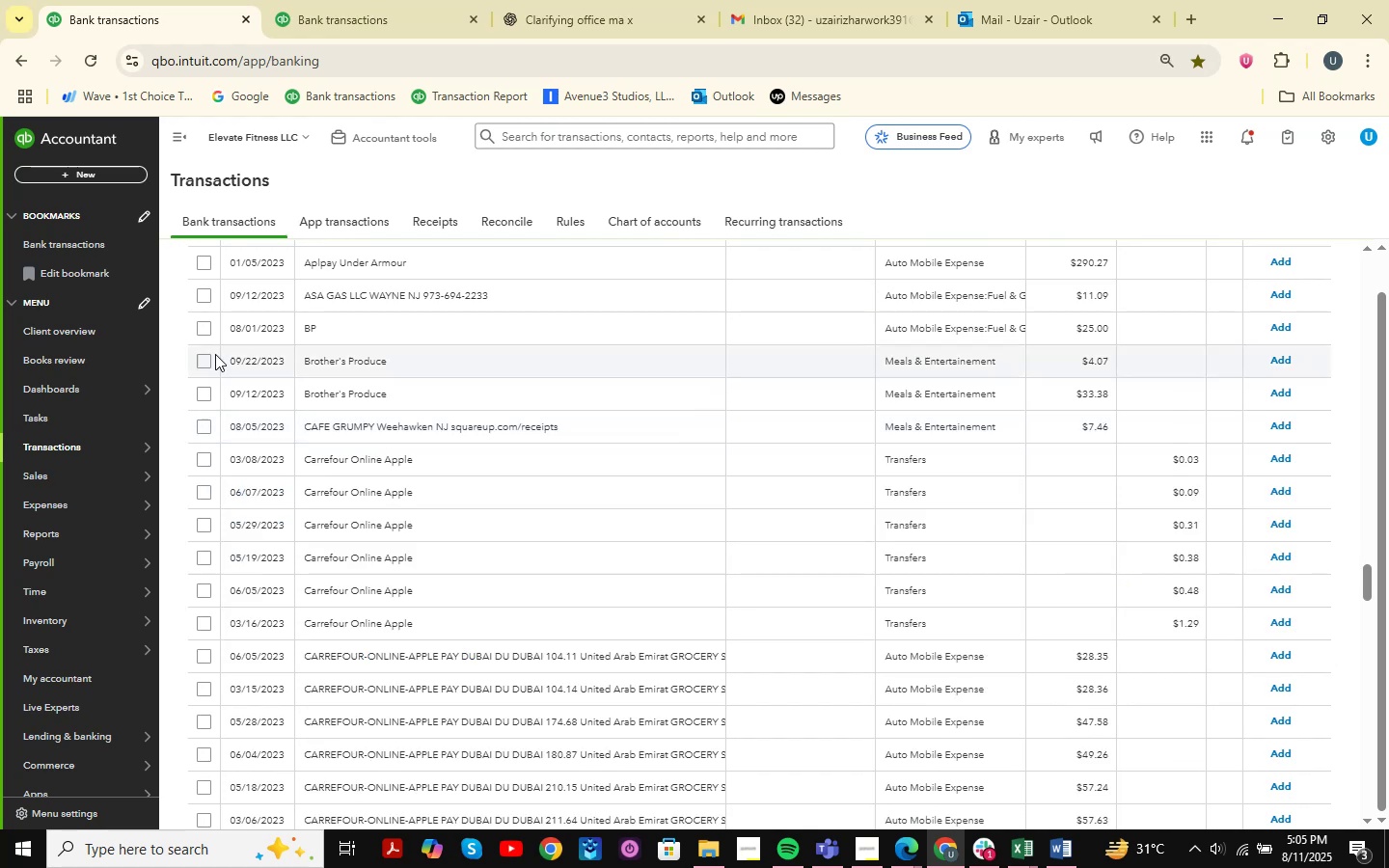 
left_click([204, 360])
 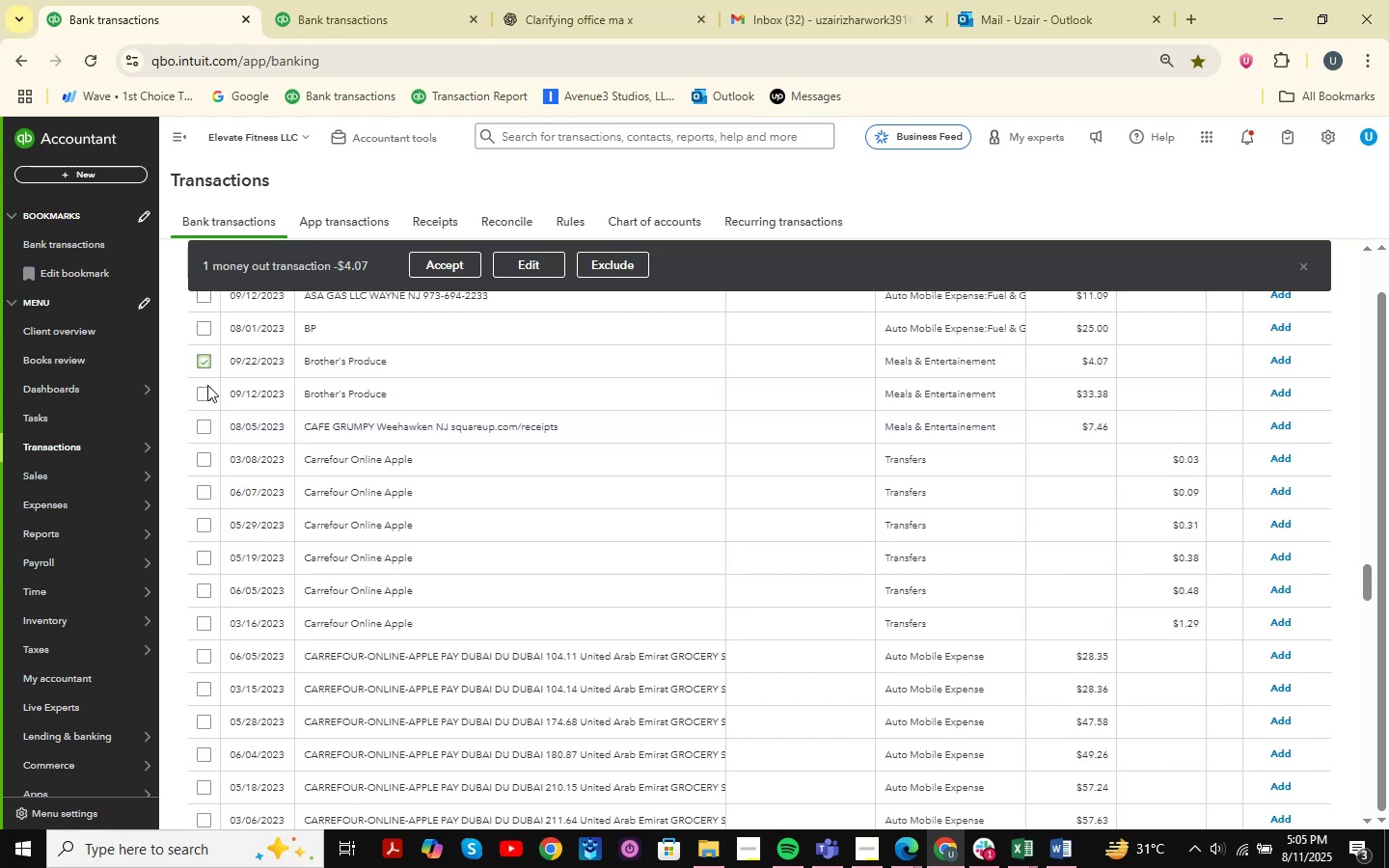 
left_click([205, 392])
 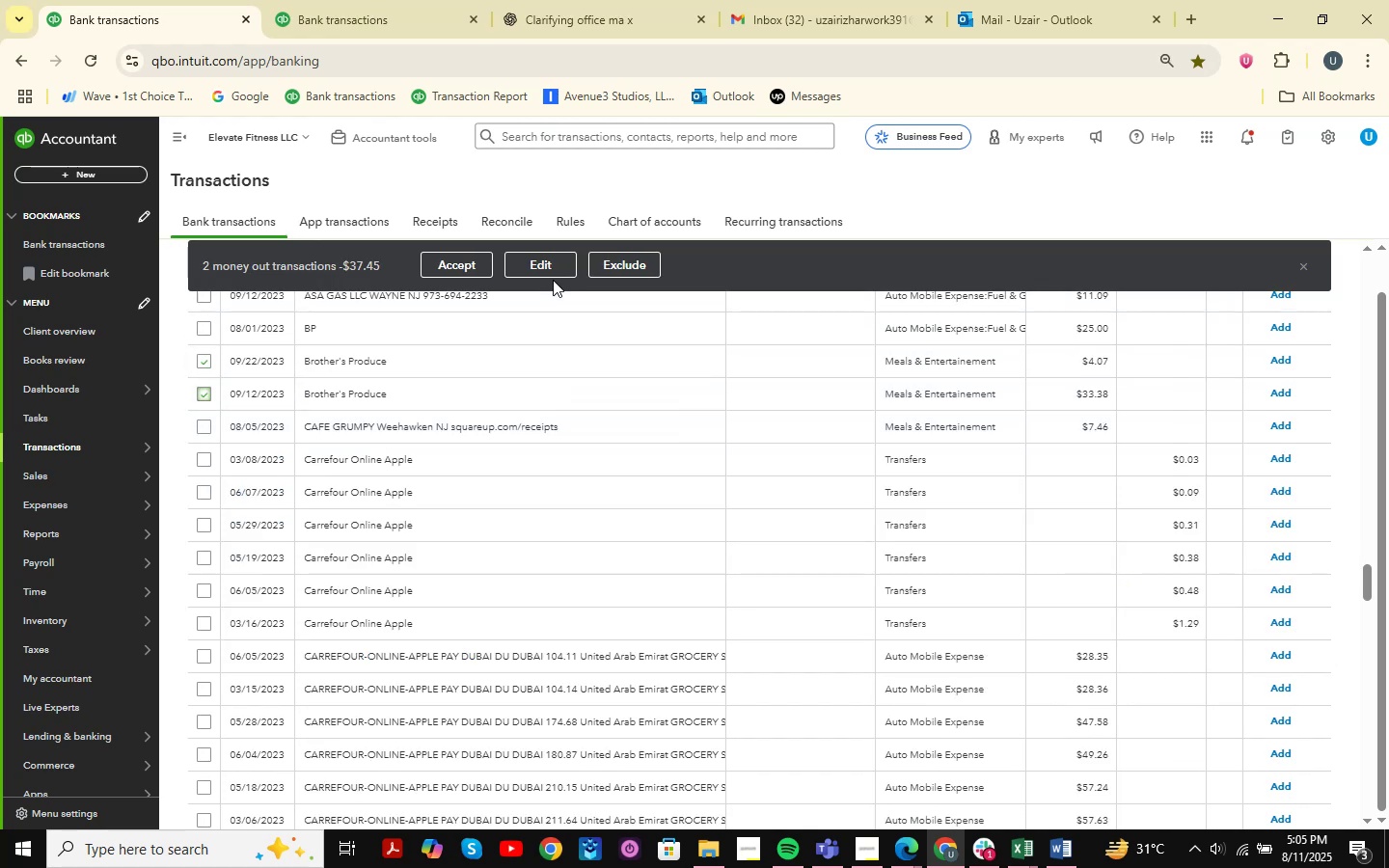 
left_click([556, 270])
 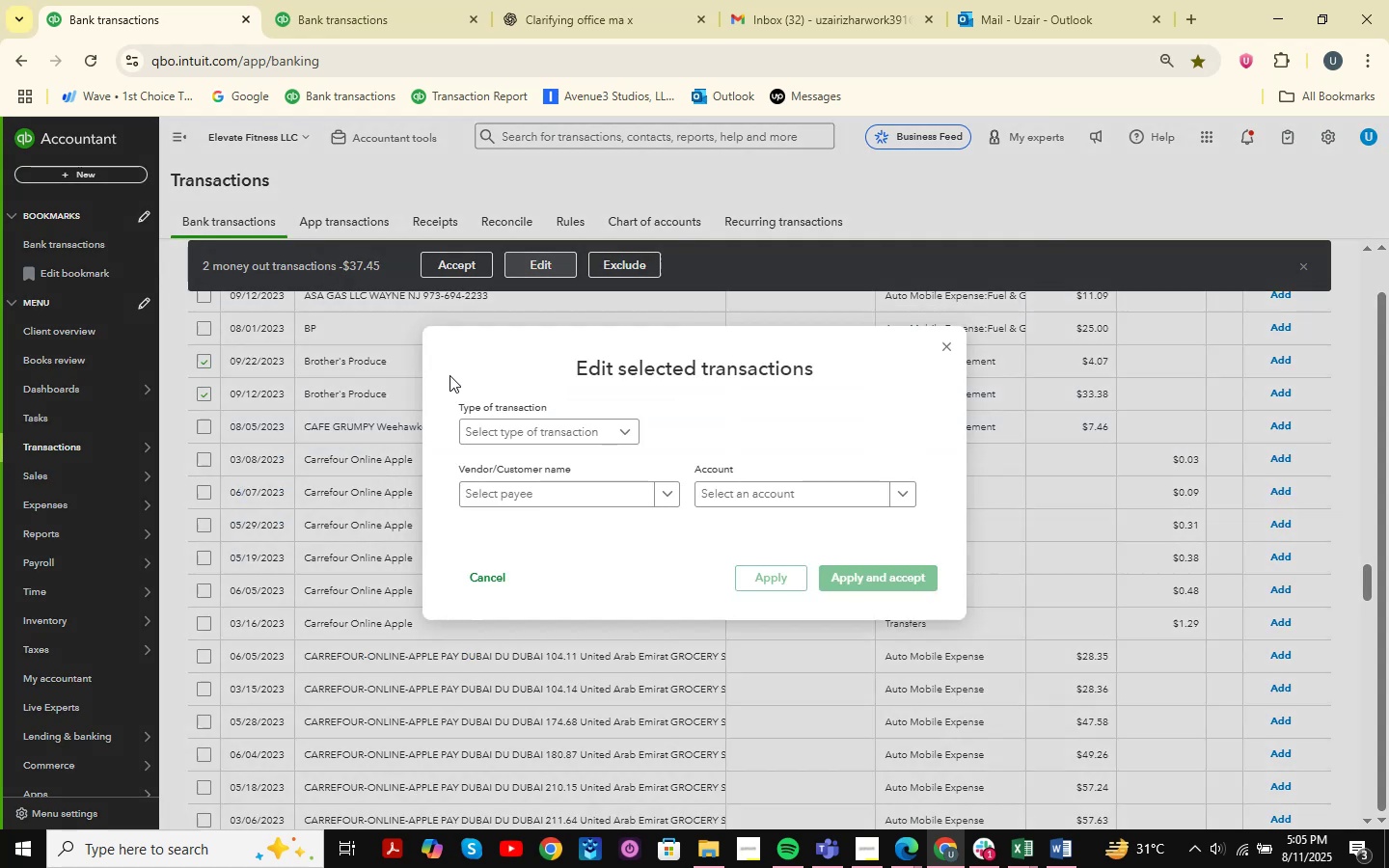 
left_click([485, 420])
 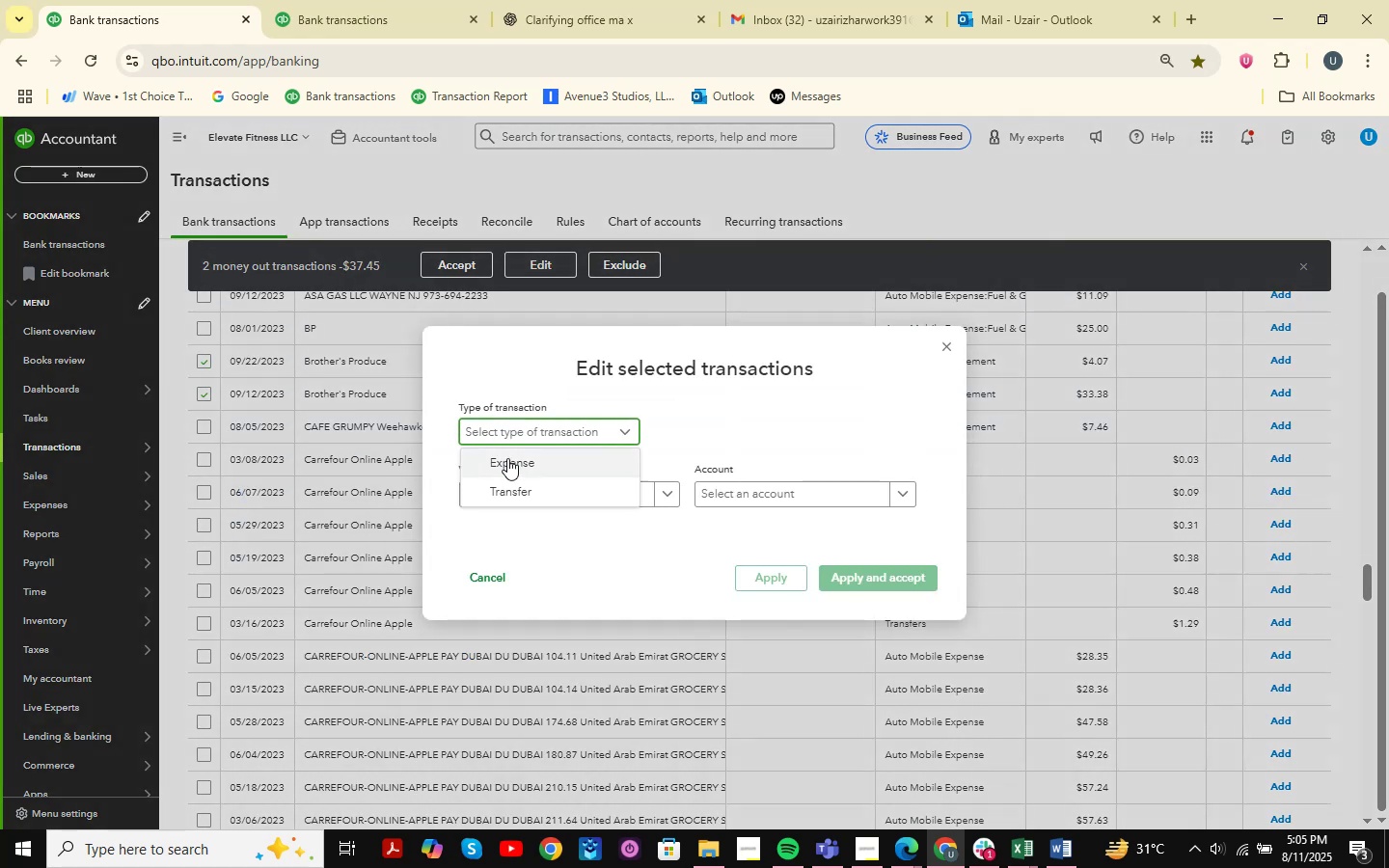 
left_click([504, 461])
 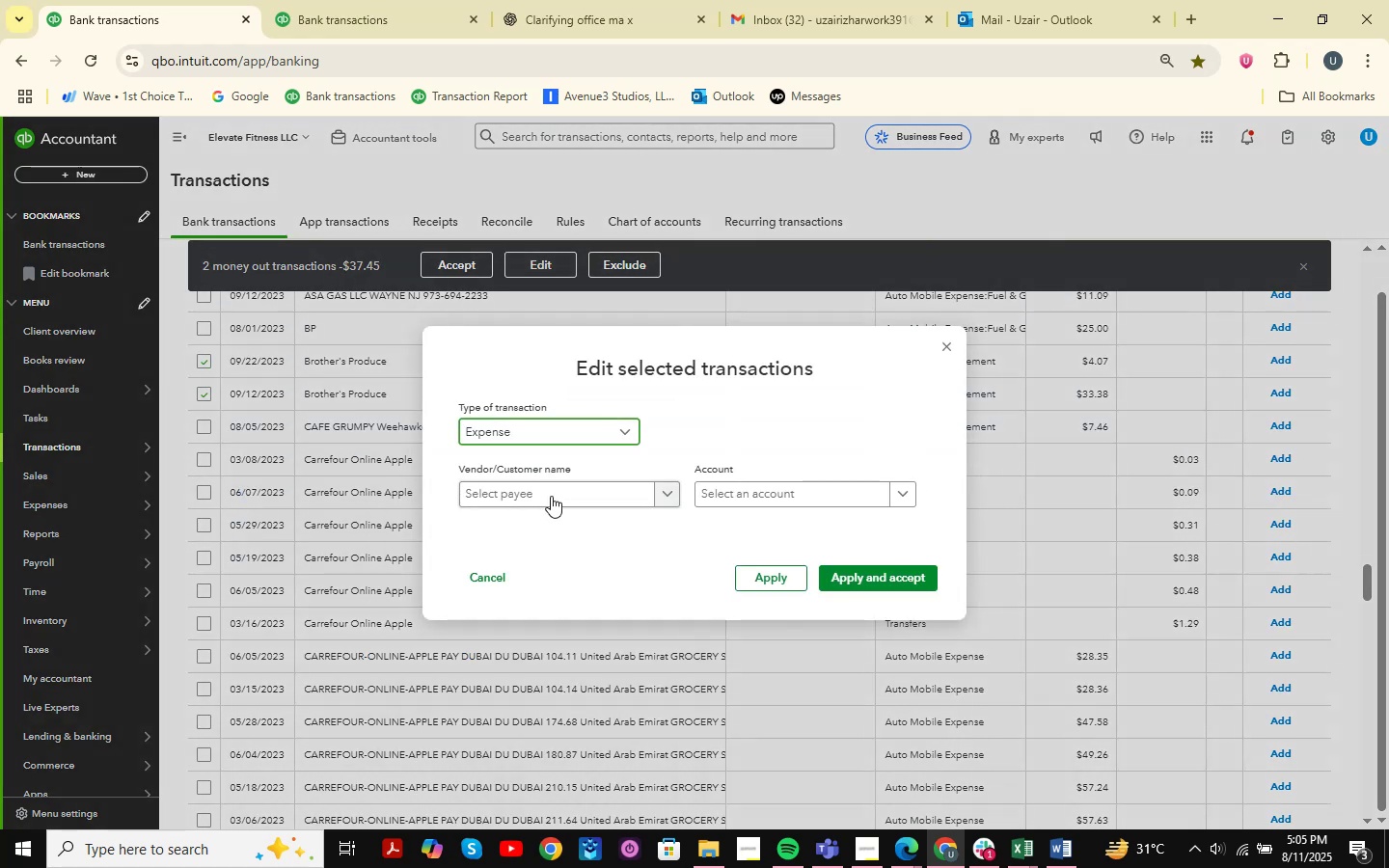 
double_click([551, 496])
 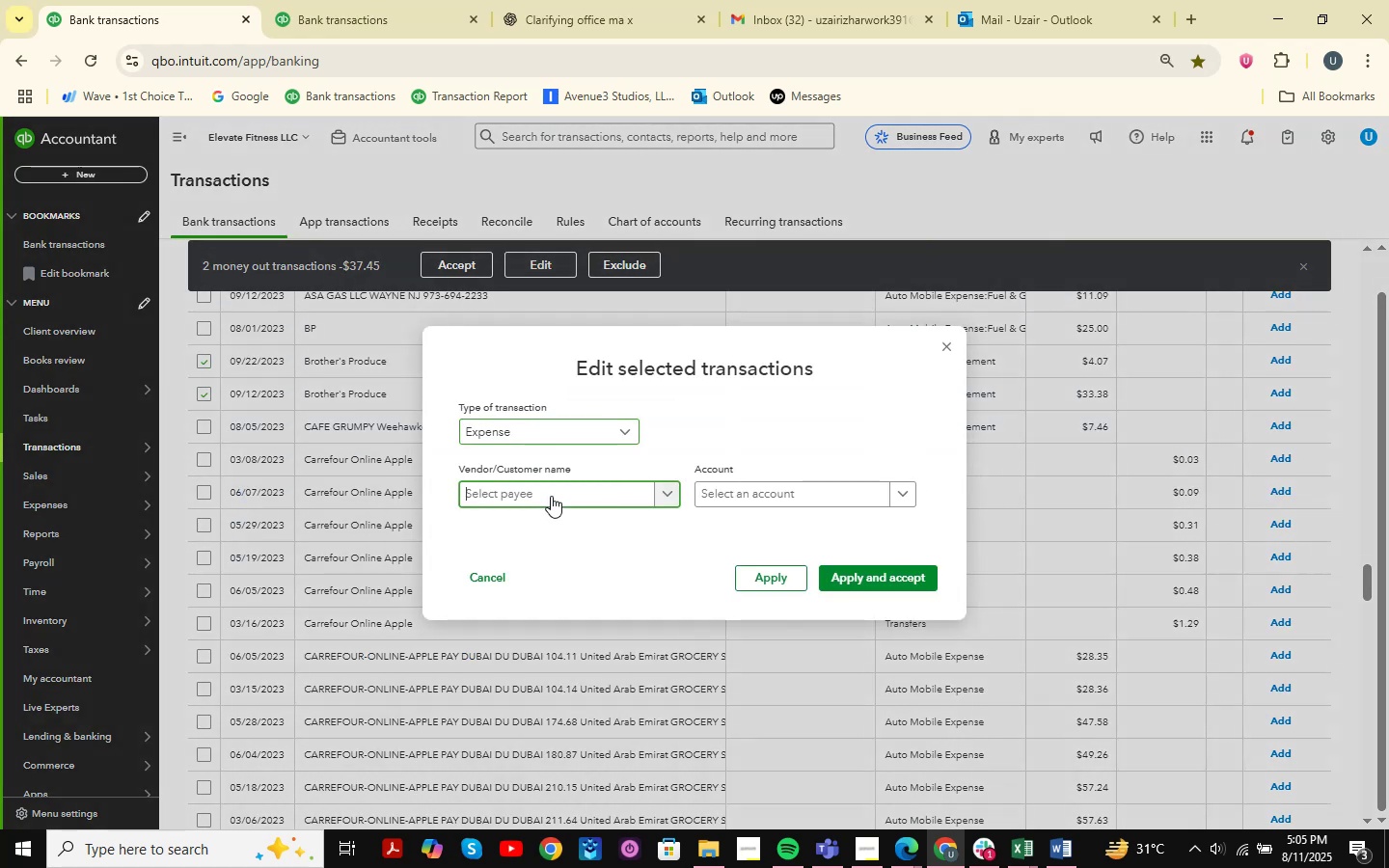 
type(Brothers Produce )
 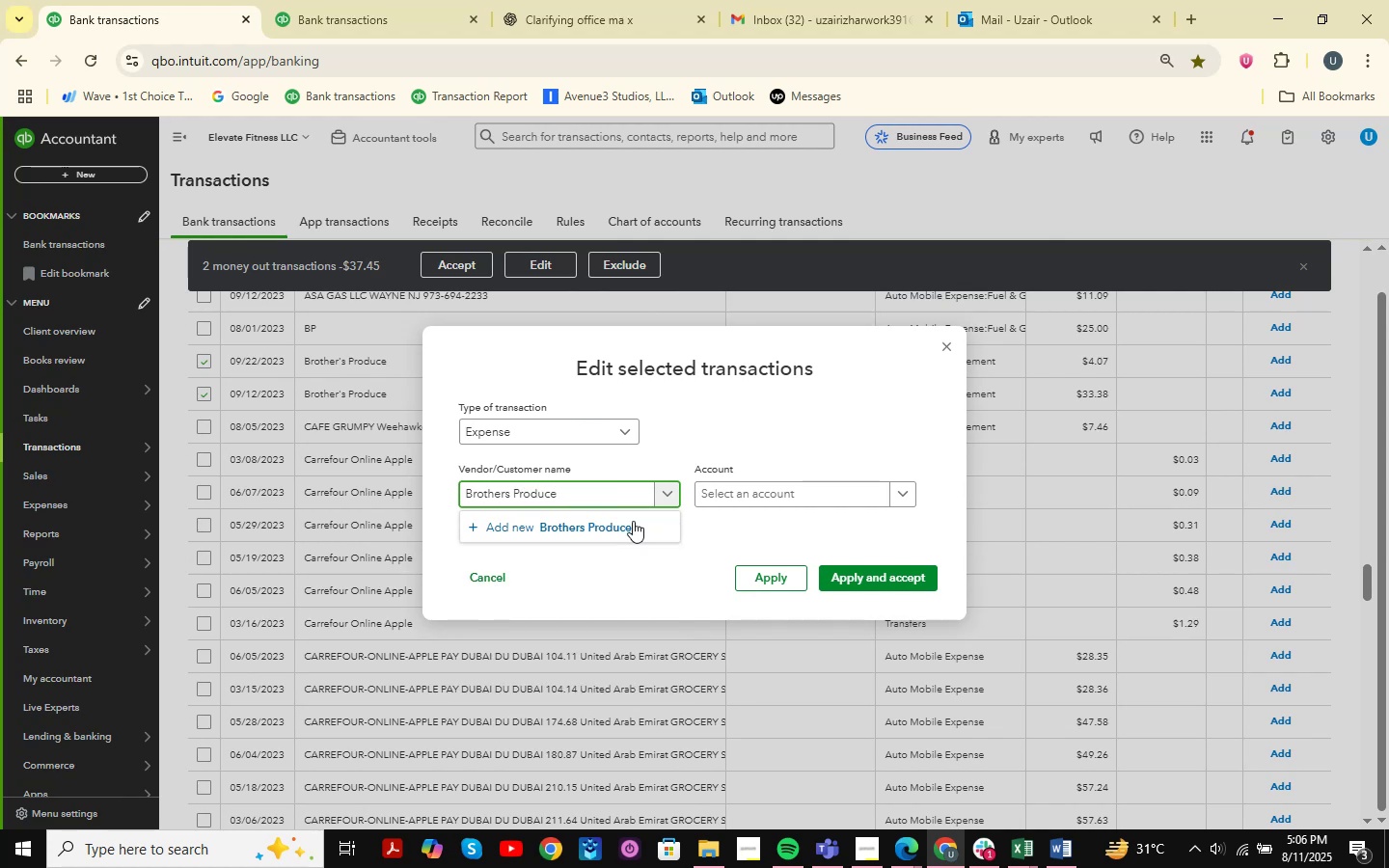 
left_click([639, 529])
 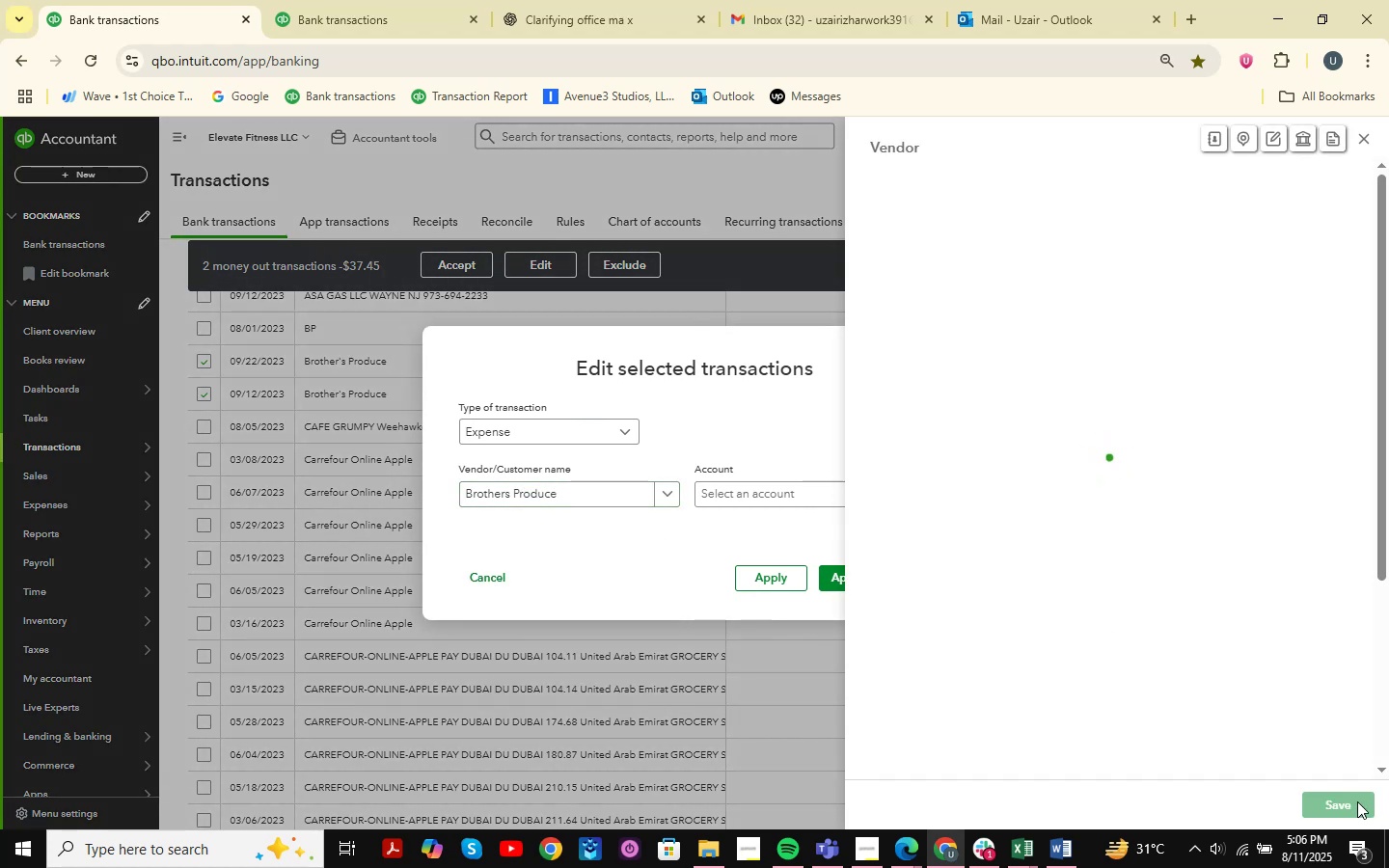 
left_click([1357, 801])
 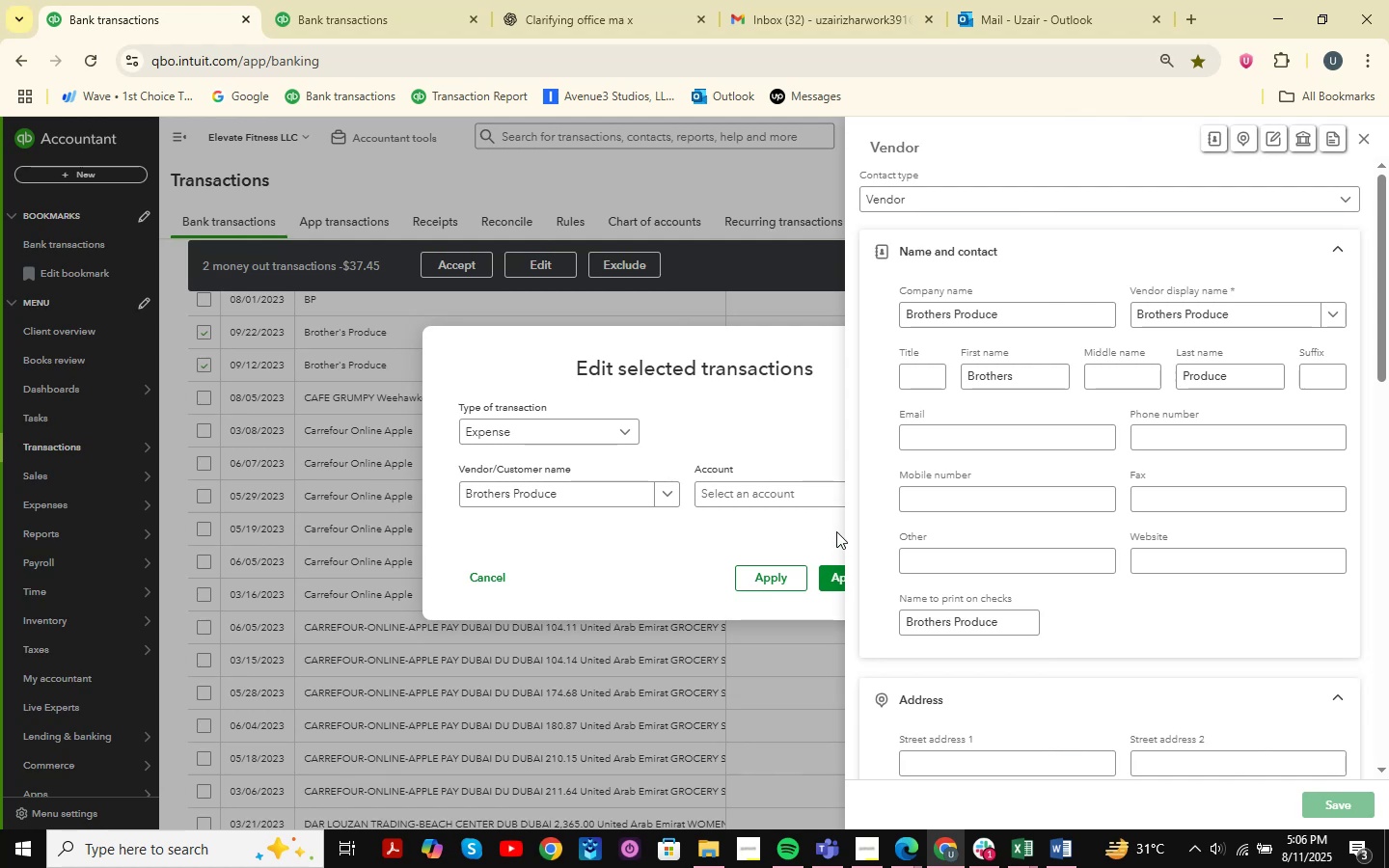 
left_click([749, 499])
 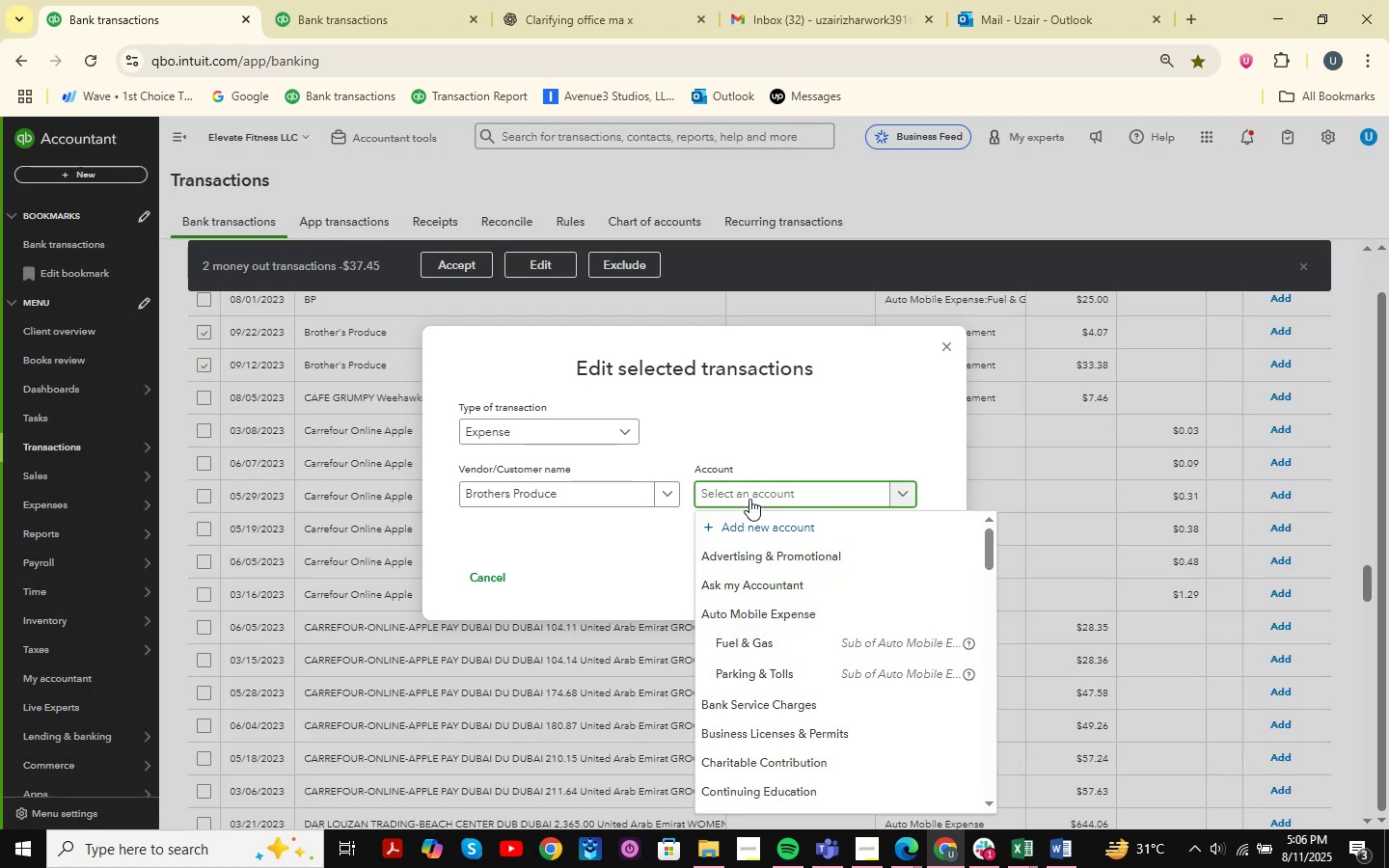 
type(meals )
 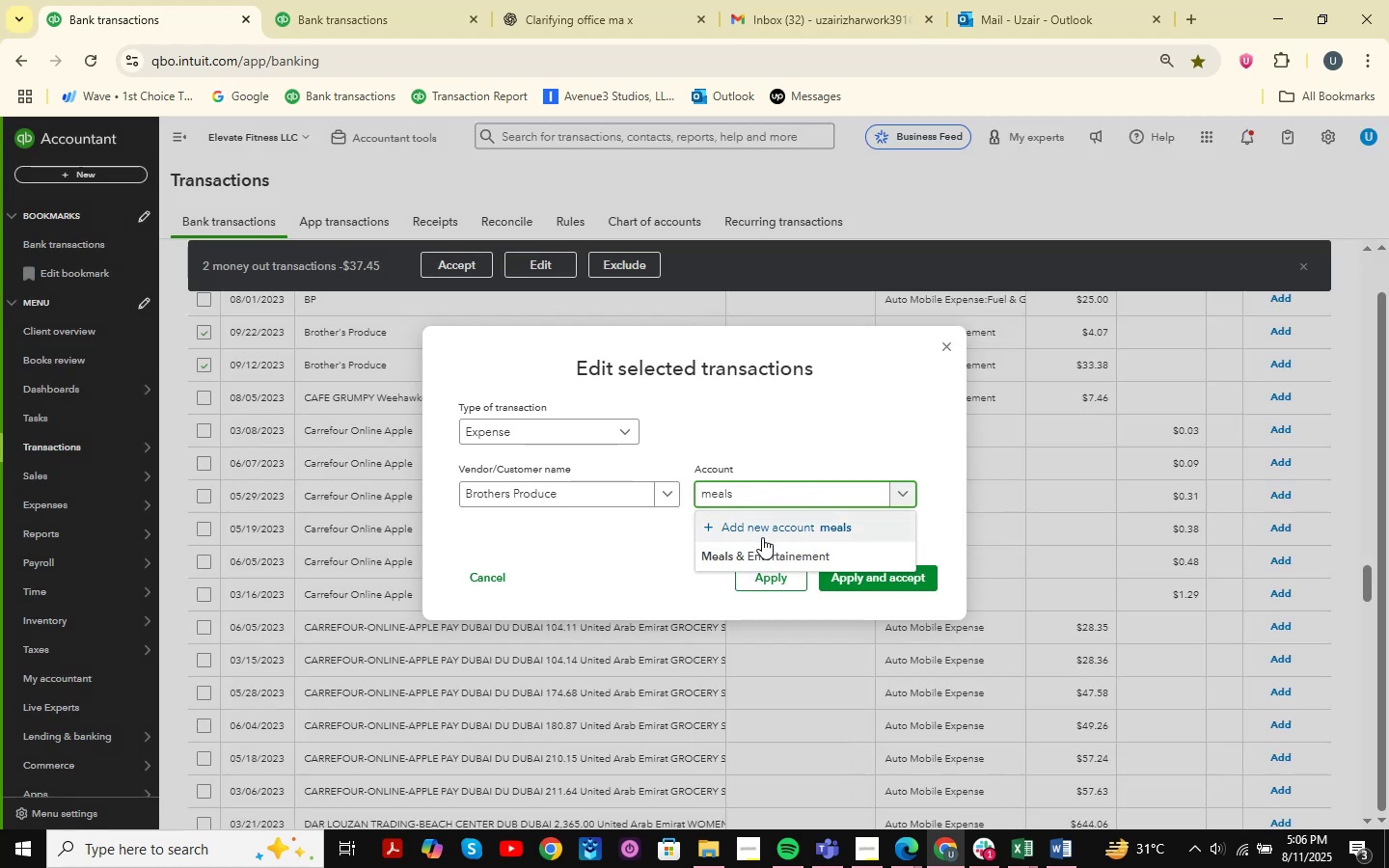 
left_click([750, 552])
 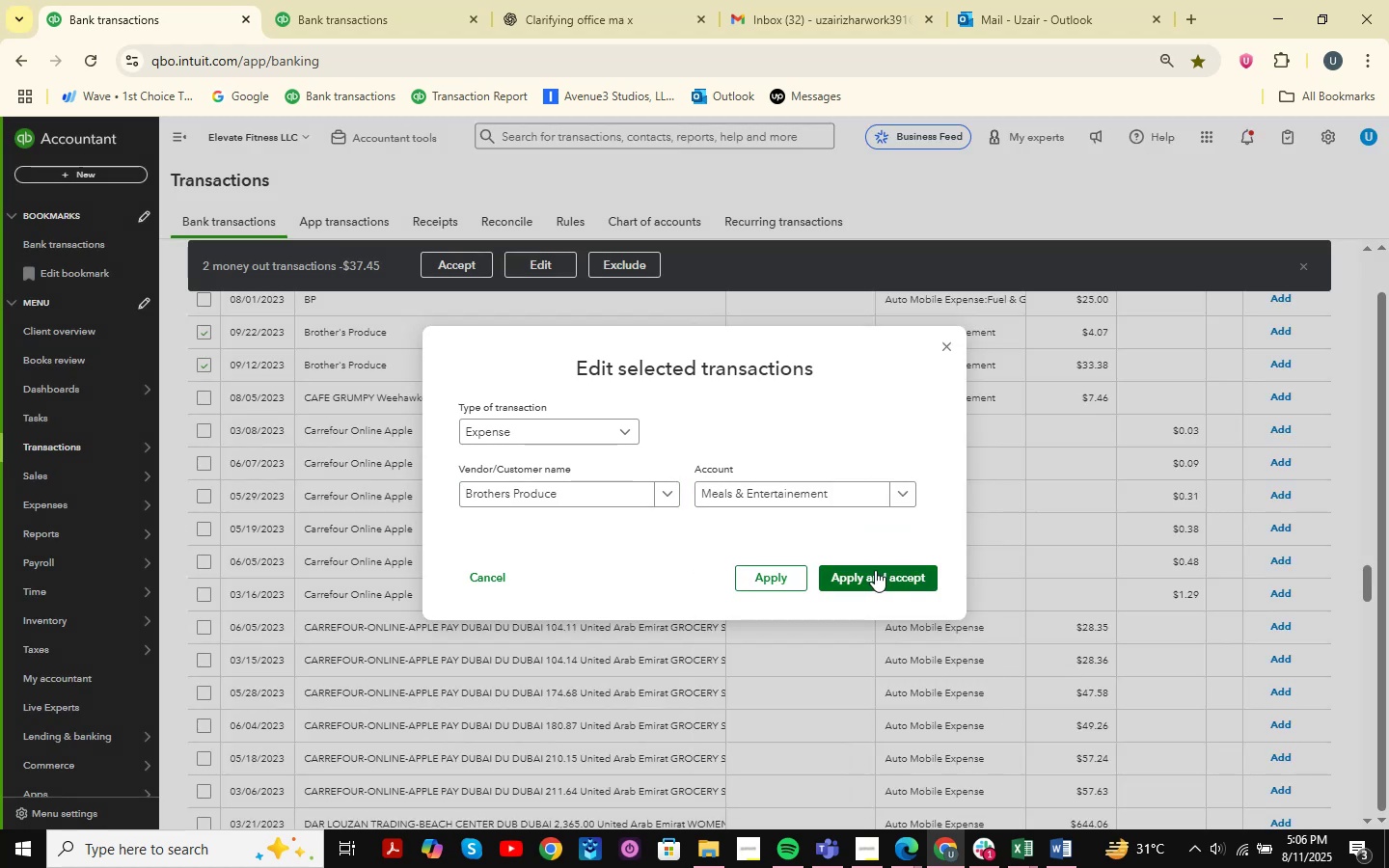 
left_click([875, 570])
 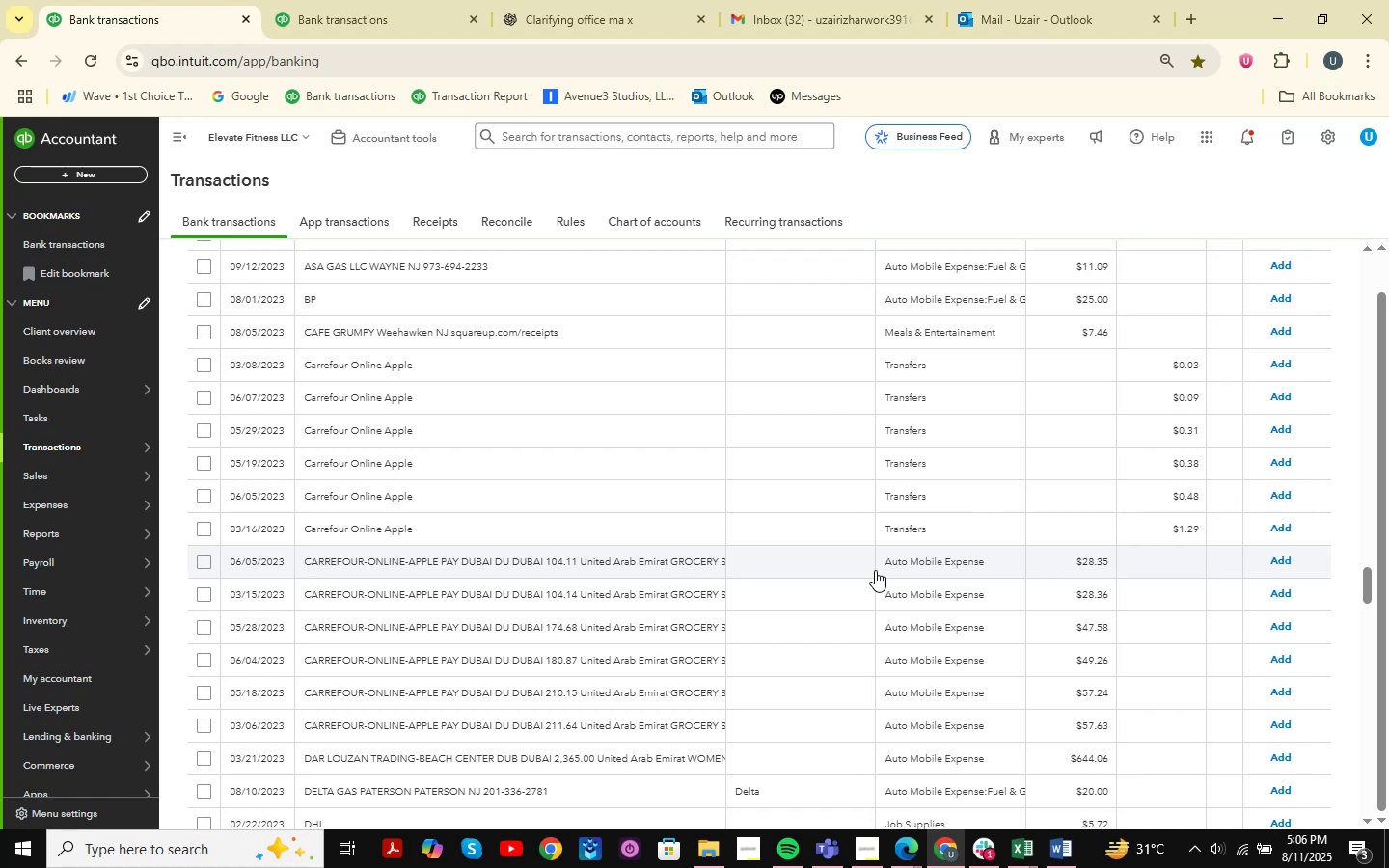 
wait(16.39)
 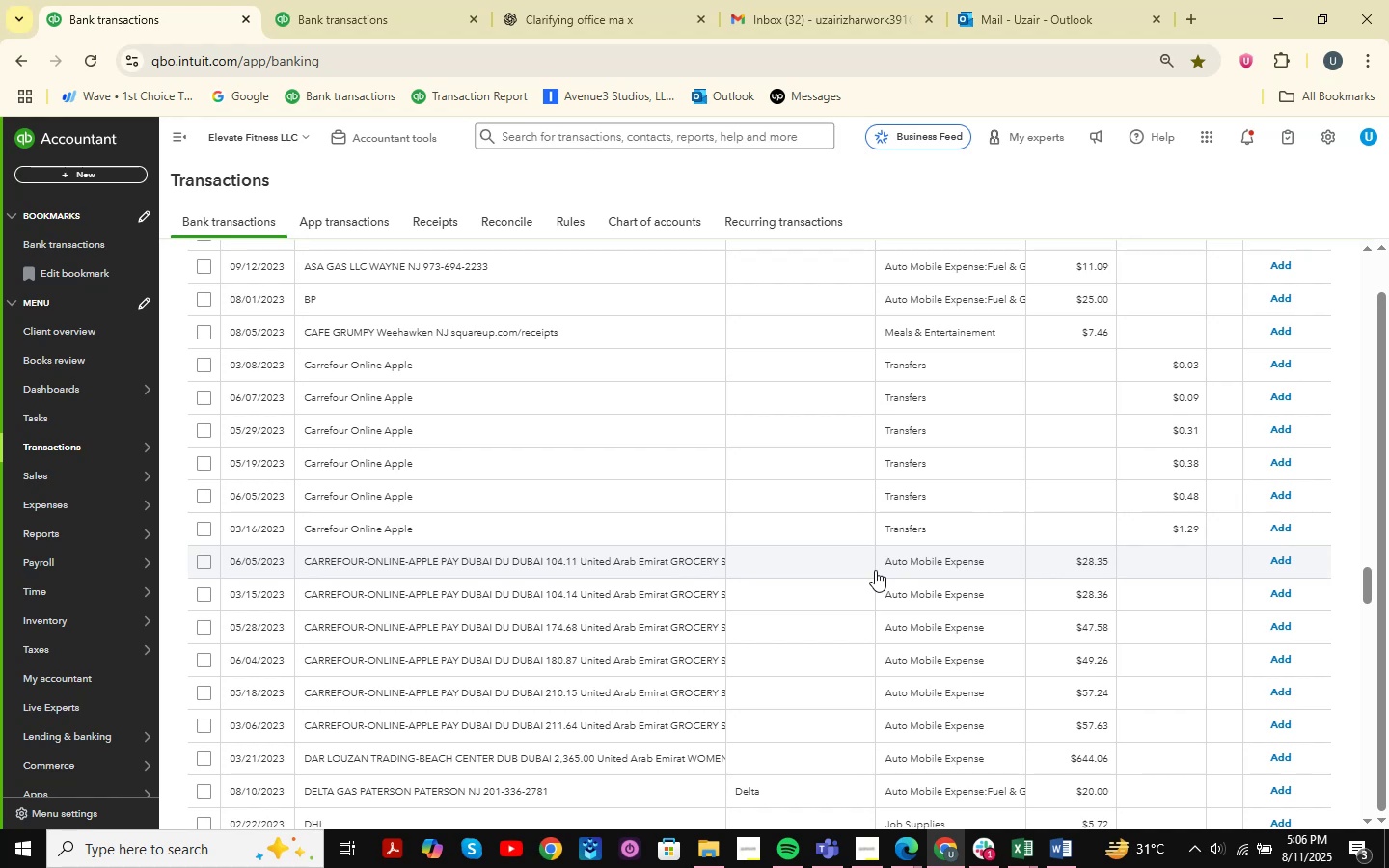 
scroll: coordinate [711, 403], scroll_direction: up, amount: 63.0
 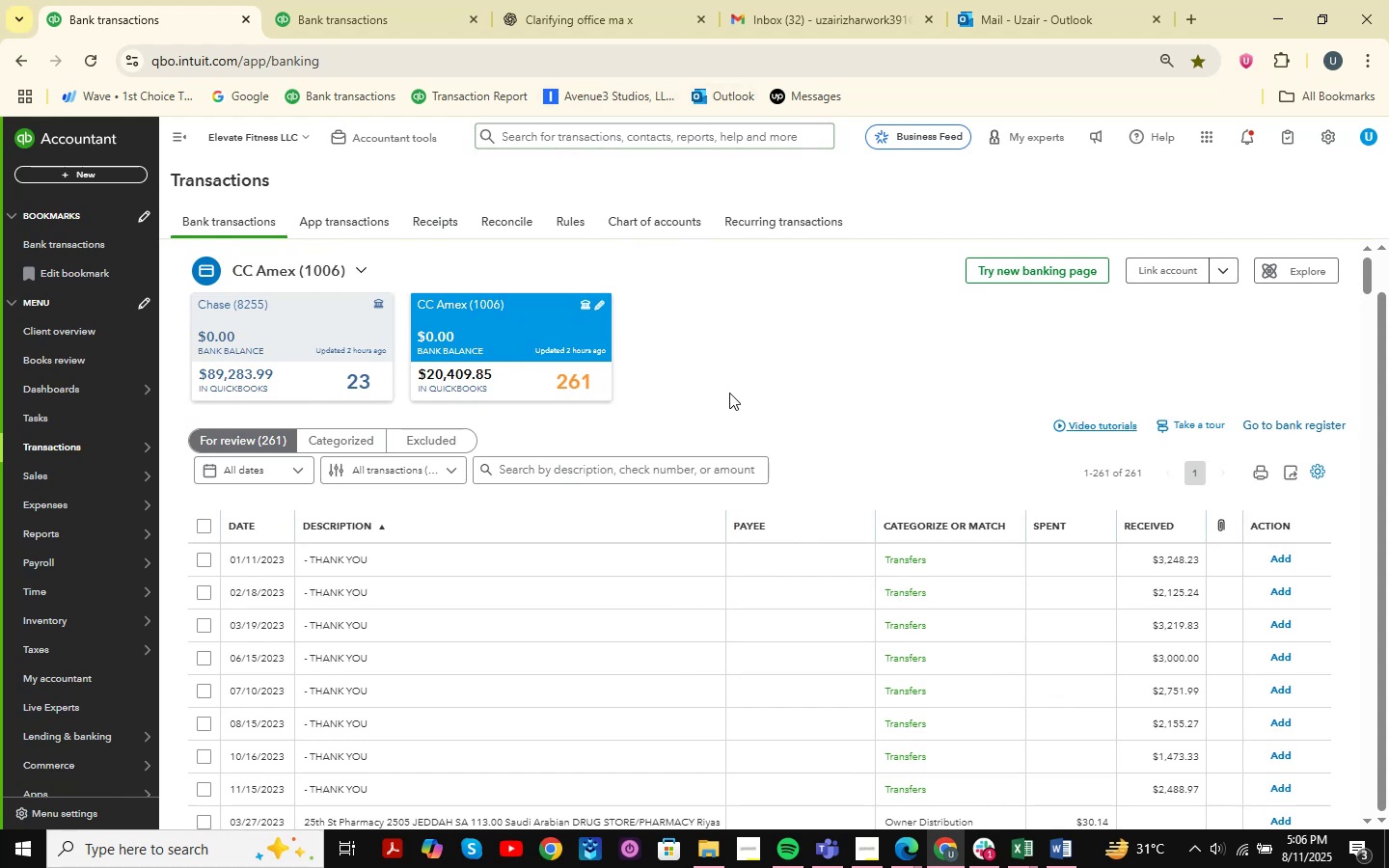 
wait(17.71)
 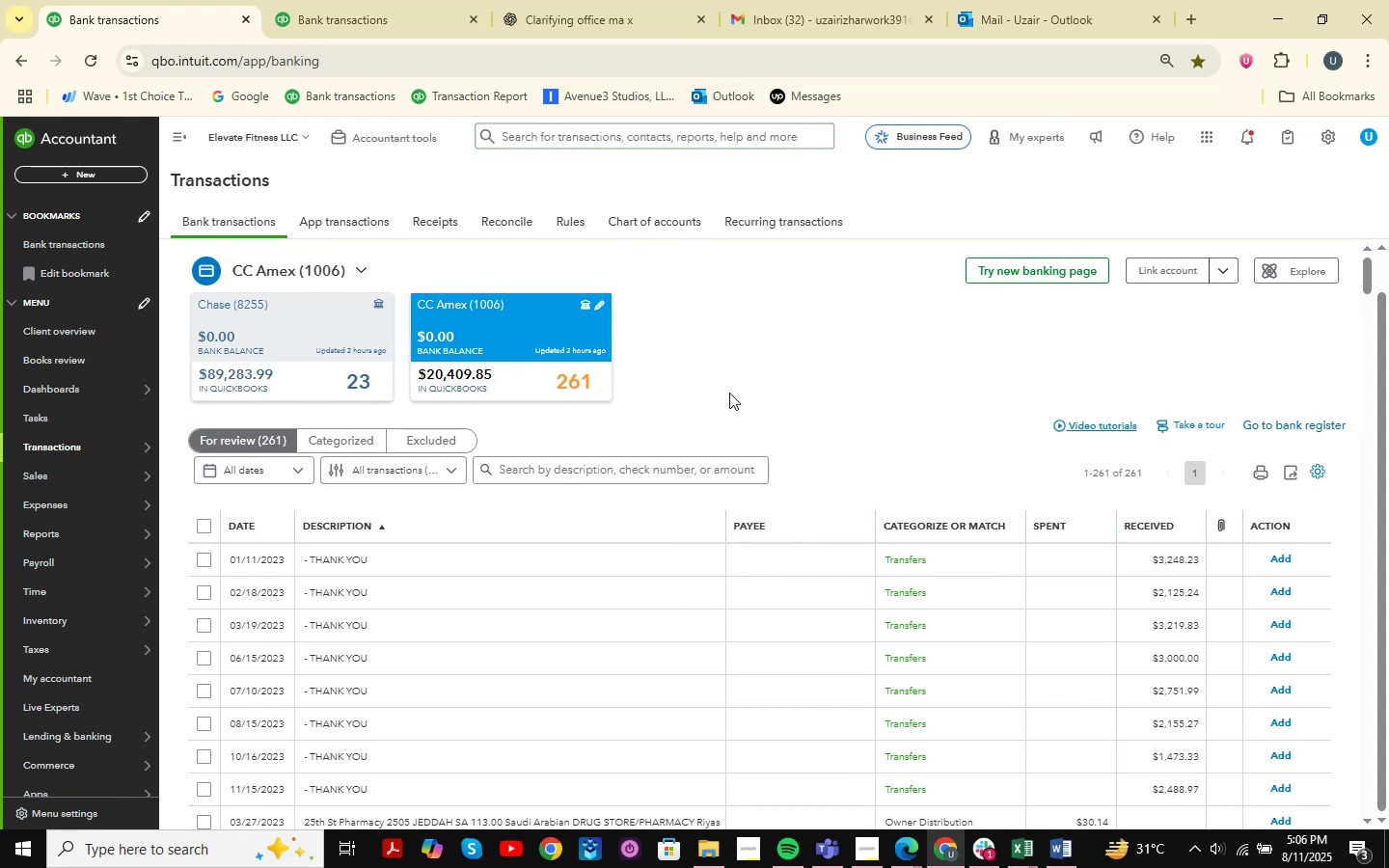 
scroll: coordinate [603, 442], scroll_direction: down, amount: 110.0
 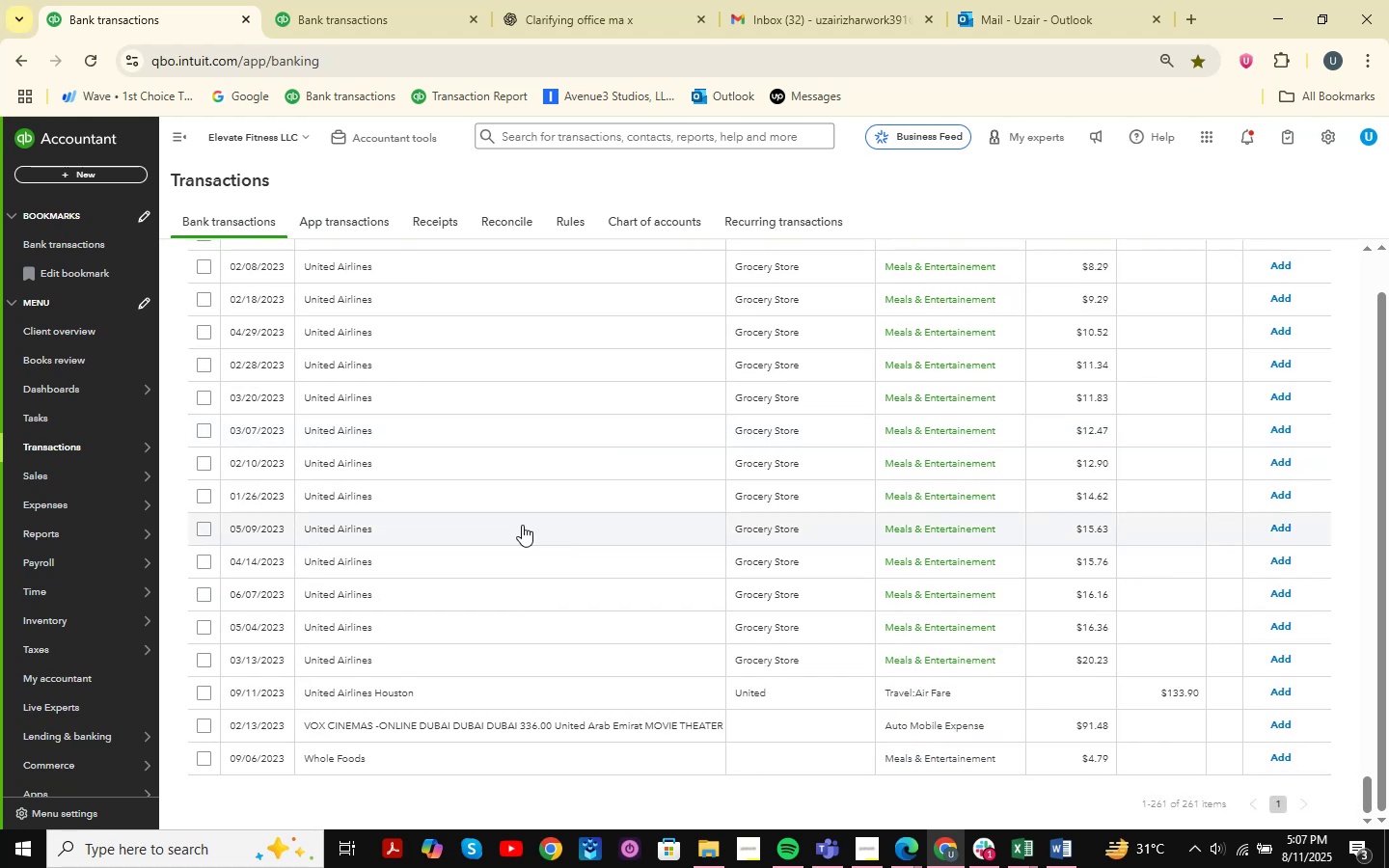 
wait(8.27)
 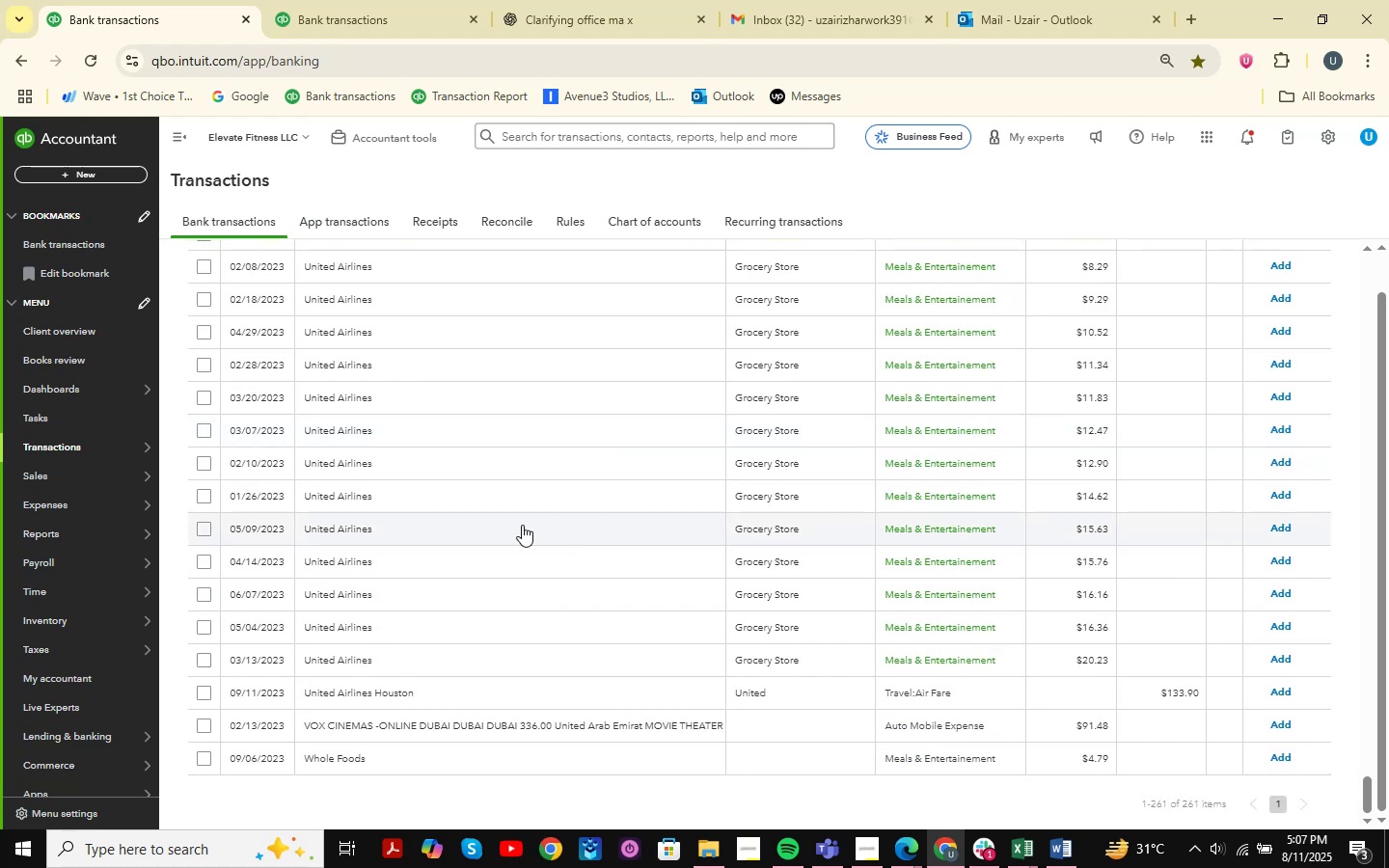 
mouse_move([578, 40])
 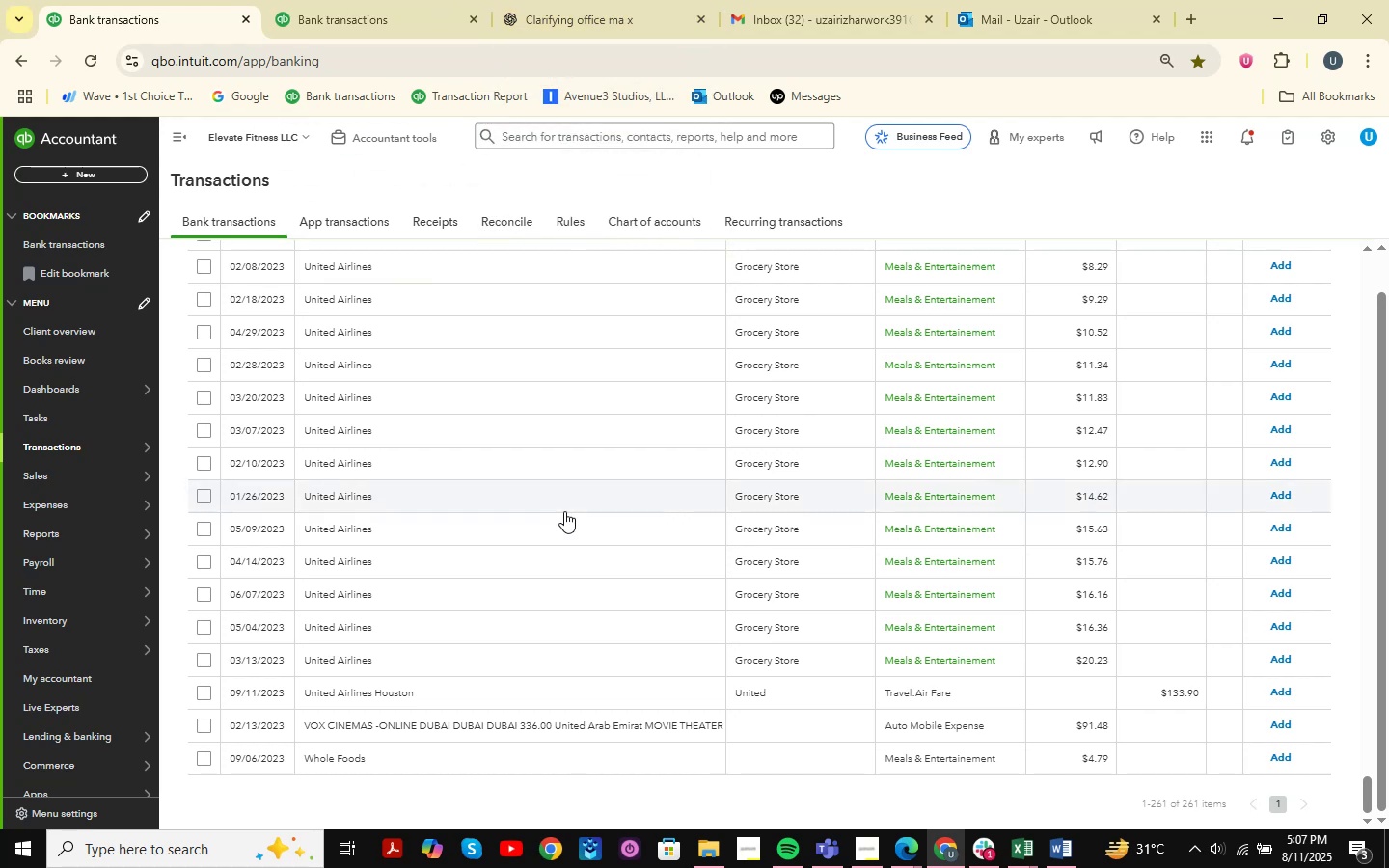 
scroll: coordinate [555, 507], scroll_direction: down, amount: 1.0
 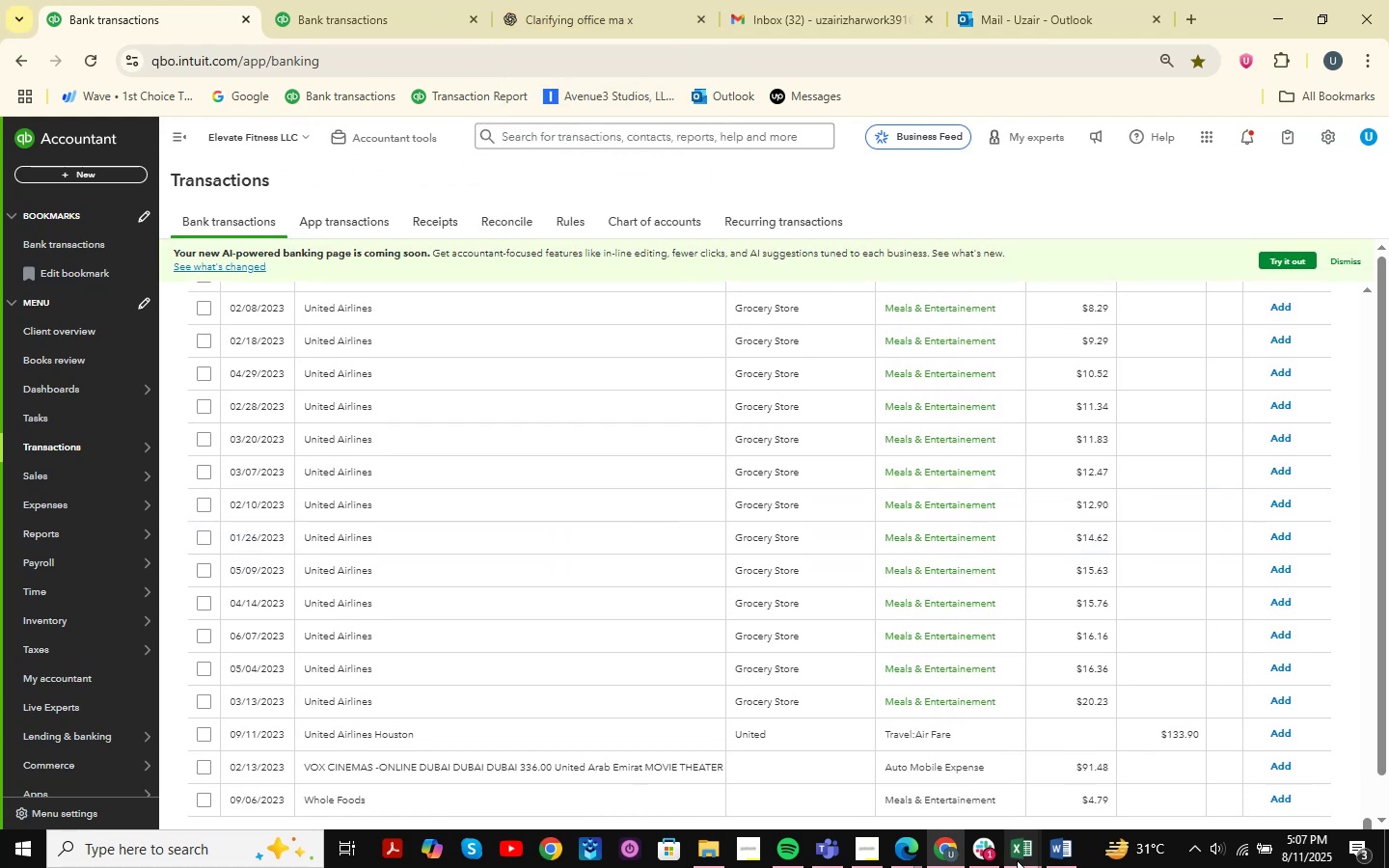 
mouse_move([891, 824])
 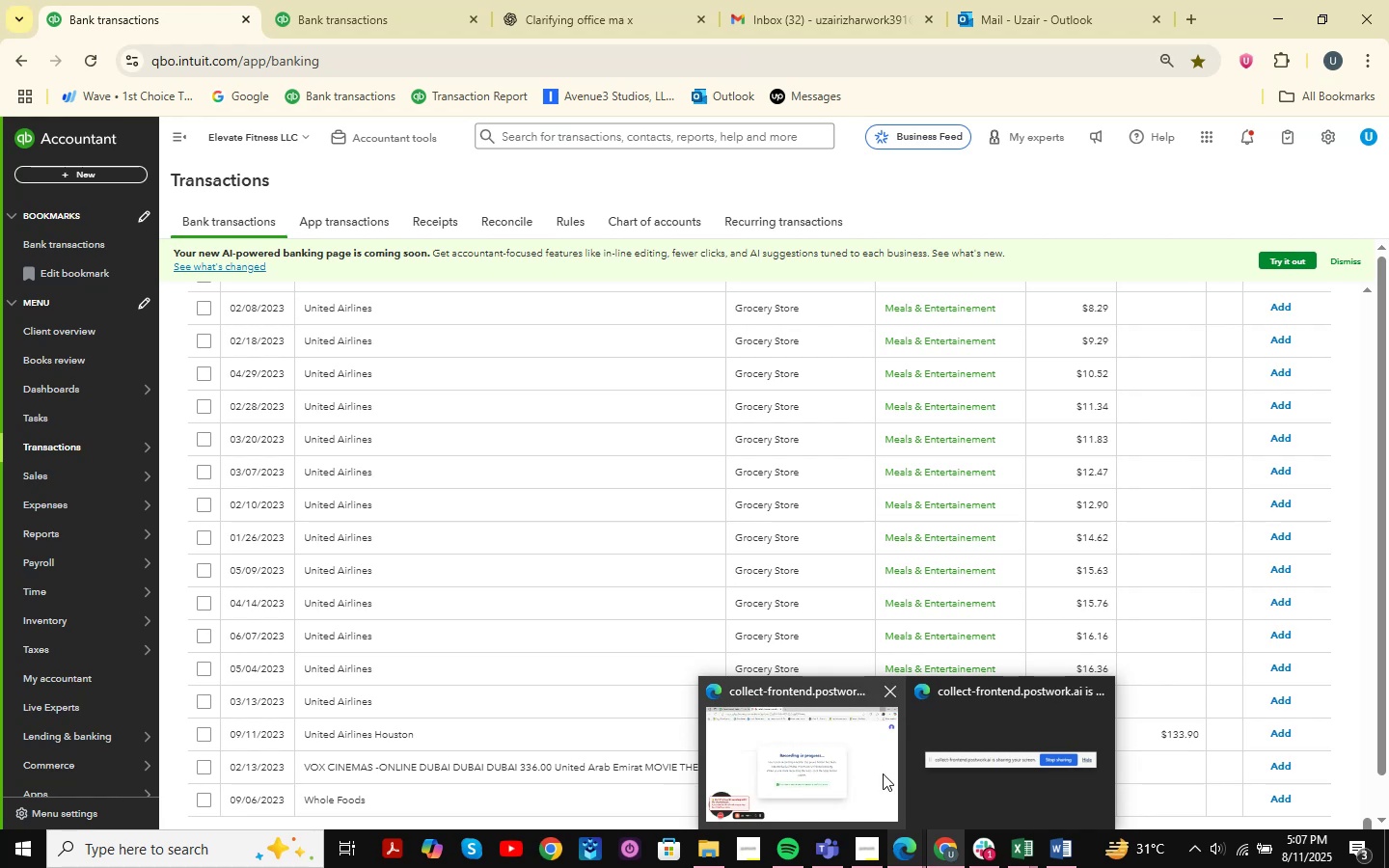 
left_click([883, 773])
 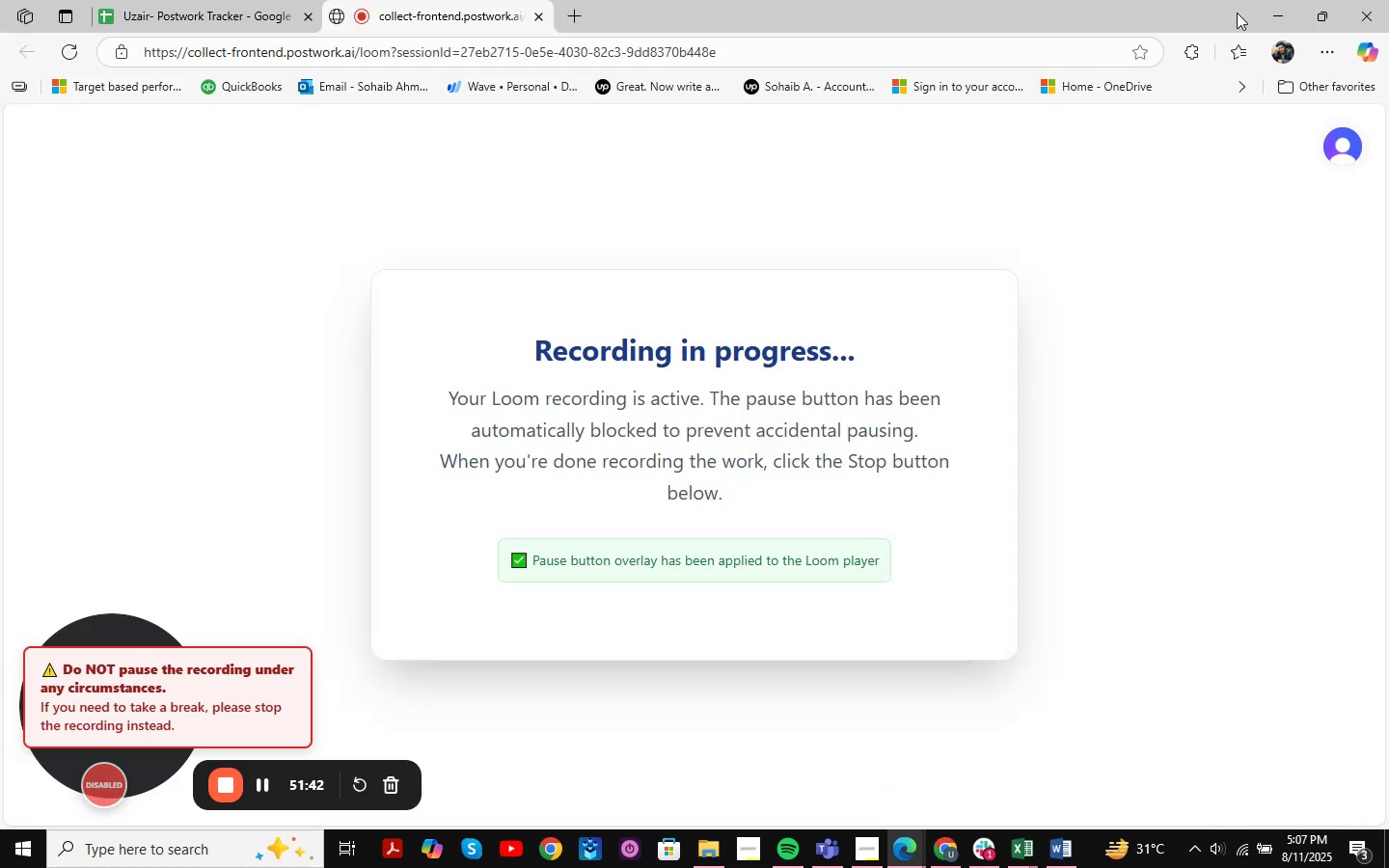 
left_click([1280, 1])
 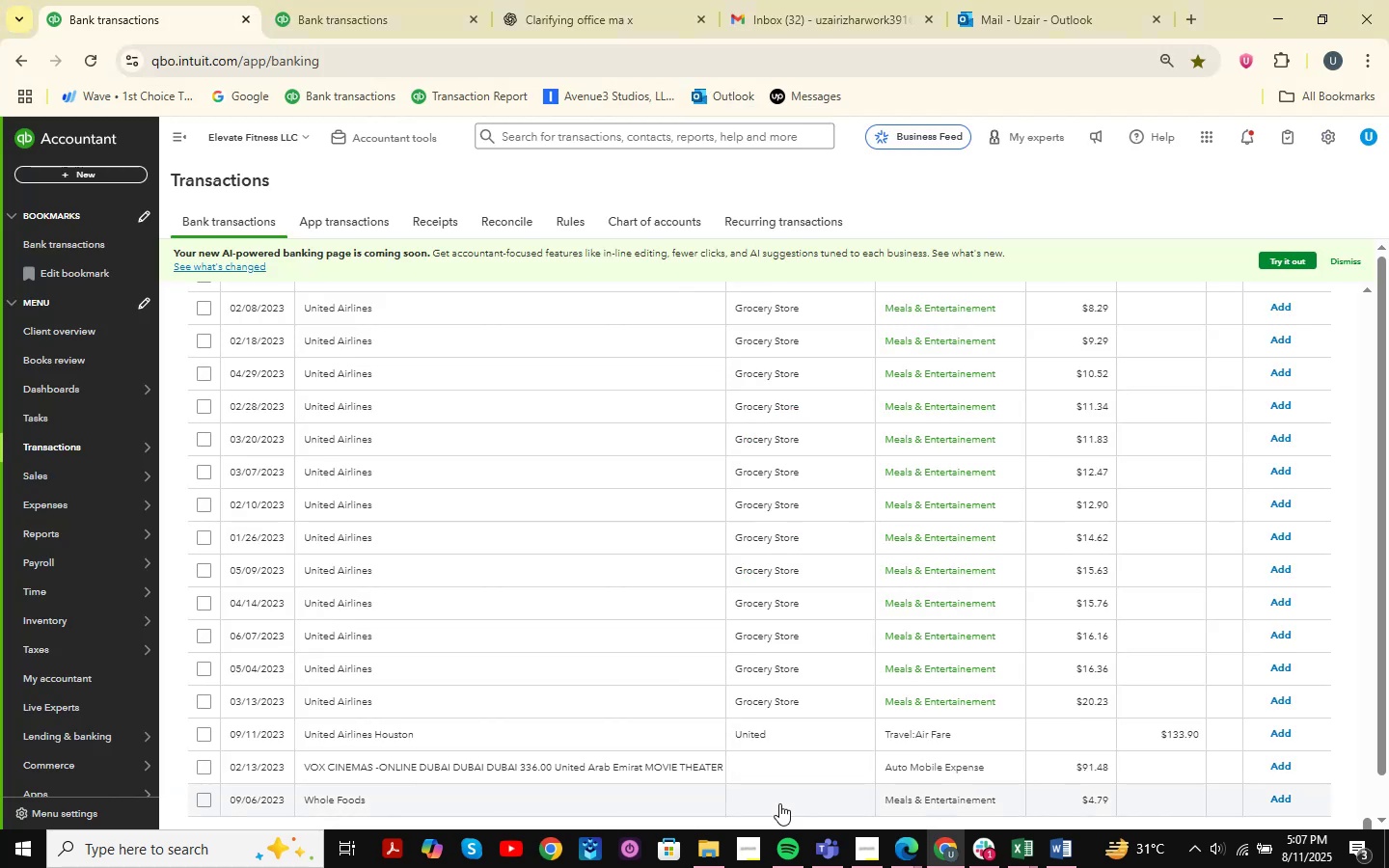 
scroll: coordinate [614, 664], scroll_direction: down, amount: 15.0
 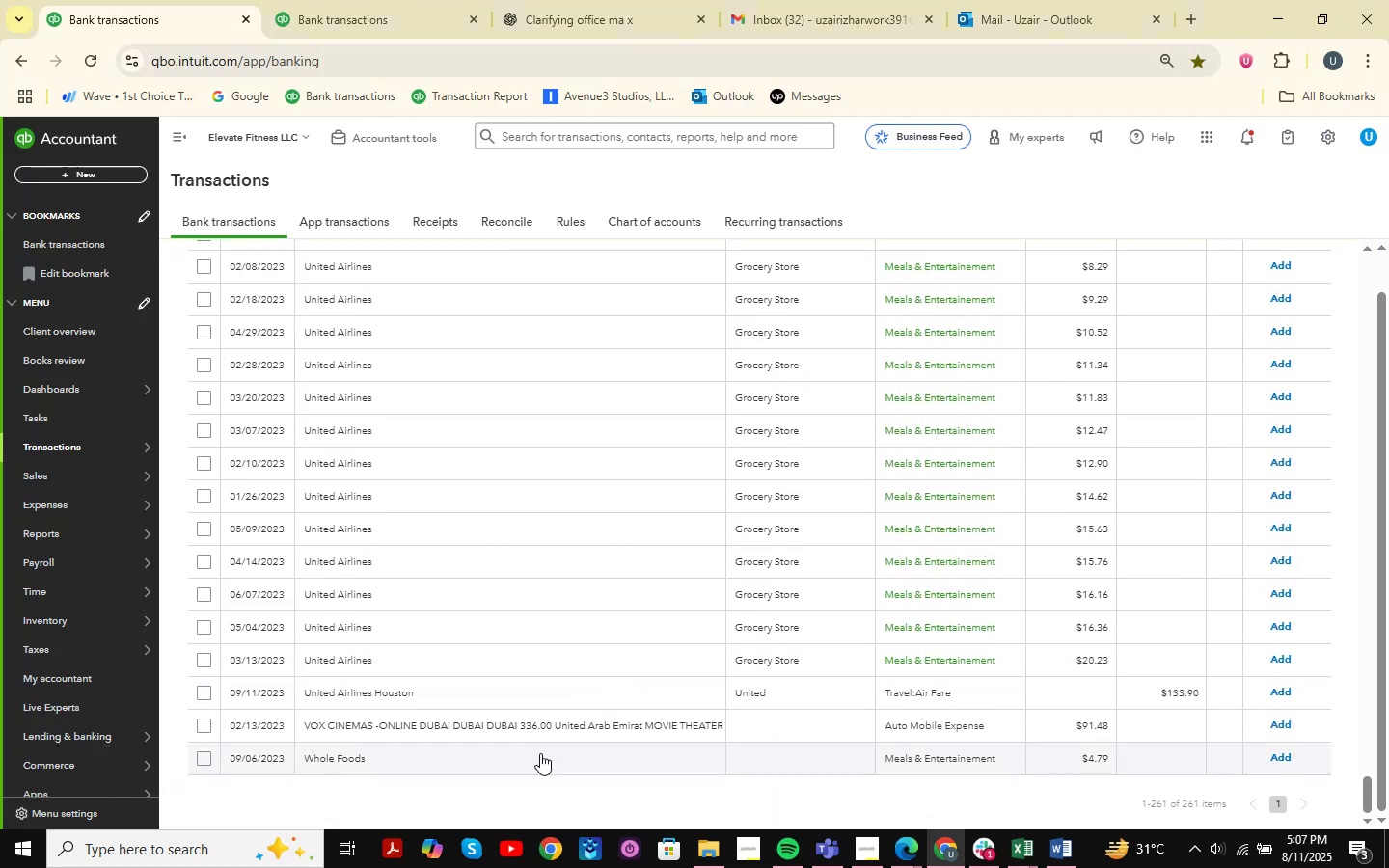 
left_click([537, 755])
 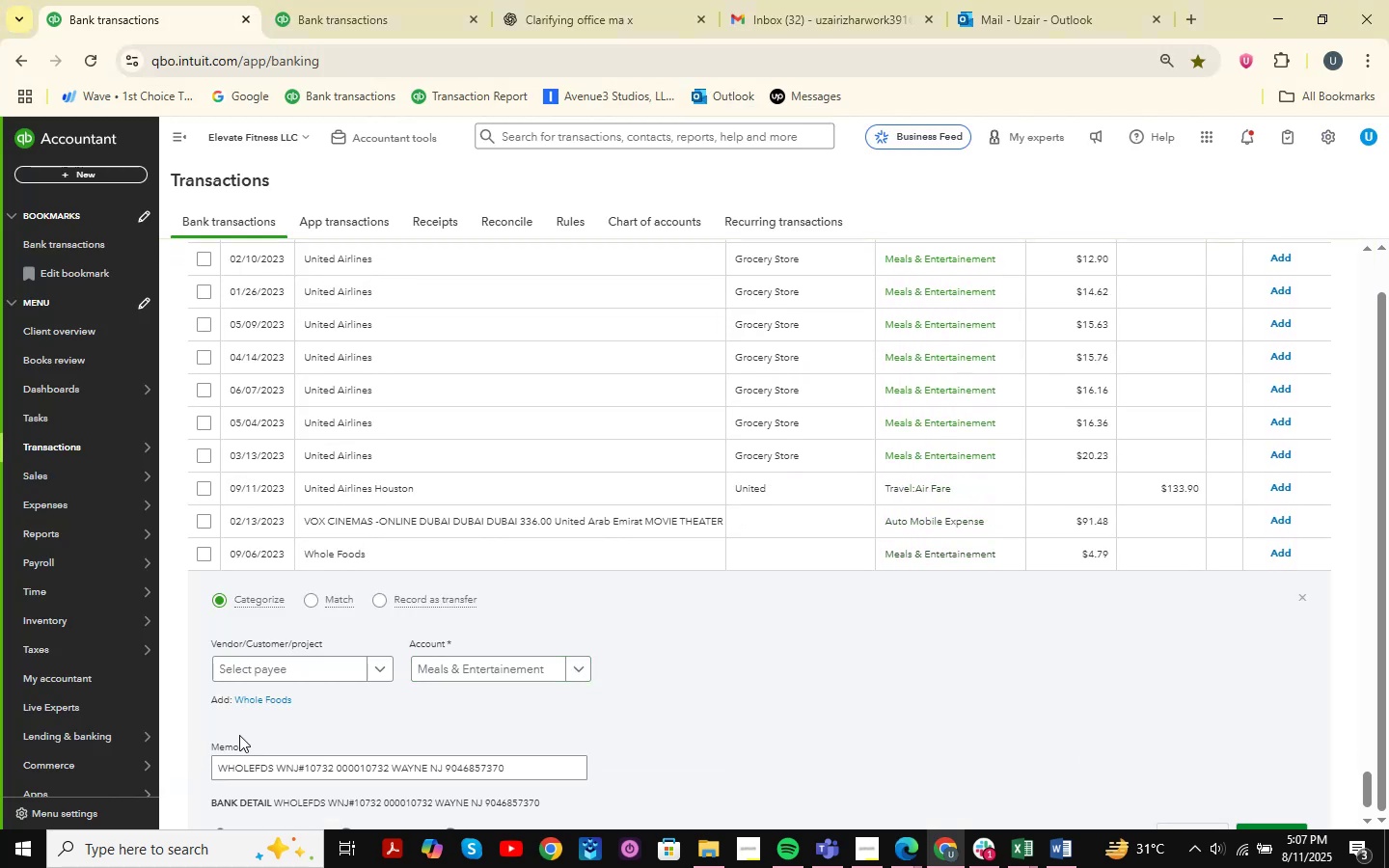 
left_click([280, 662])
 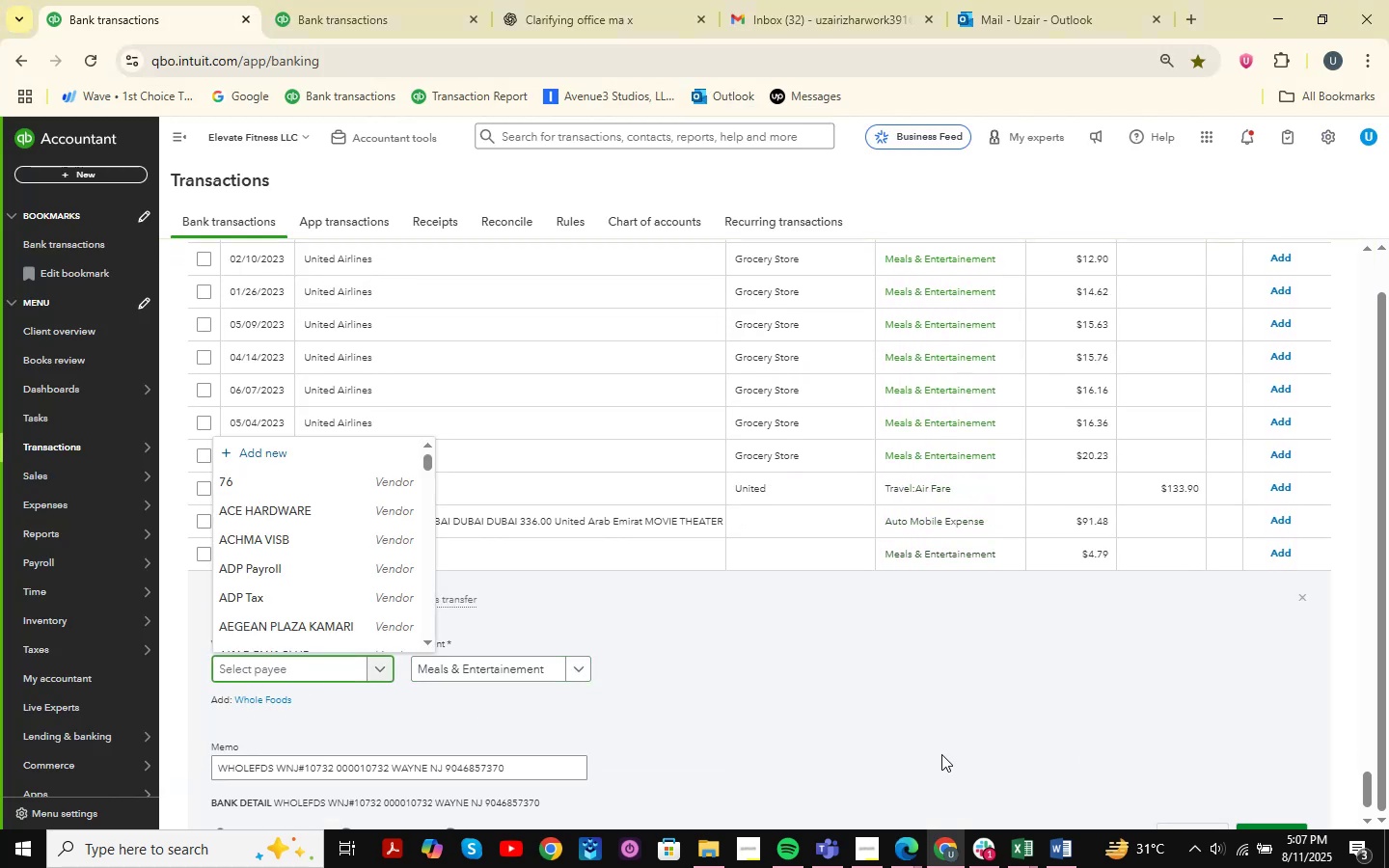 
type(Wholefeds )
 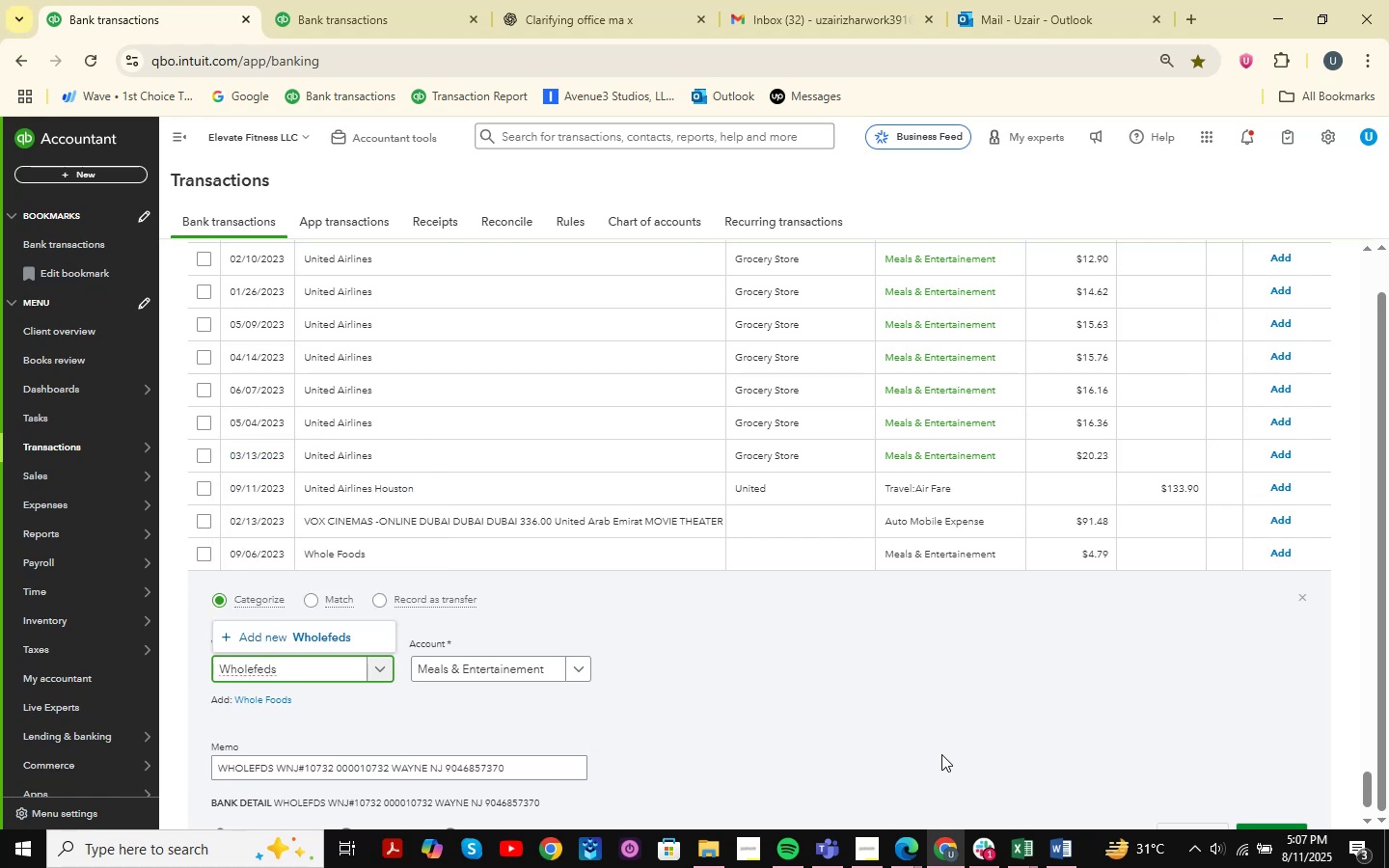 
key(ArrowDown)
 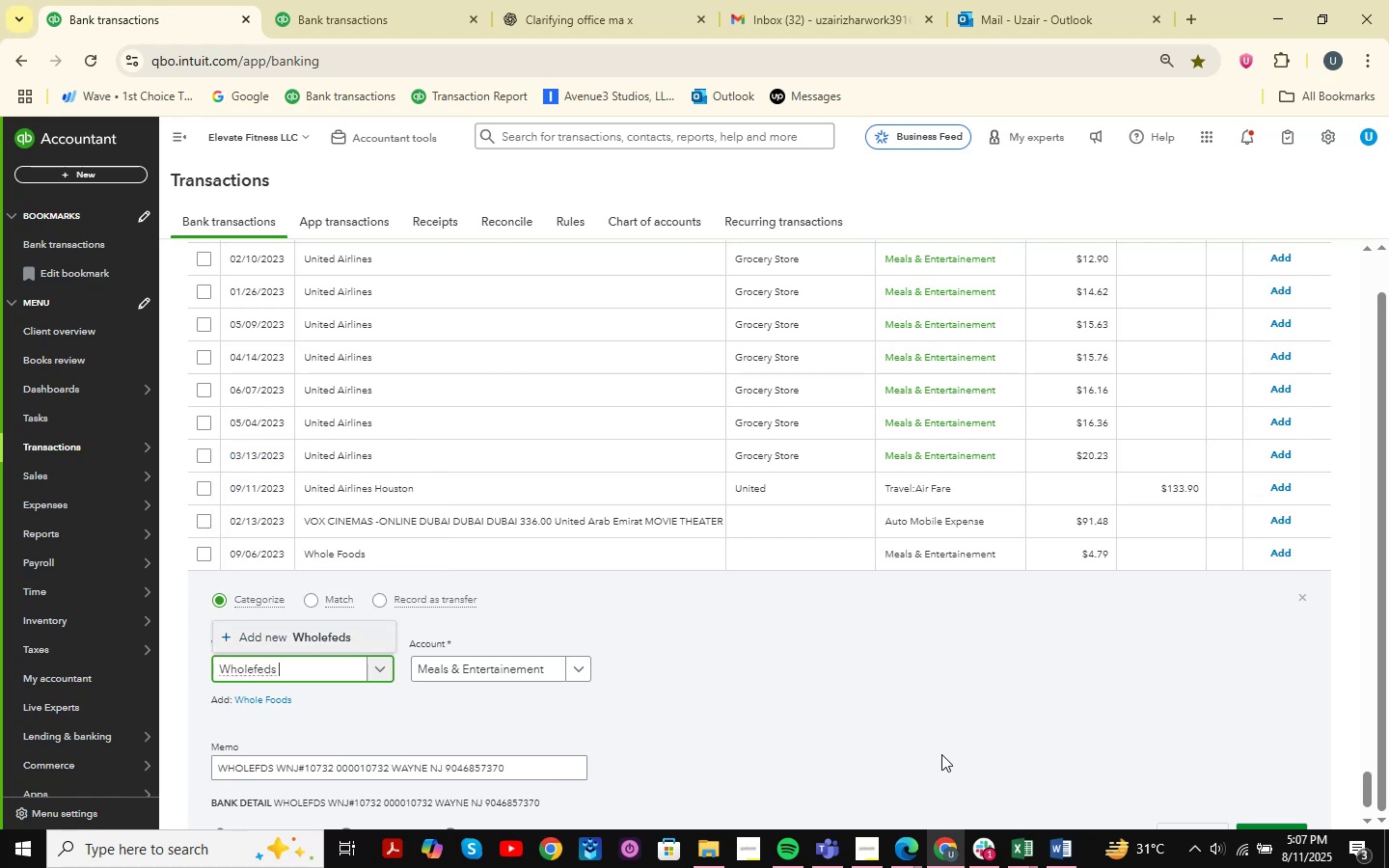 
key(Enter)
 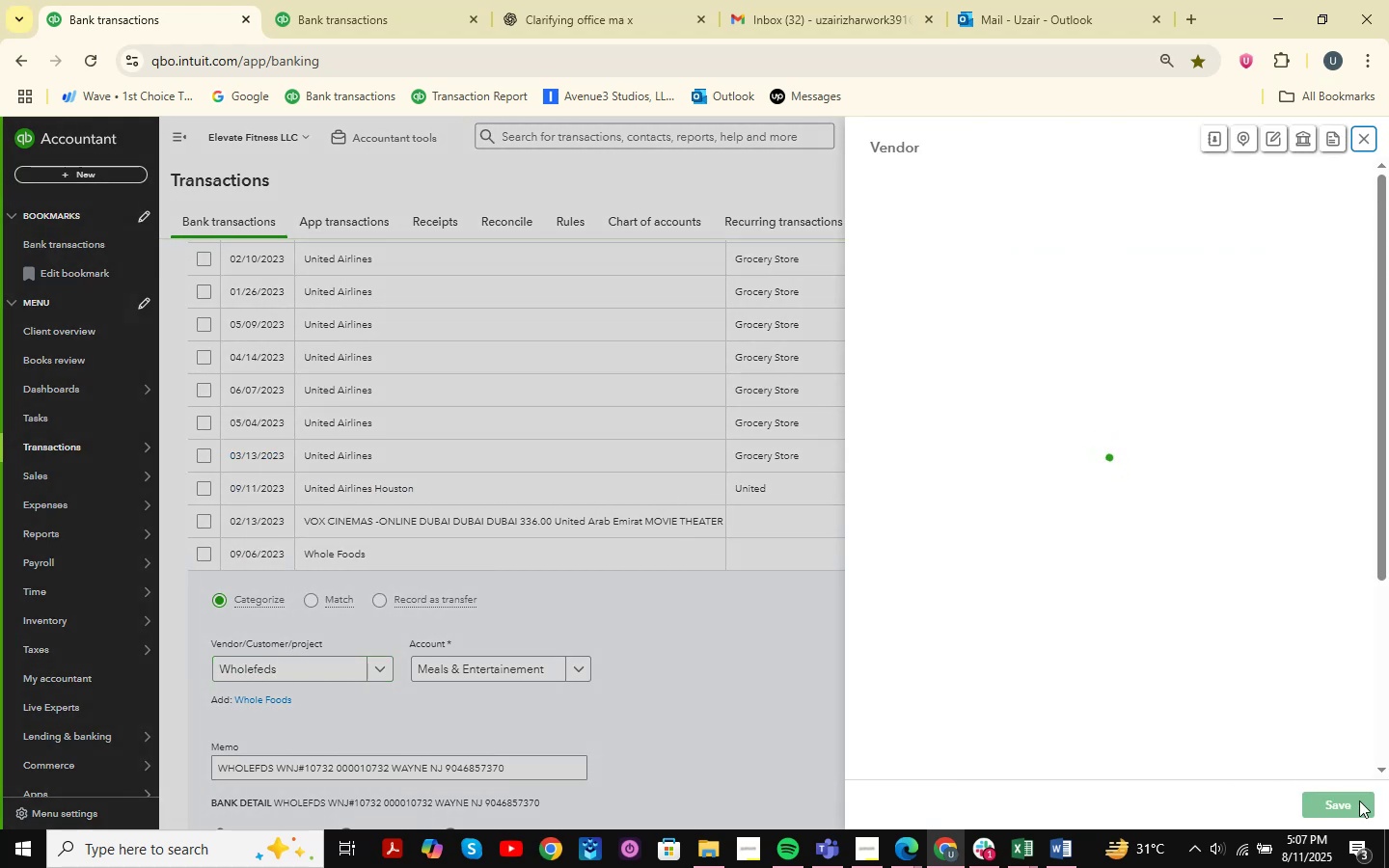 
left_click([1355, 802])
 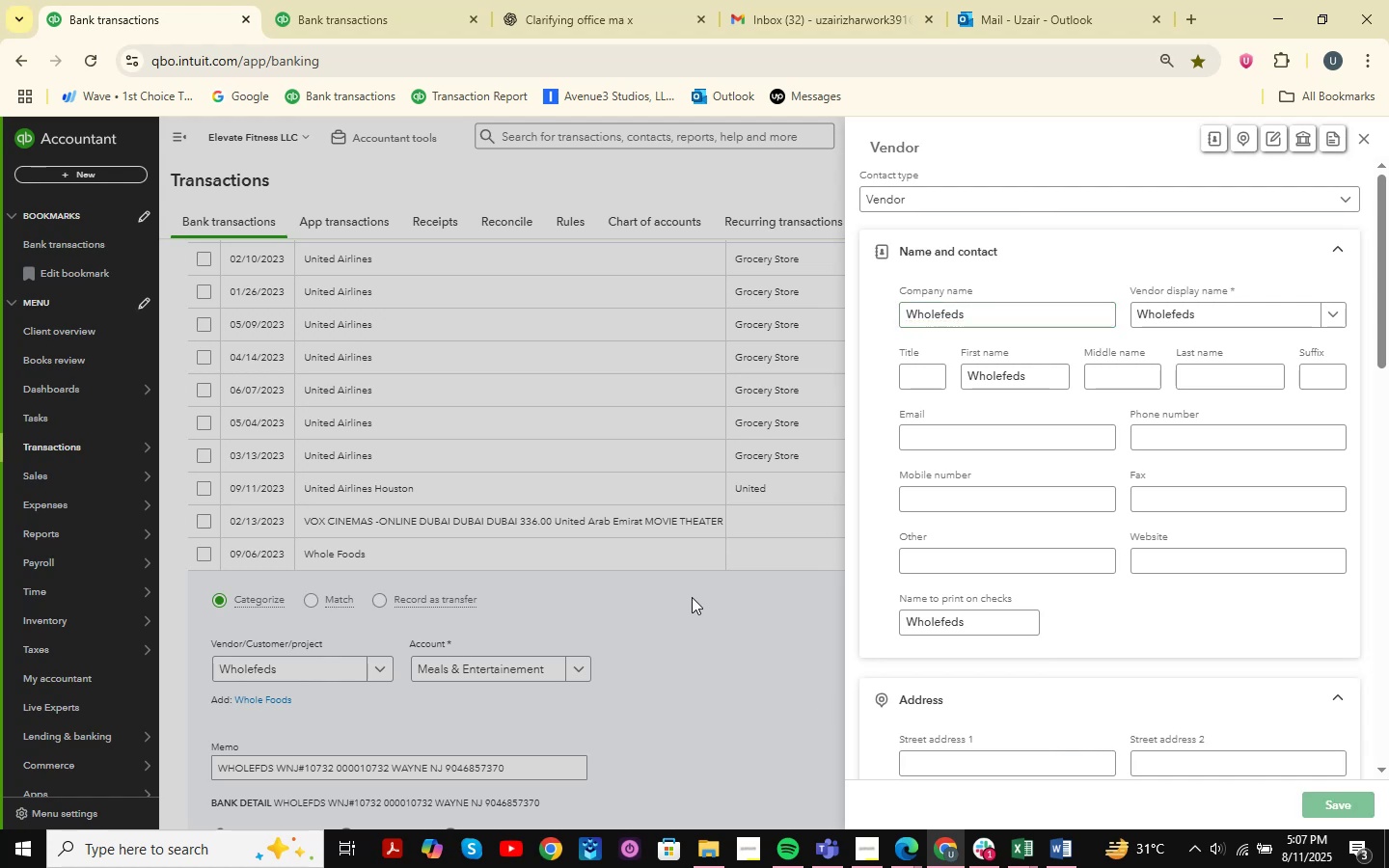 
scroll: coordinate [768, 574], scroll_direction: down, amount: 1.0
 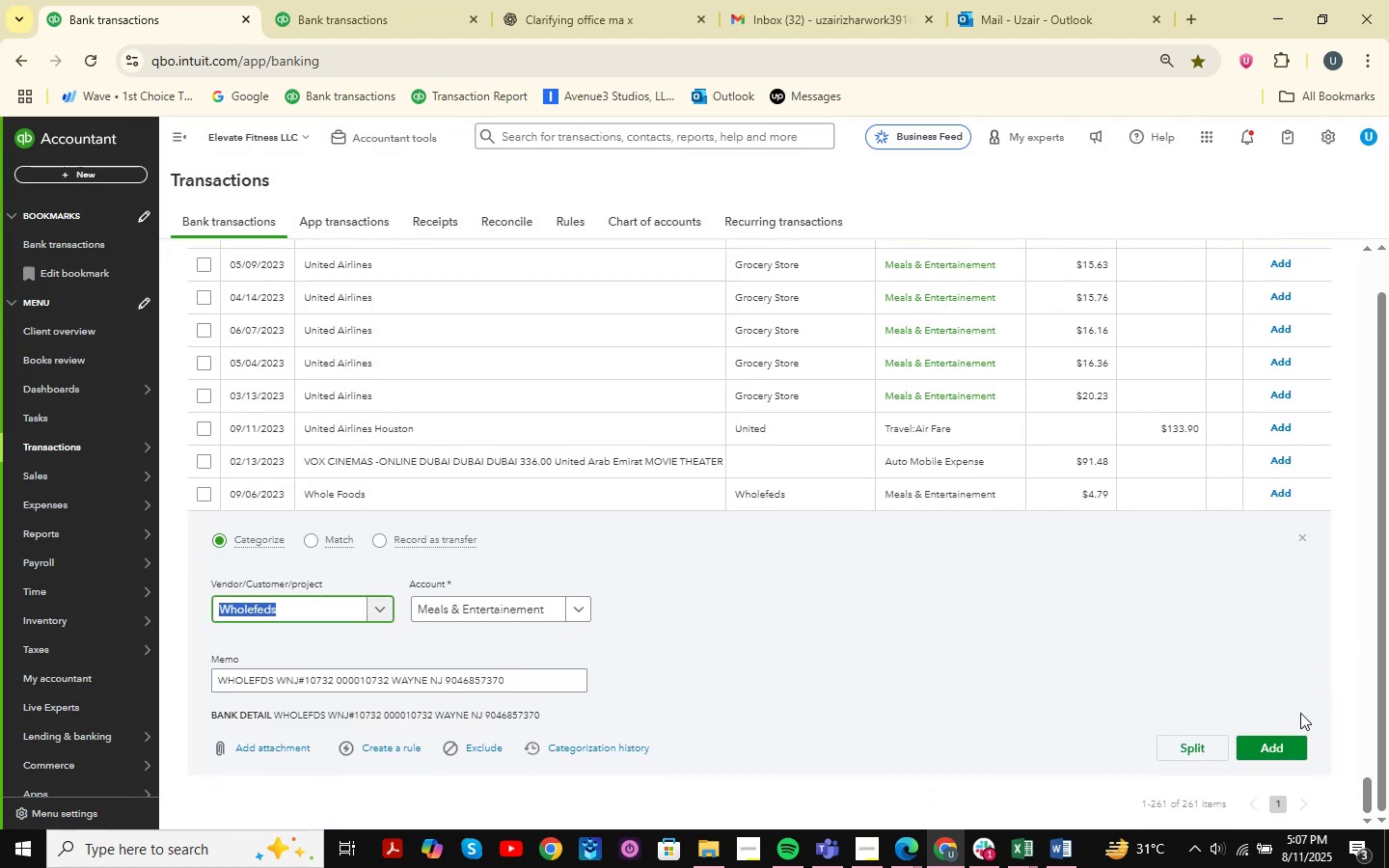 
left_click([1270, 753])
 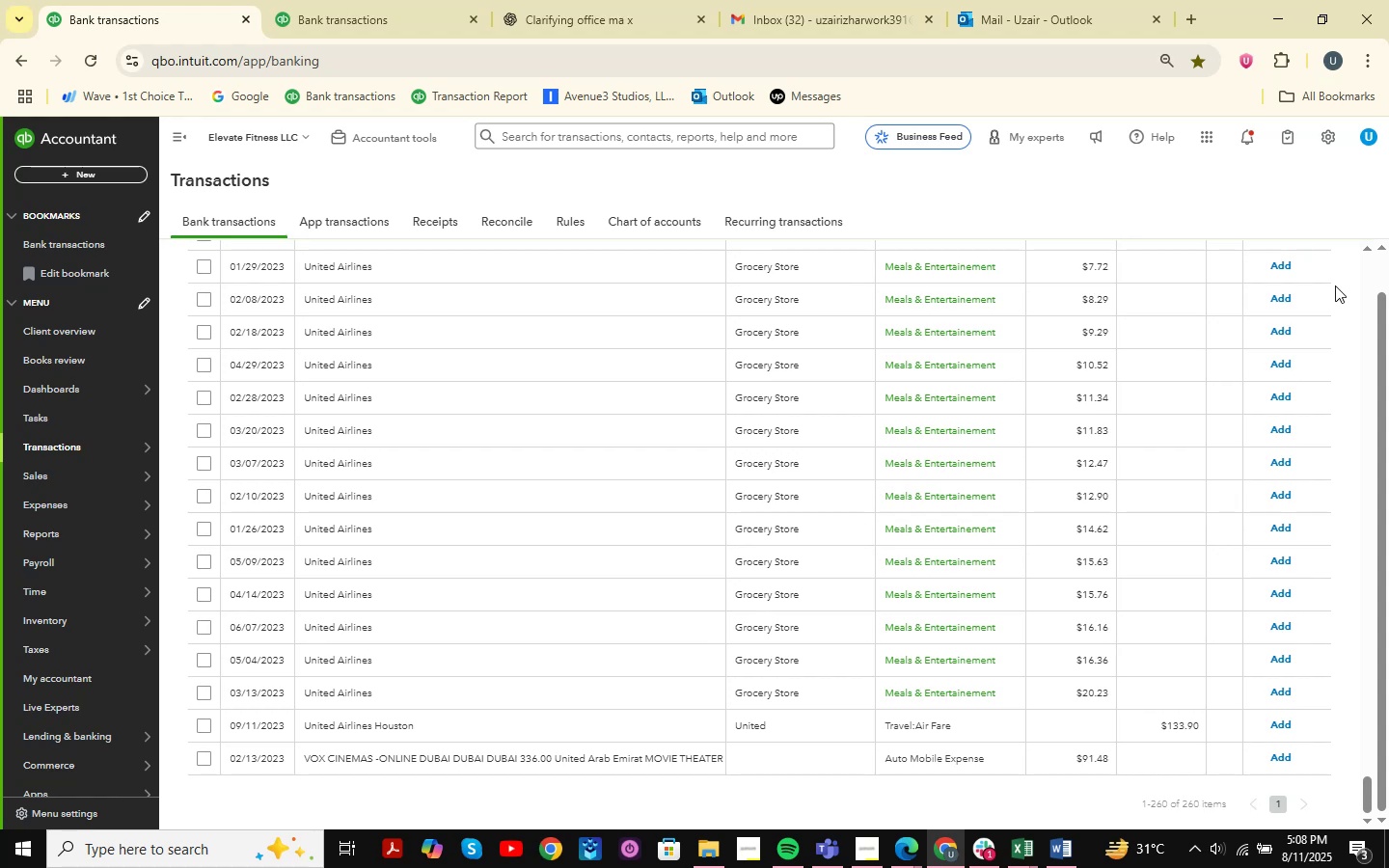 
wait(41.45)
 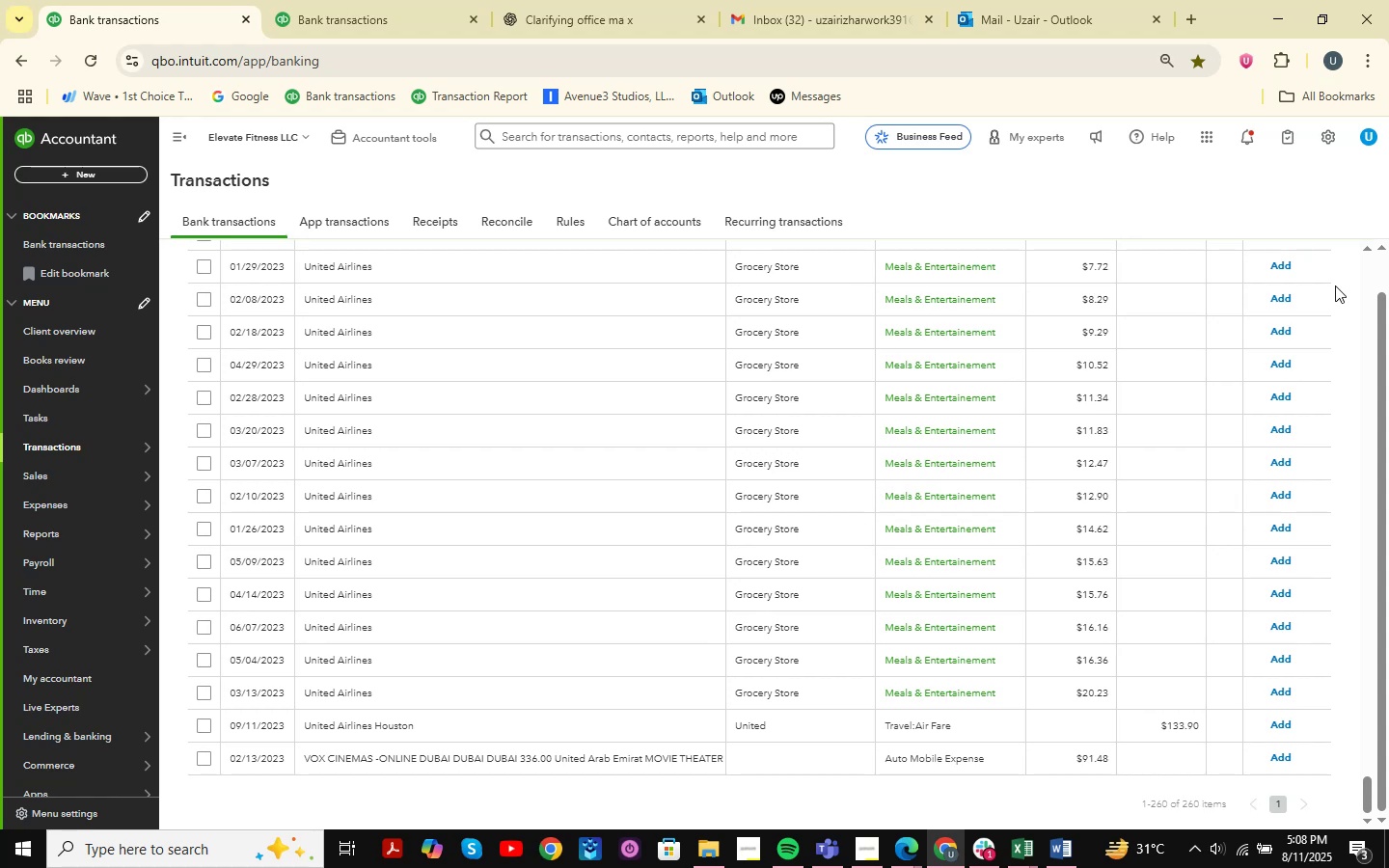 
scroll: coordinate [843, 373], scroll_direction: up, amount: 1.0
 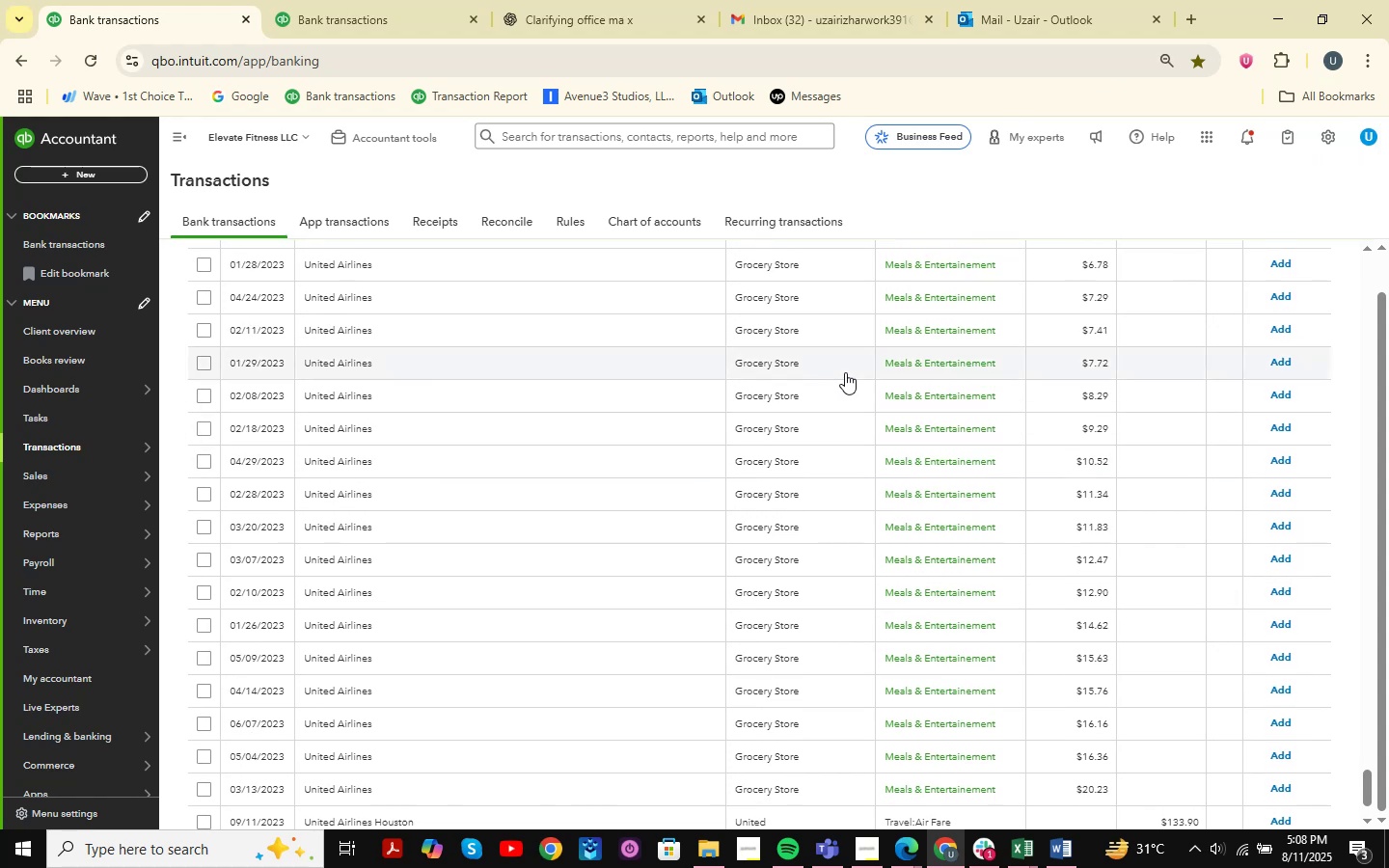 
scroll: coordinate [761, 429], scroll_direction: down, amount: 2.0
 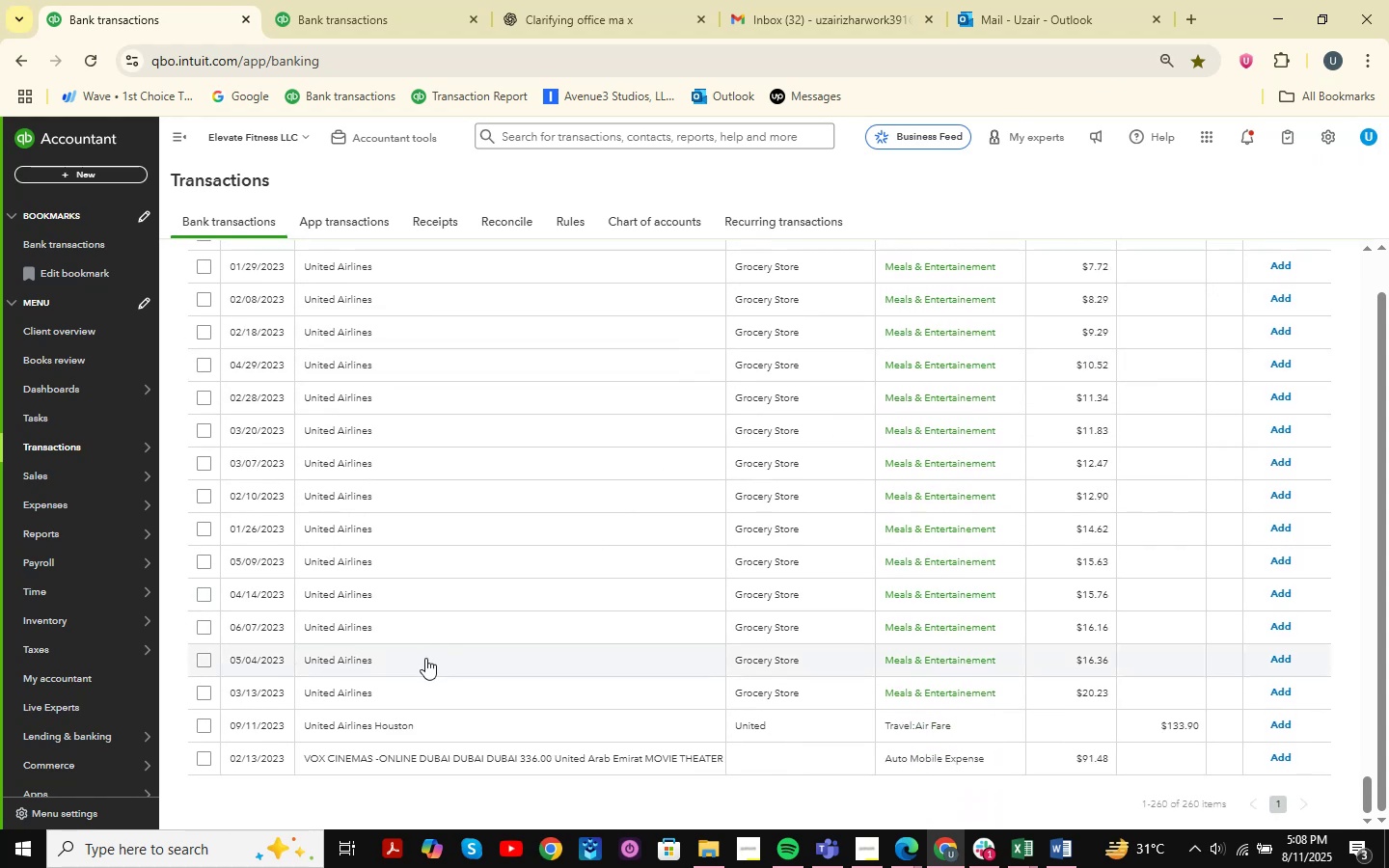 
left_click([405, 687])
 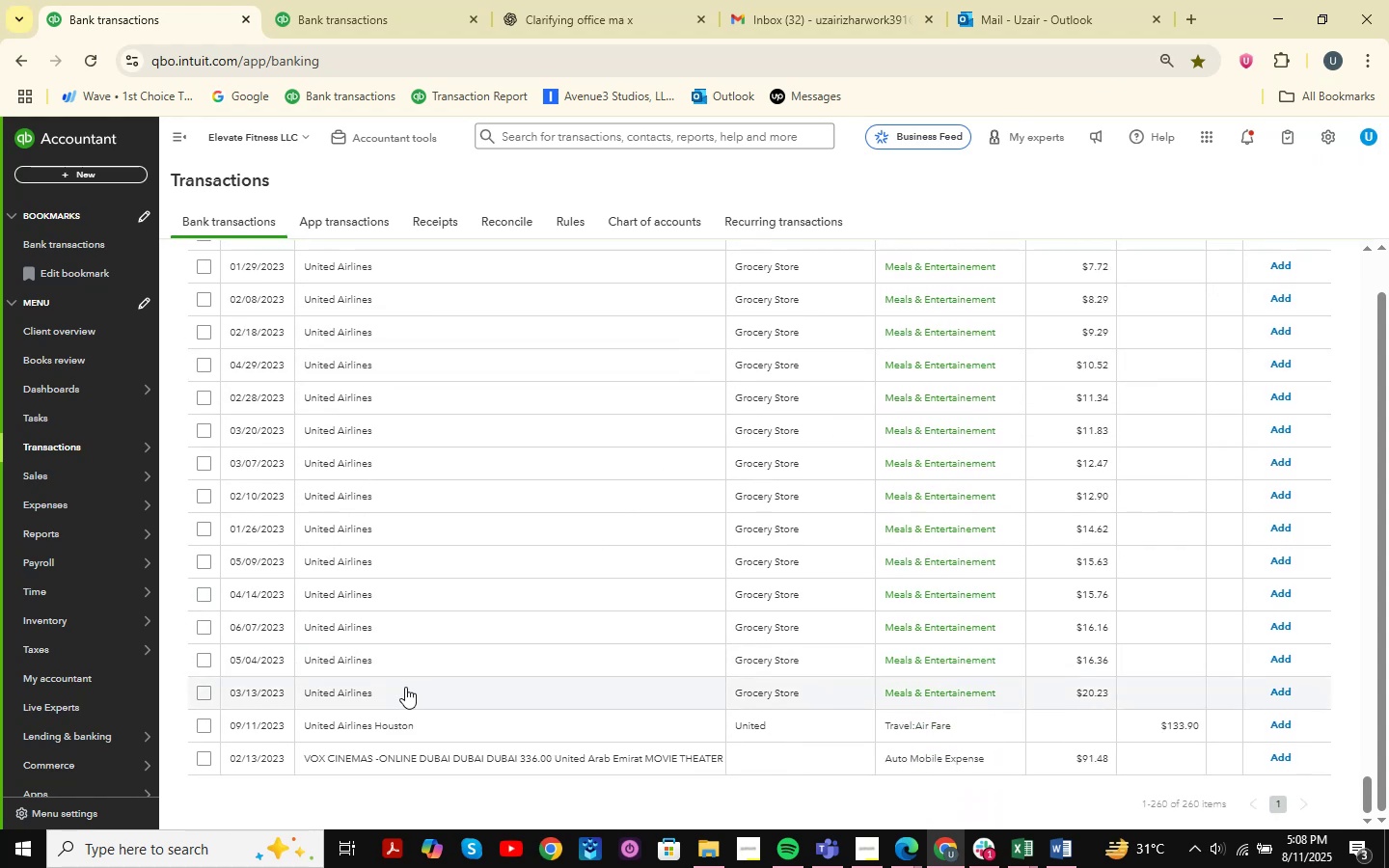 
mouse_move([445, 606])
 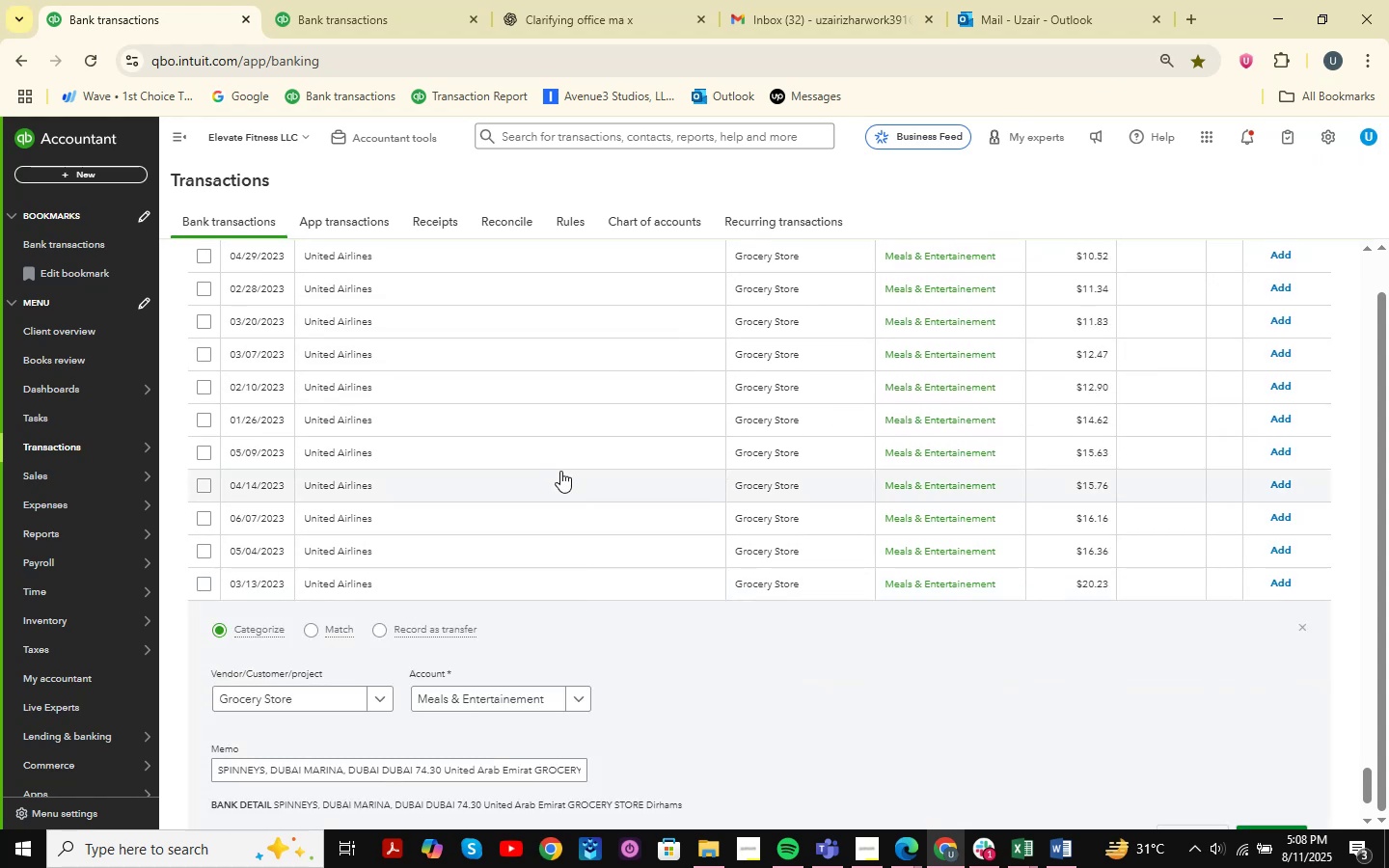 
scroll: coordinate [560, 471], scroll_direction: up, amount: 2.0
 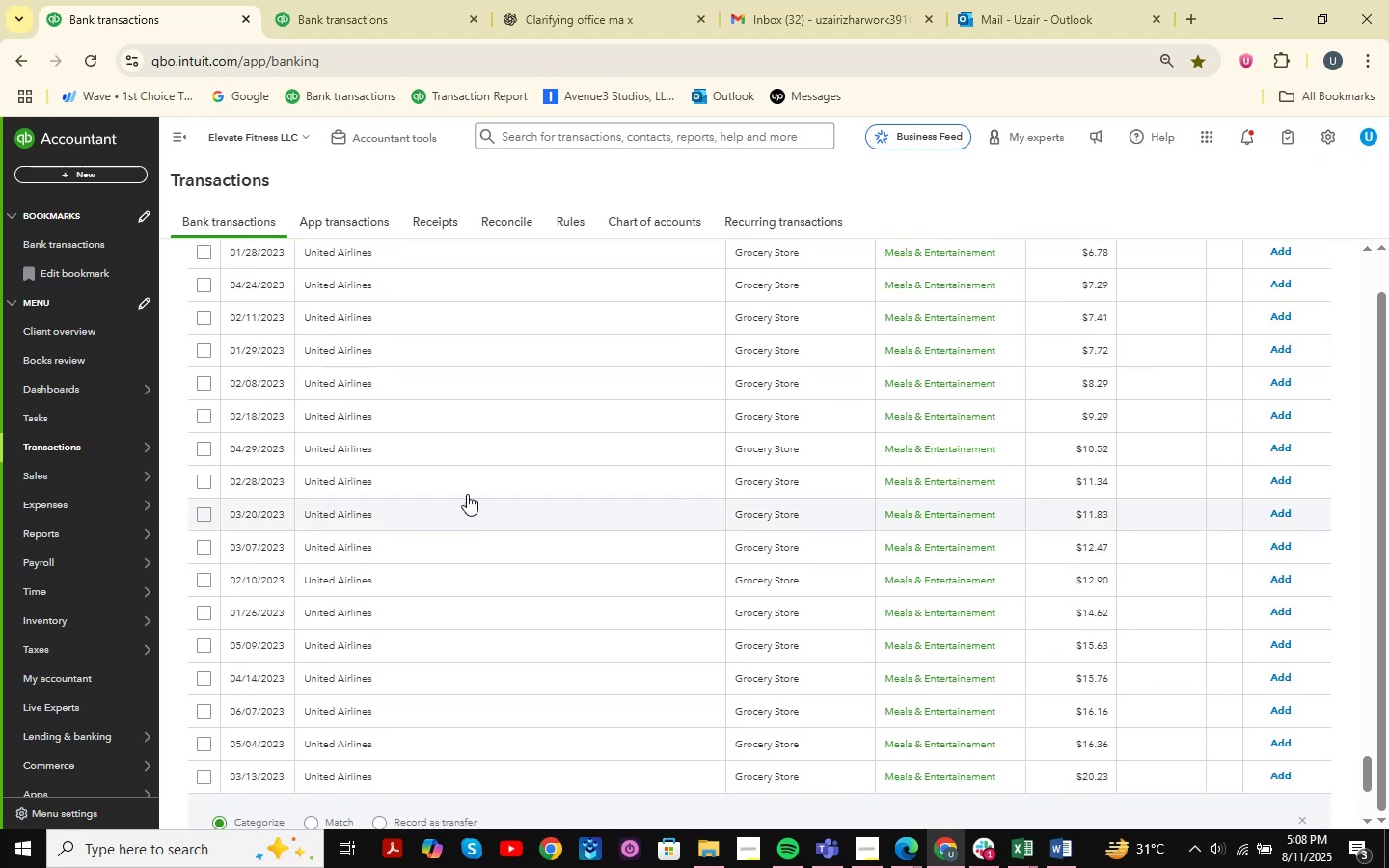 
left_click([458, 493])
 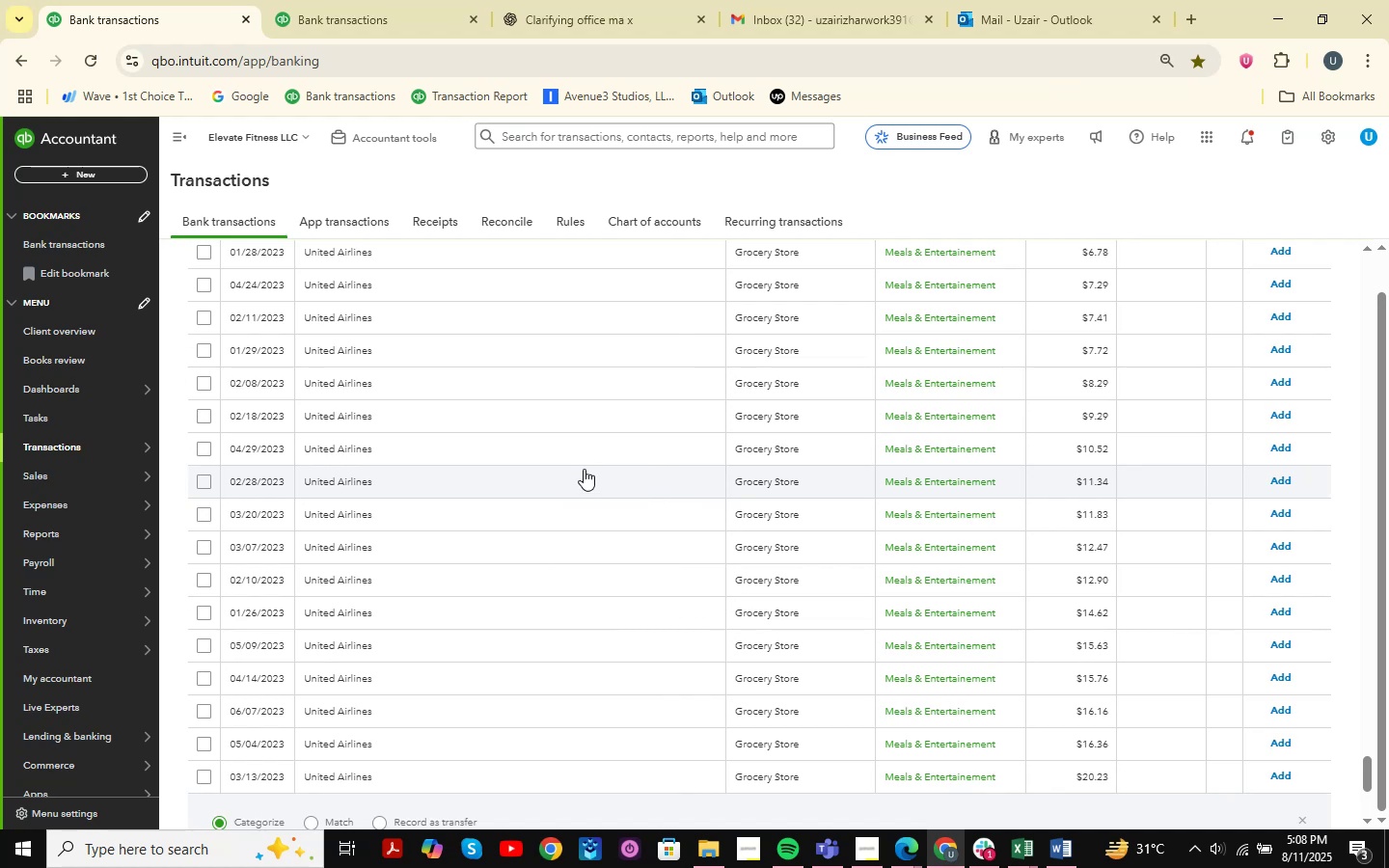 
scroll: coordinate [580, 468], scroll_direction: down, amount: 1.0
 